 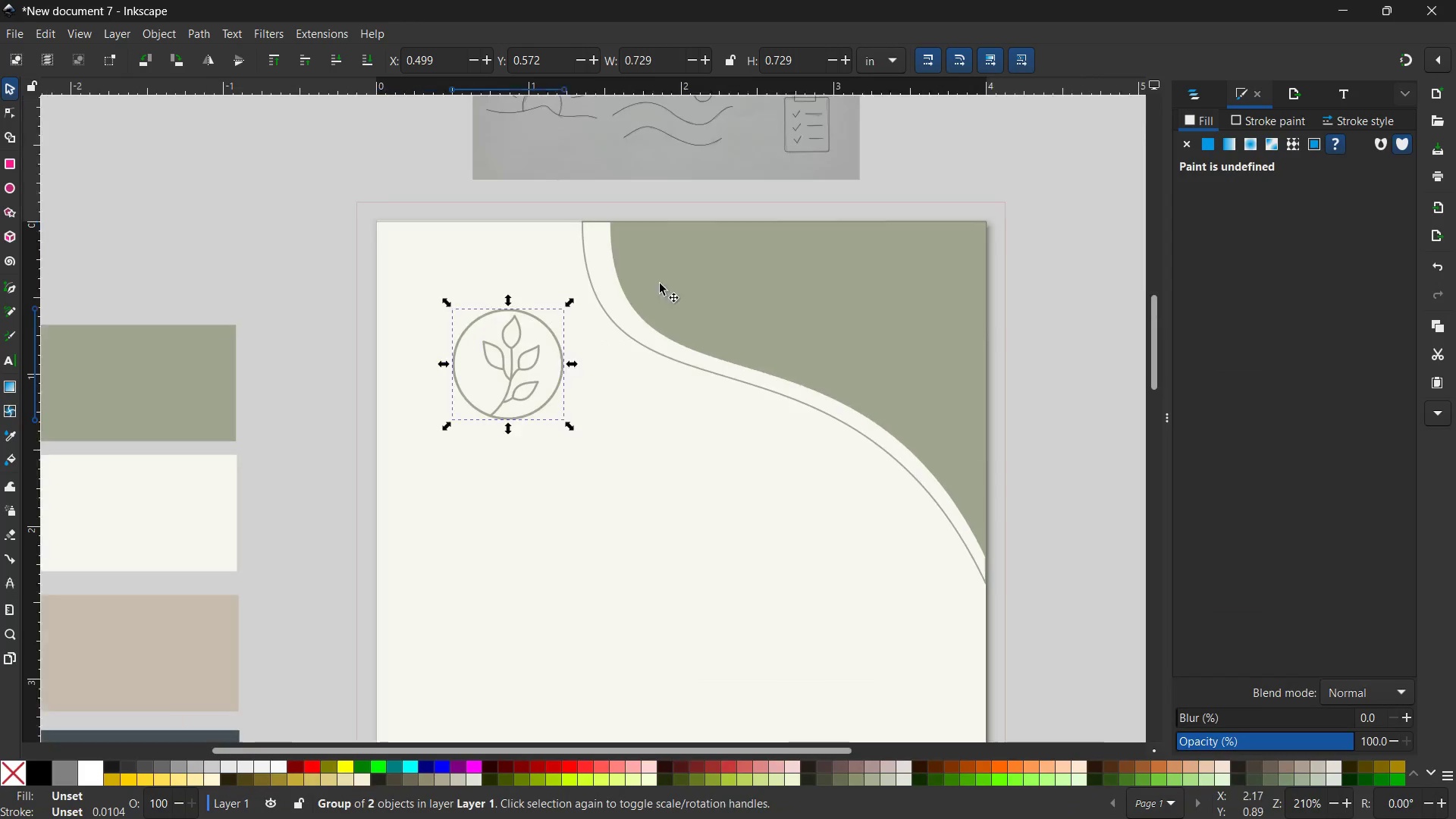 
hold_key(key=ControlLeft, duration=0.55)
scroll: coordinate [450, 139], scroll_direction: down, amount: 4.0
 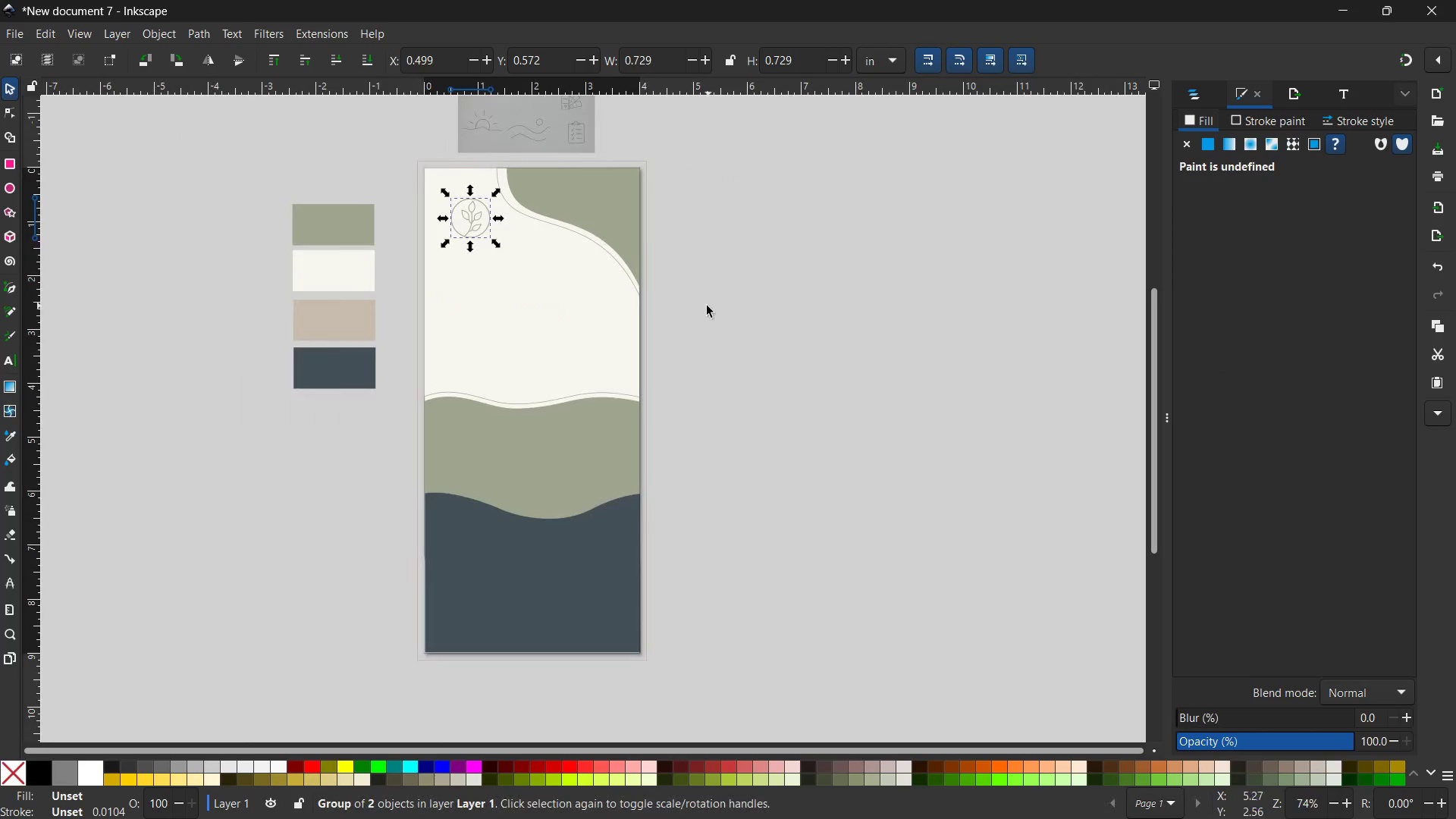 
scroll: coordinate [613, 269], scroll_direction: up, amount: 1.0
 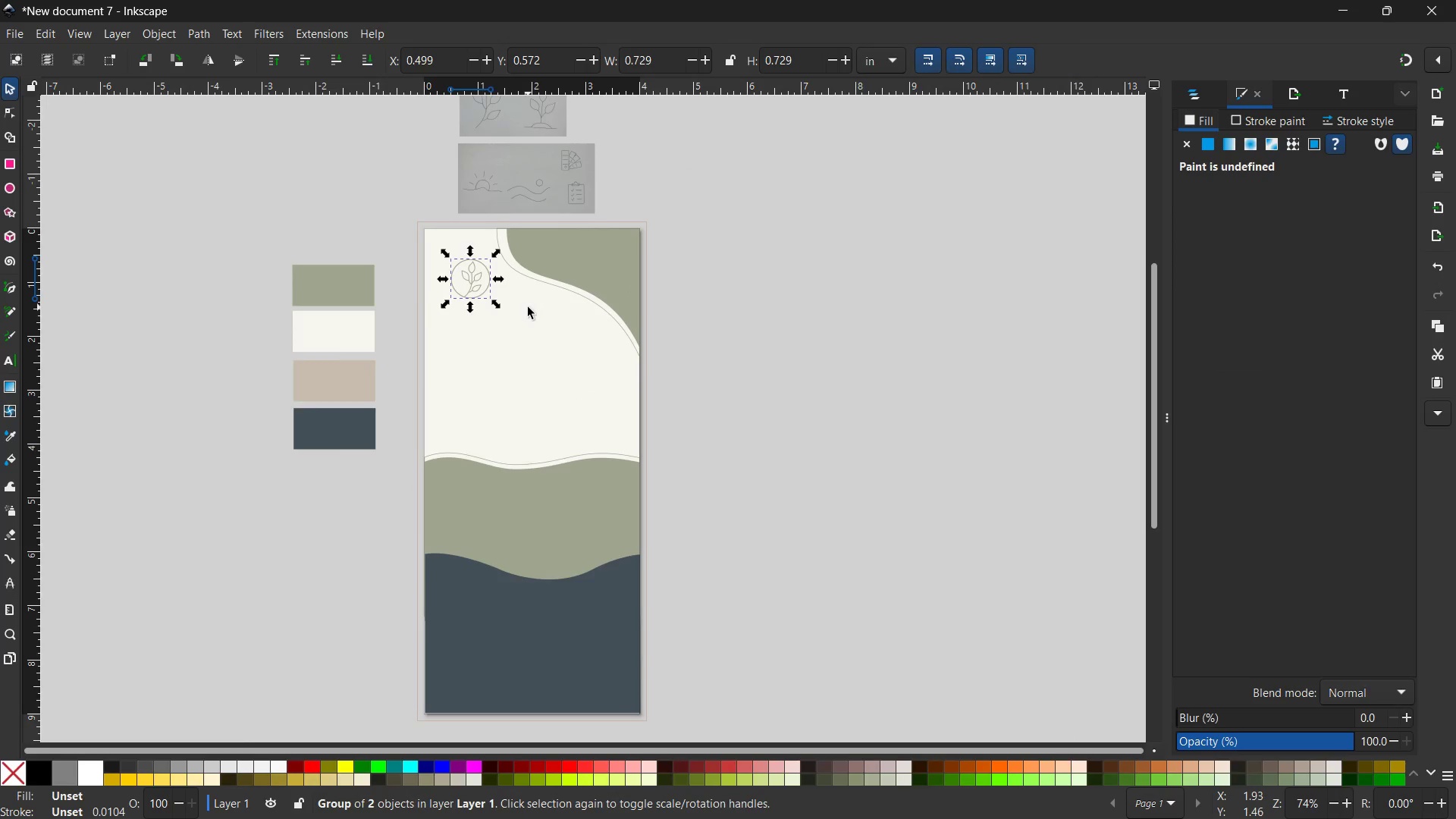 
hold_key(key=ControlLeft, duration=0.39)
scroll: coordinate [528, 307], scroll_direction: up, amount: 1.0
 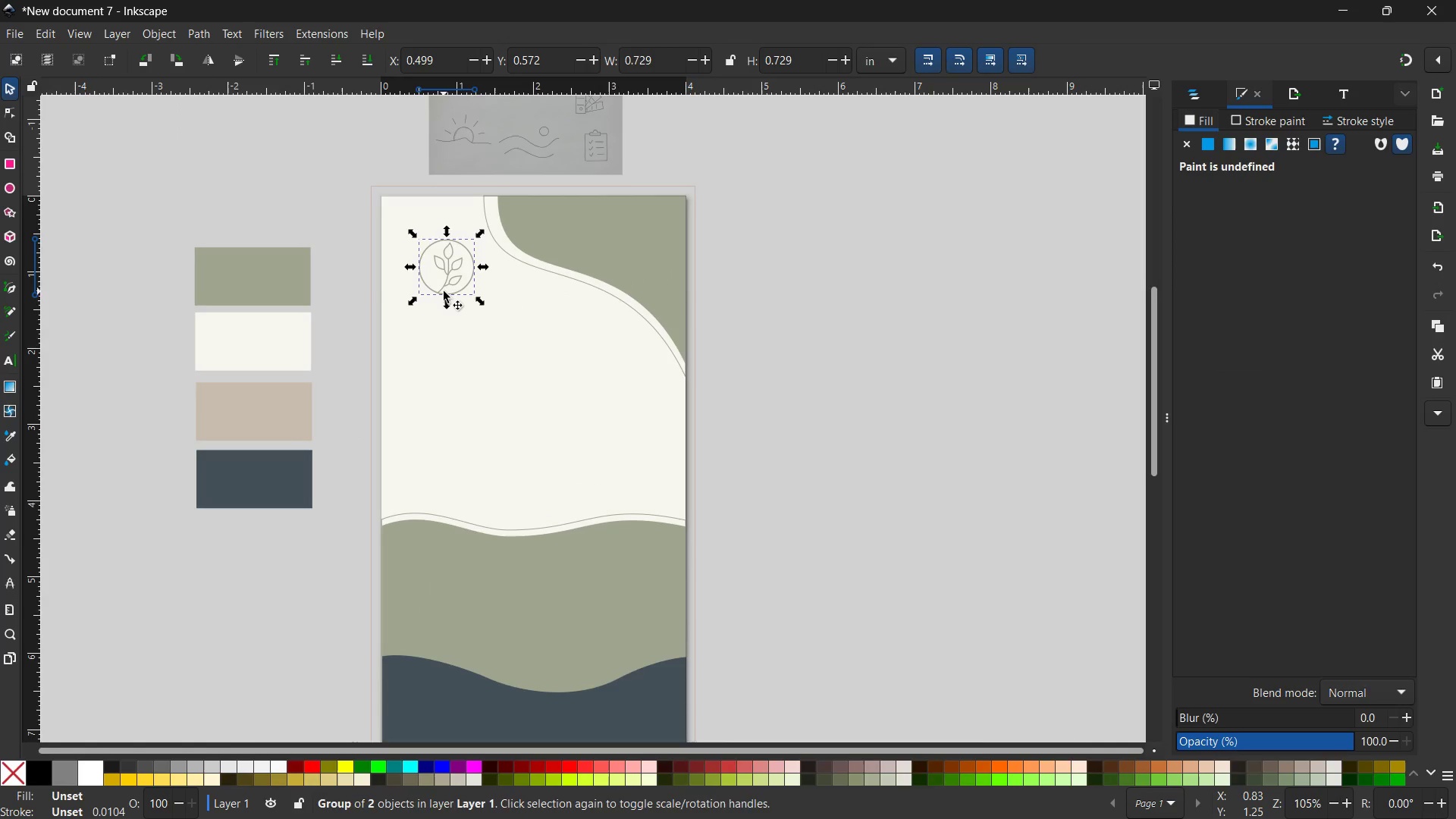 
hold_key(key=ControlLeft, duration=1.34)
scroll: coordinate [444, 291], scroll_direction: up, amount: 3.0
 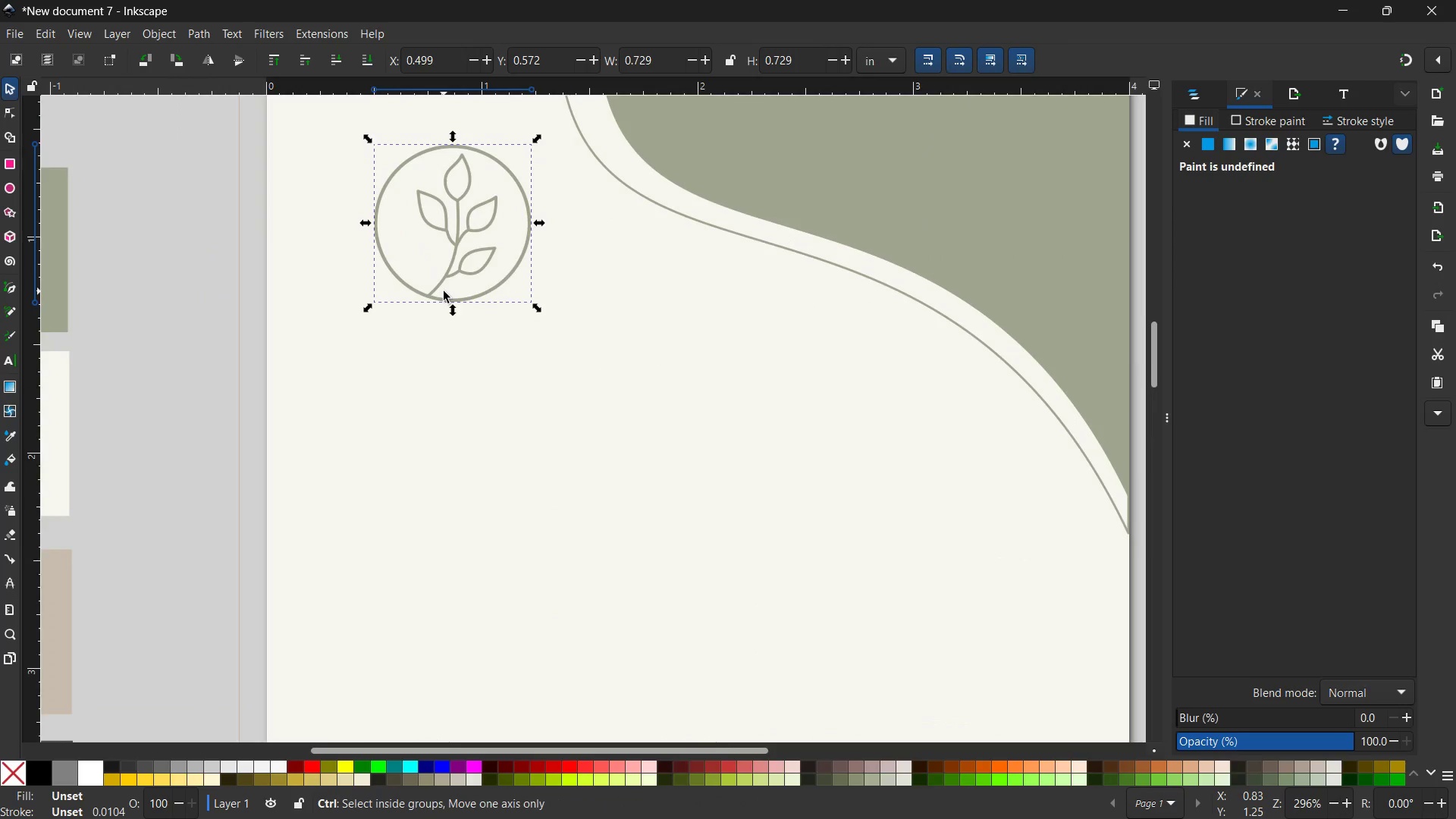 
scroll: coordinate [444, 291], scroll_direction: down, amount: 1.0
 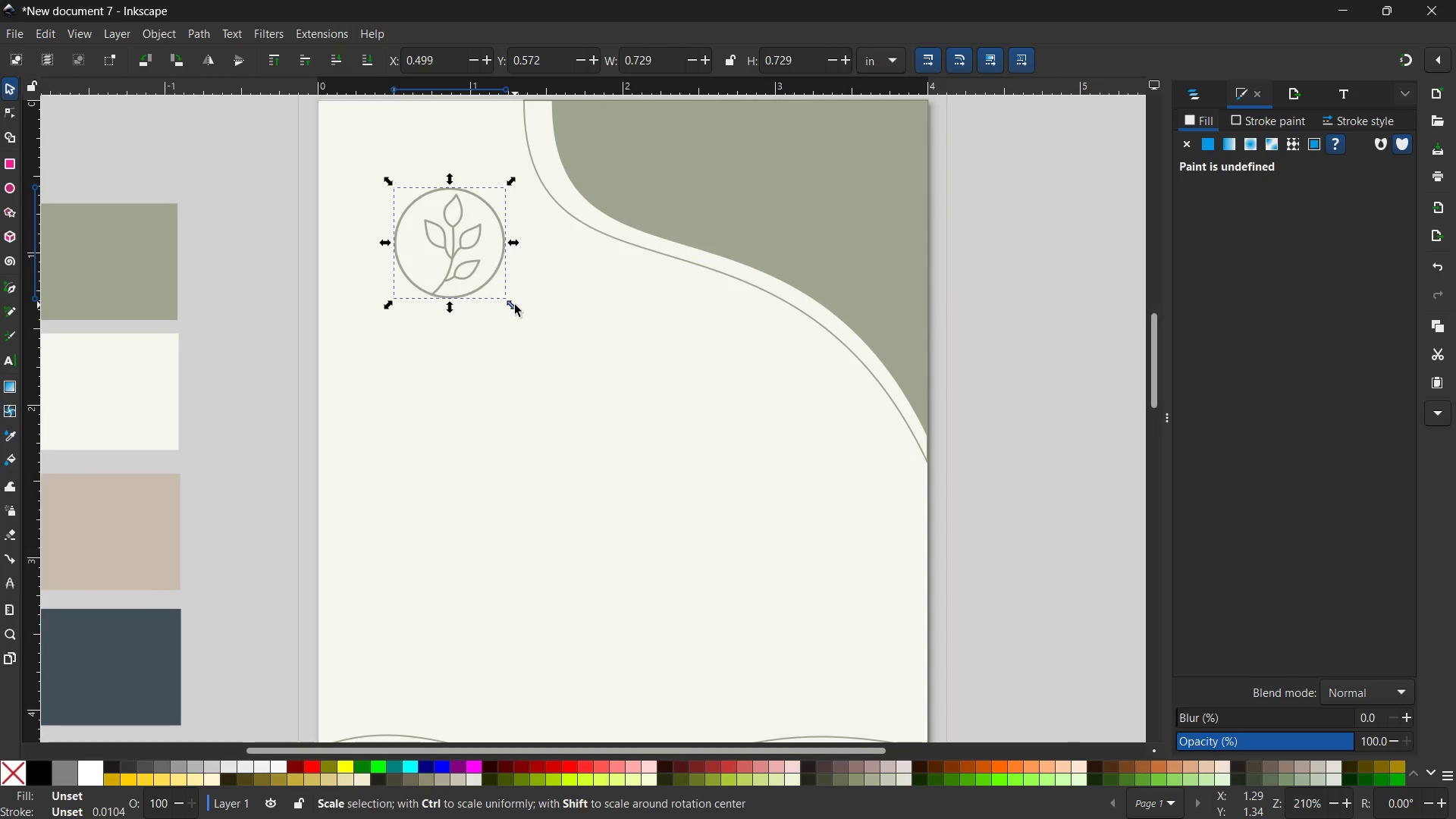 
scroll: coordinate [519, 318], scroll_direction: up, amount: 2.0
 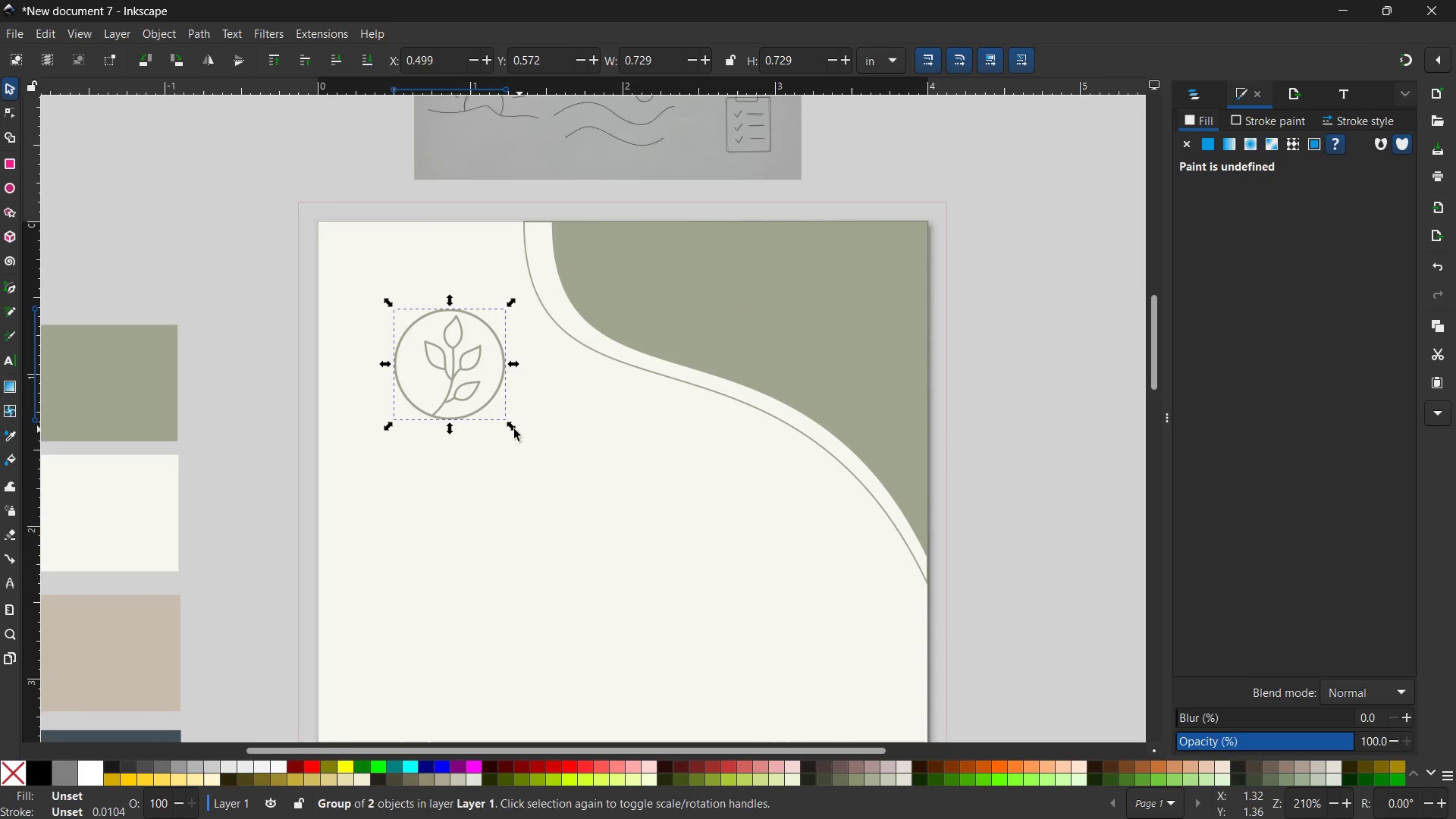 
hold_key(key=ControlLeft, duration=0.98)
left_click_drag(start_coordinate=[512, 429], to_coordinate=[496, 409])
 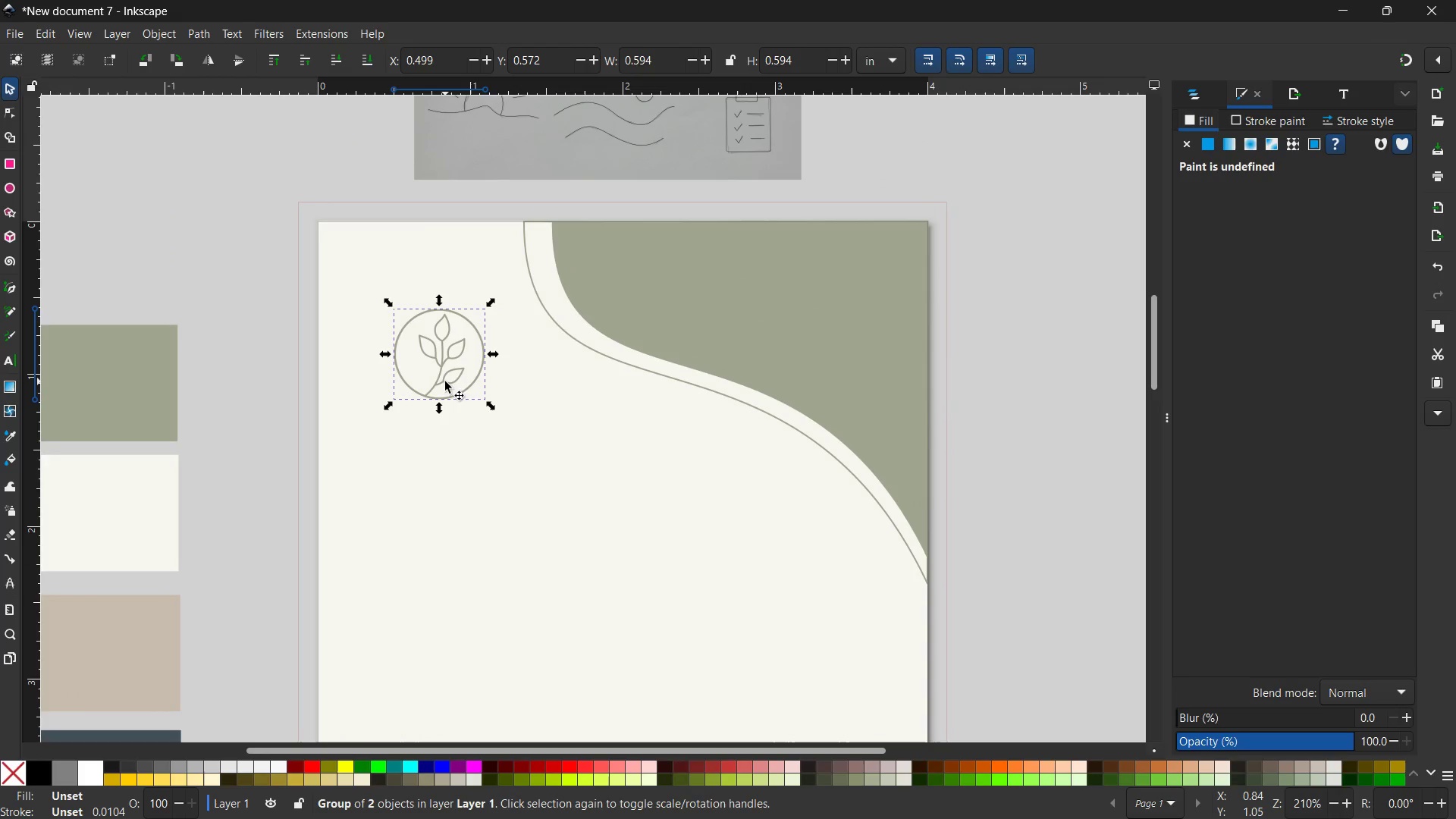 
left_click_drag(start_coordinate=[445, 381], to_coordinate=[497, 353])
 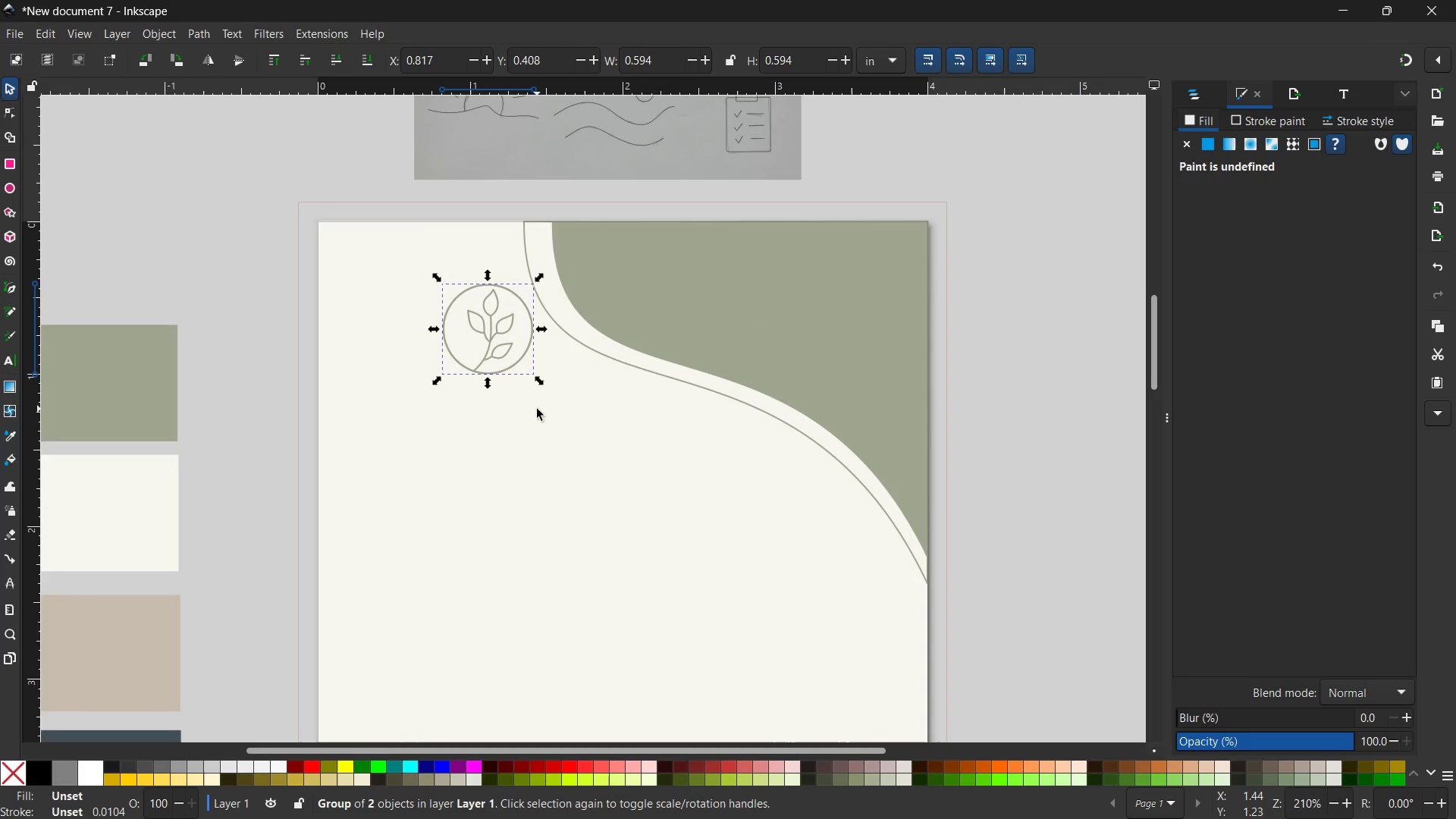 
left_click([537, 409])
 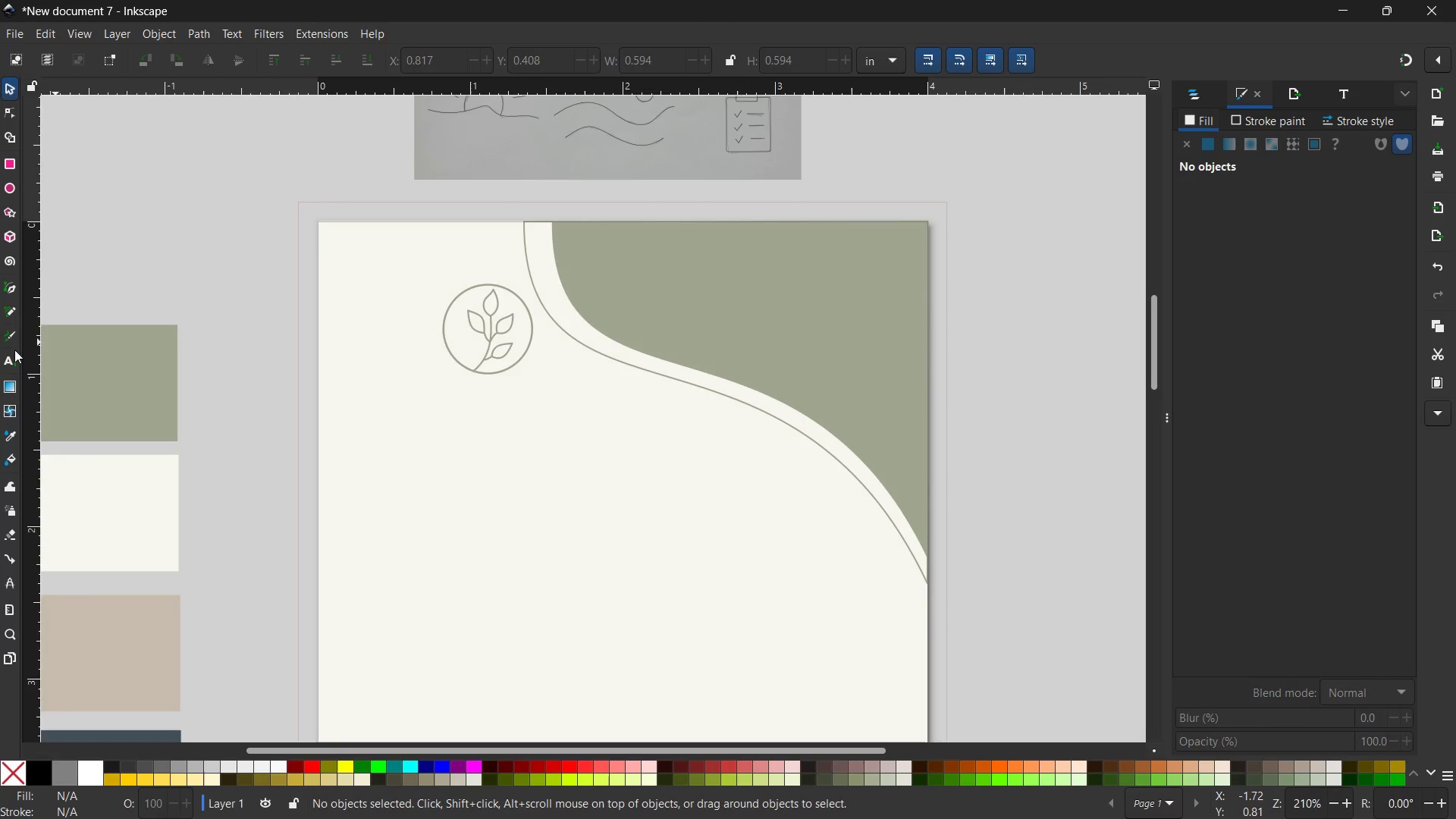 
left_click([12, 355])
 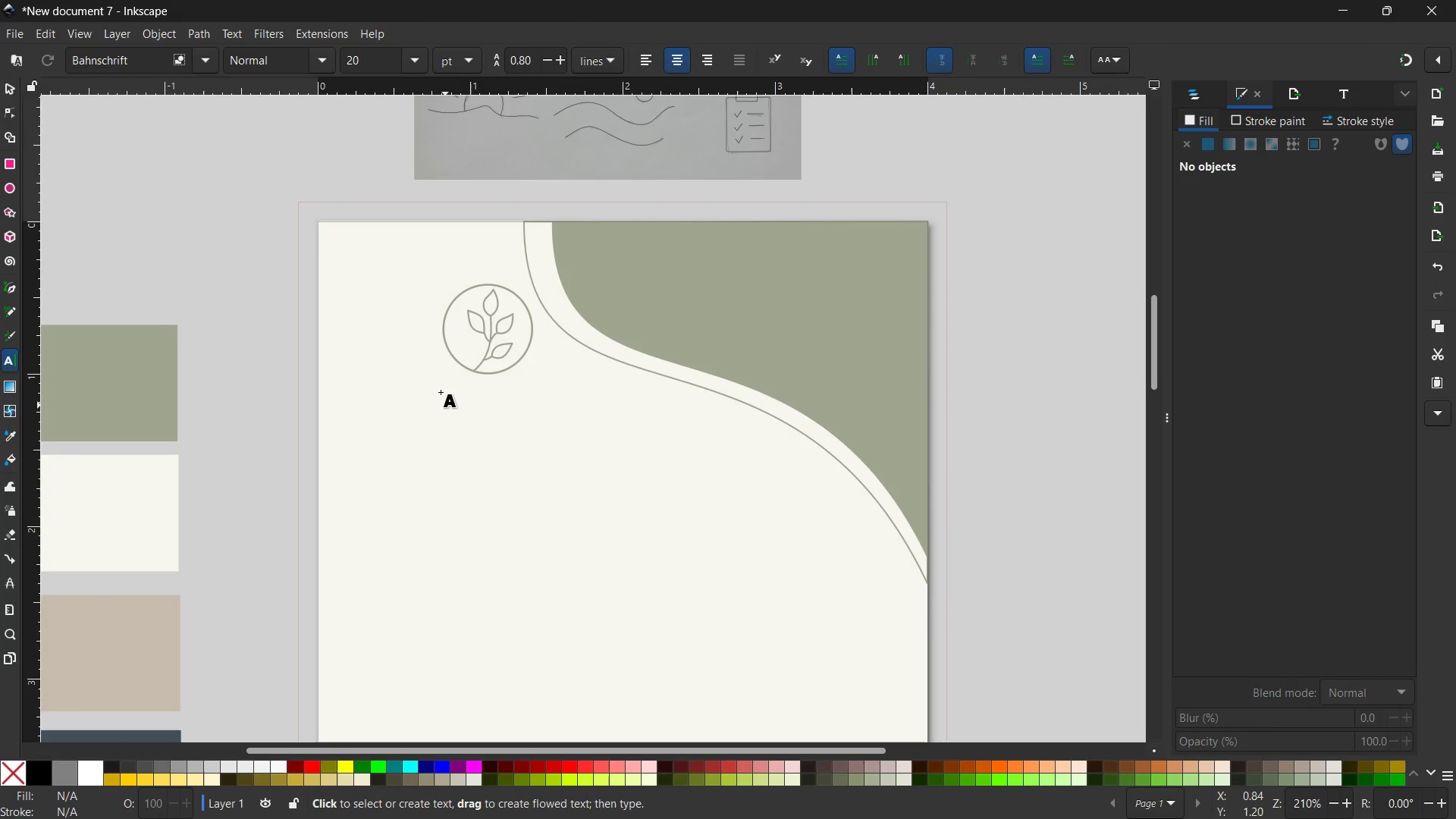 
left_click([441, 392])
 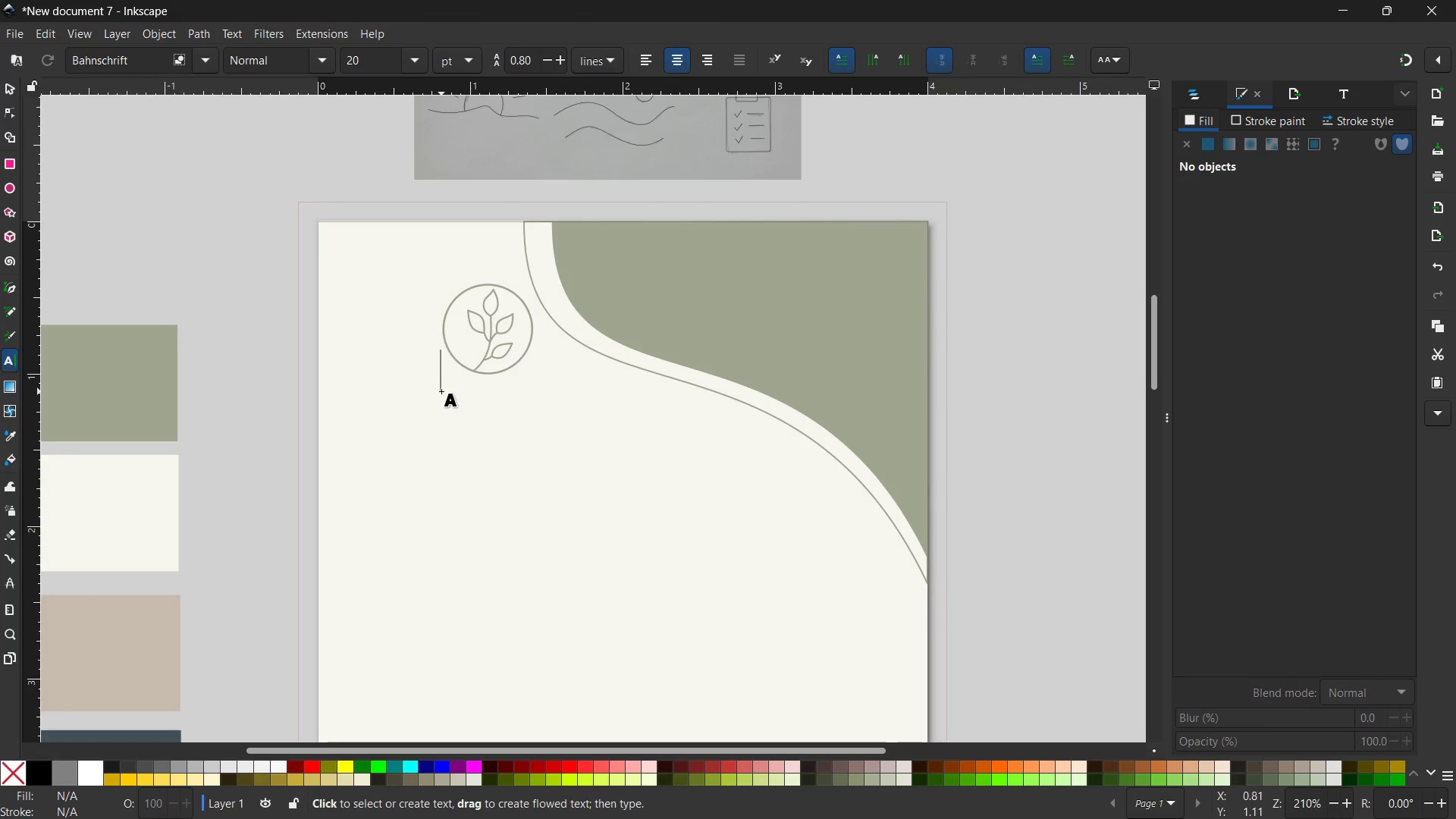 
type(ELOWEN VANE)
 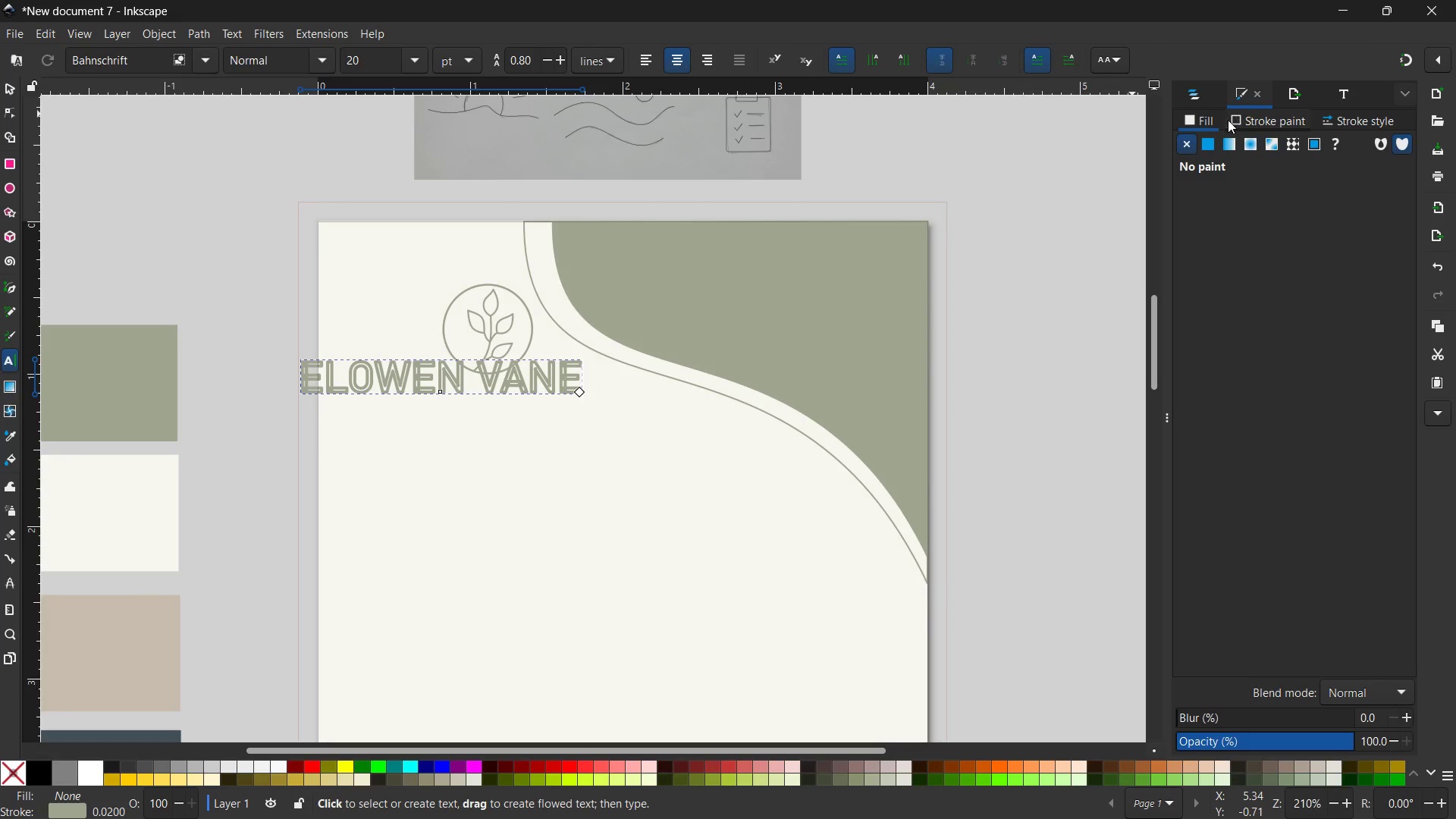 
left_click([1205, 145])
 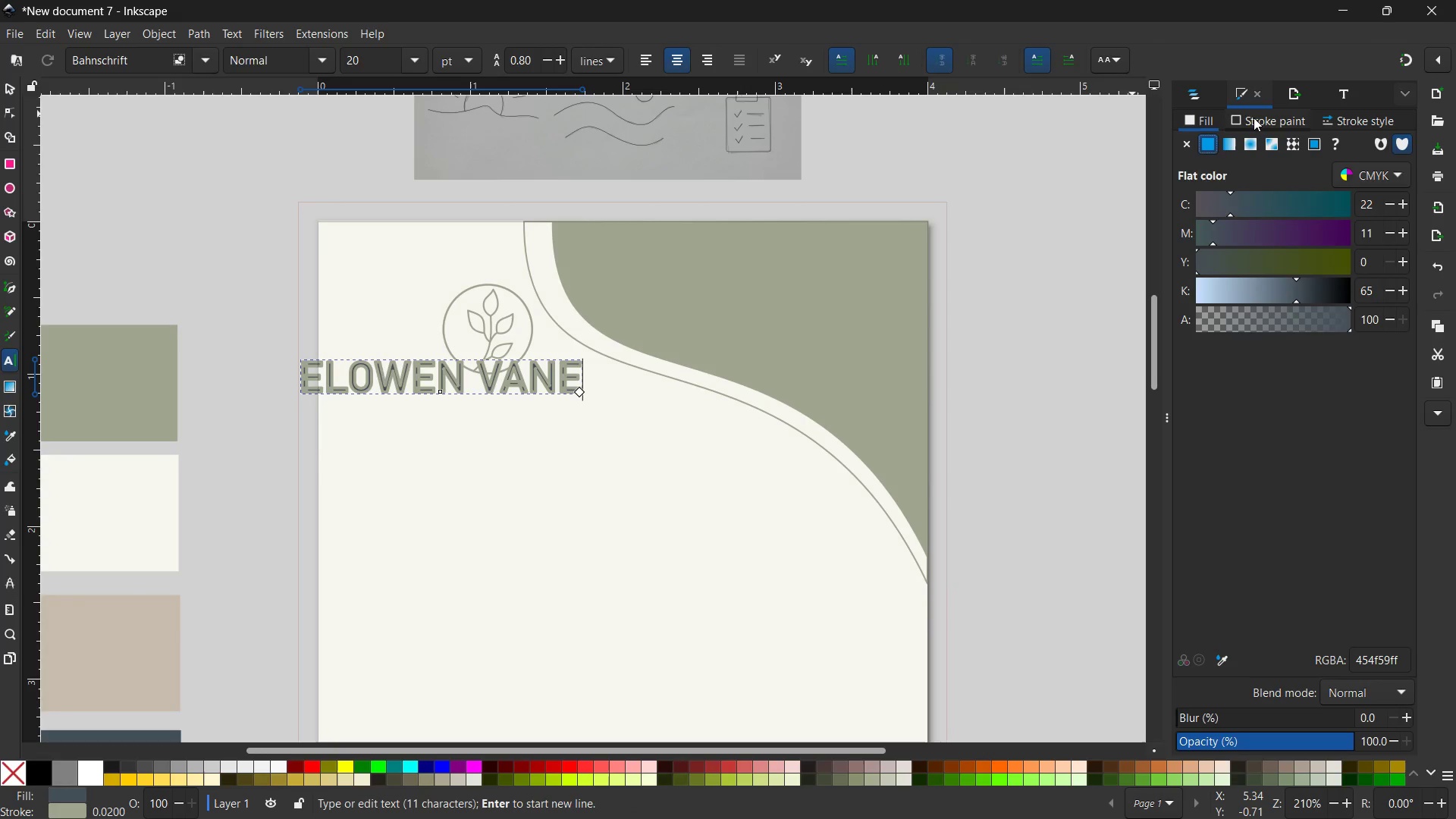 
left_click([1254, 118])
 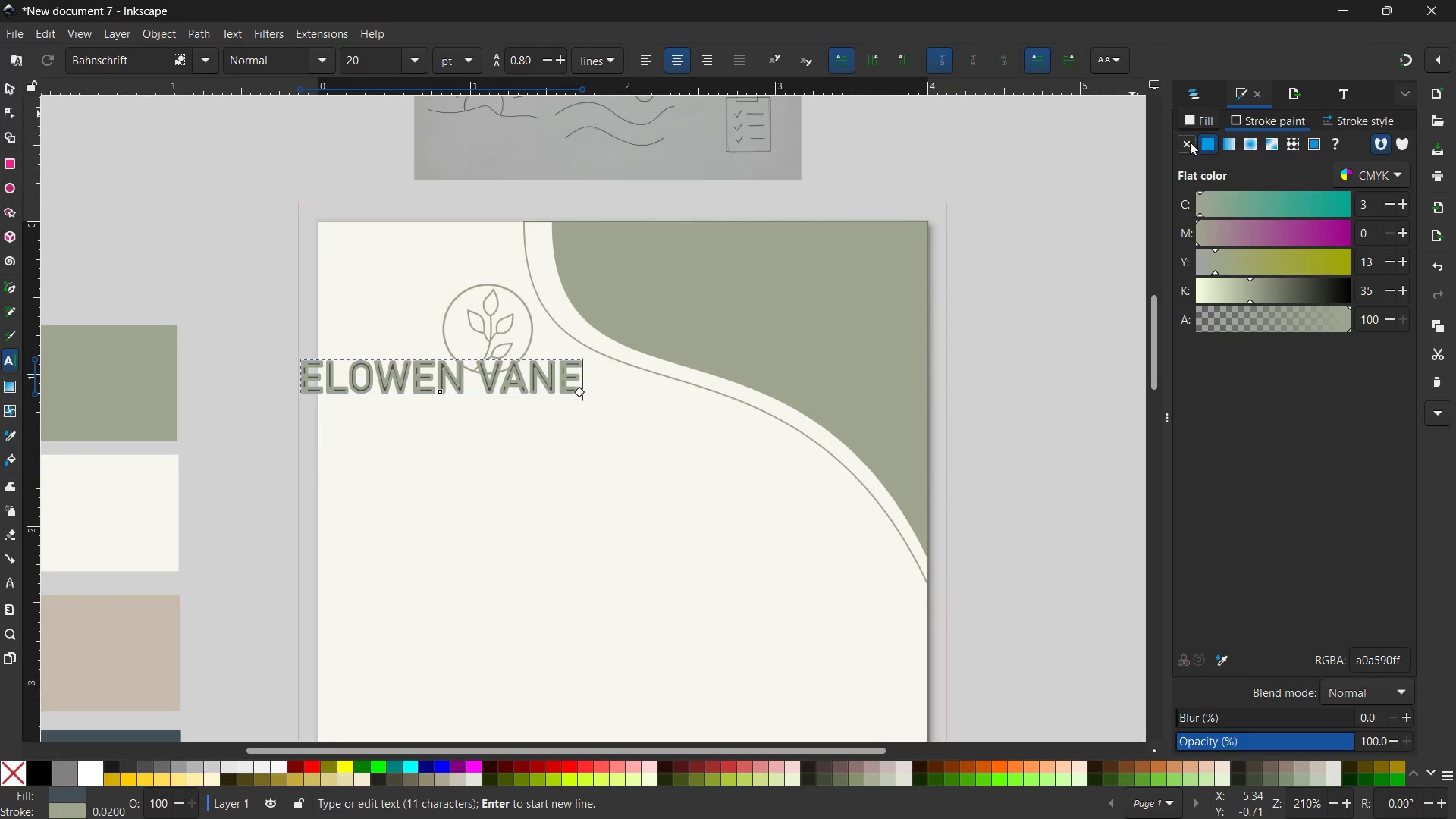 
left_click([1190, 142])
 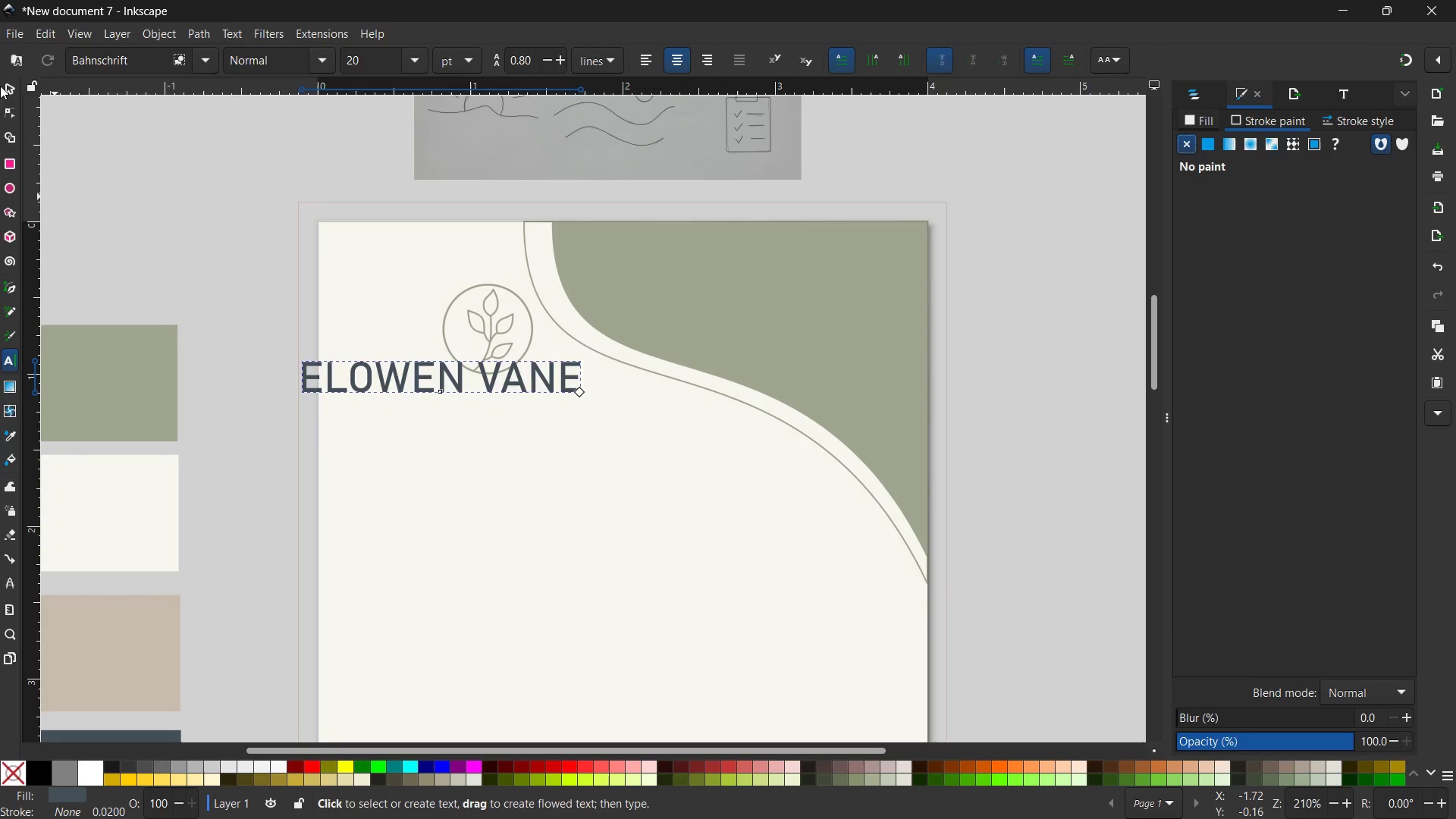 
left_click([1, 79])
 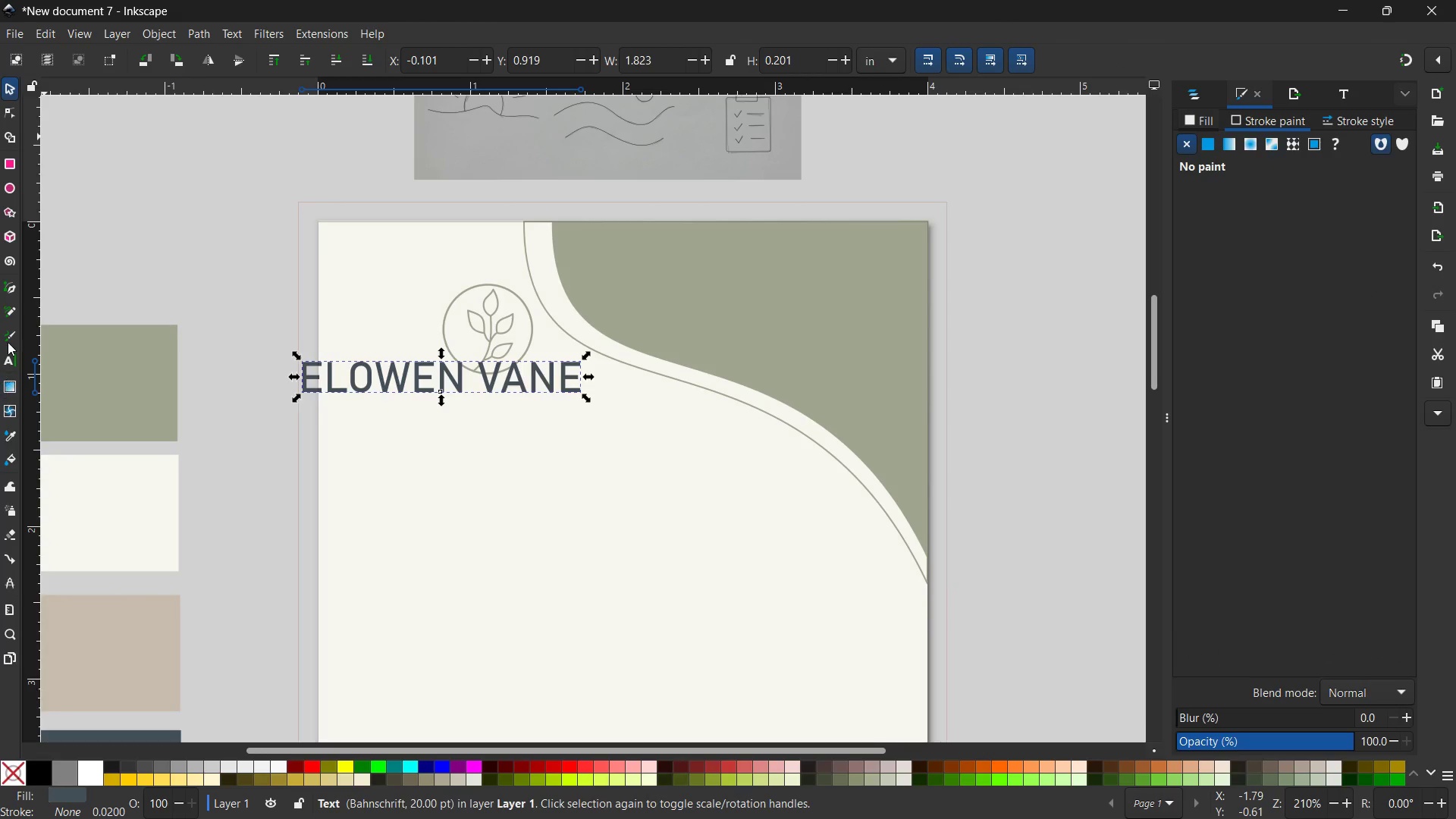 
left_click([4, 354])
 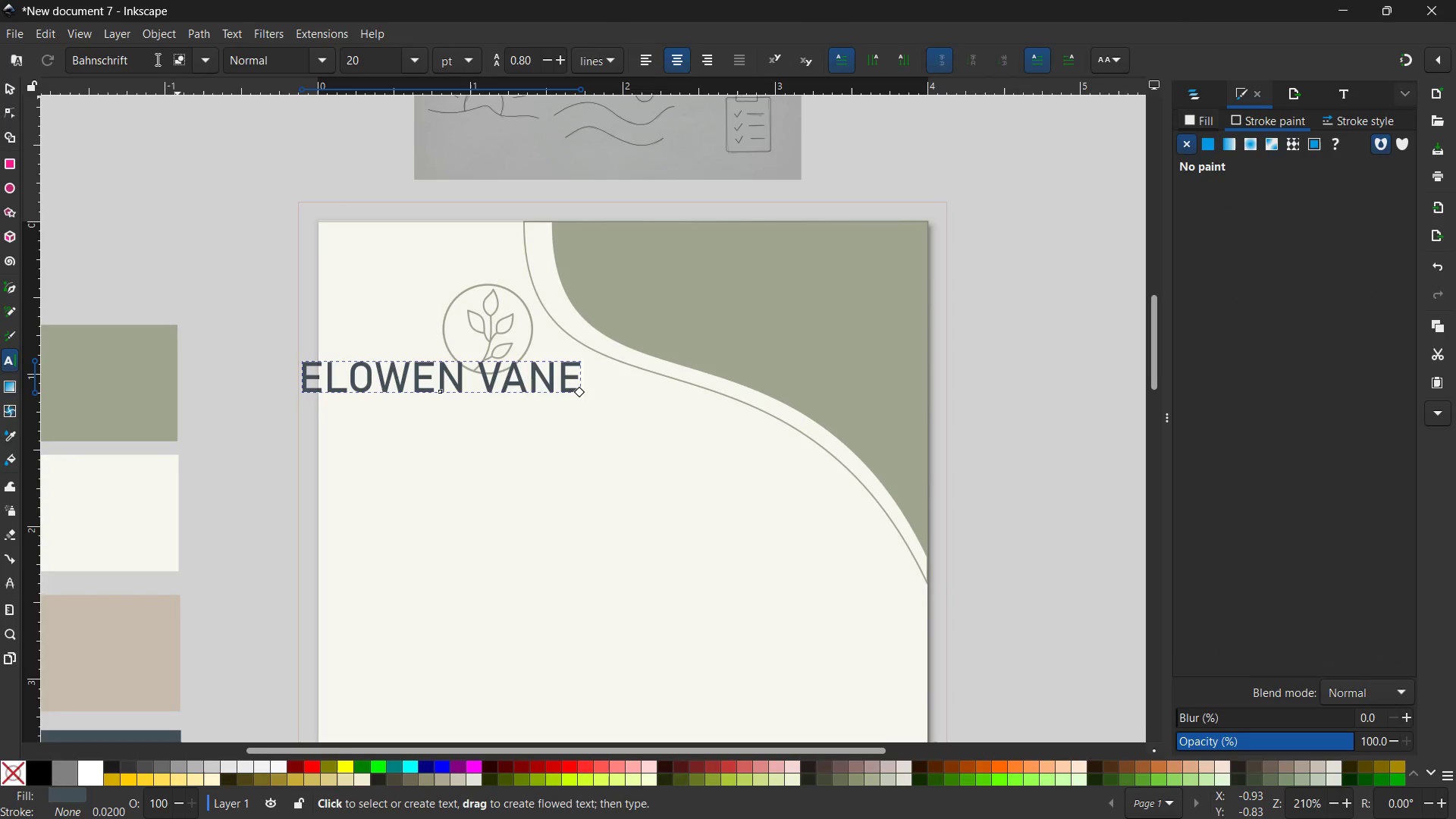 
left_click_drag(start_coordinate=[146, 60], to_coordinate=[59, 44])
 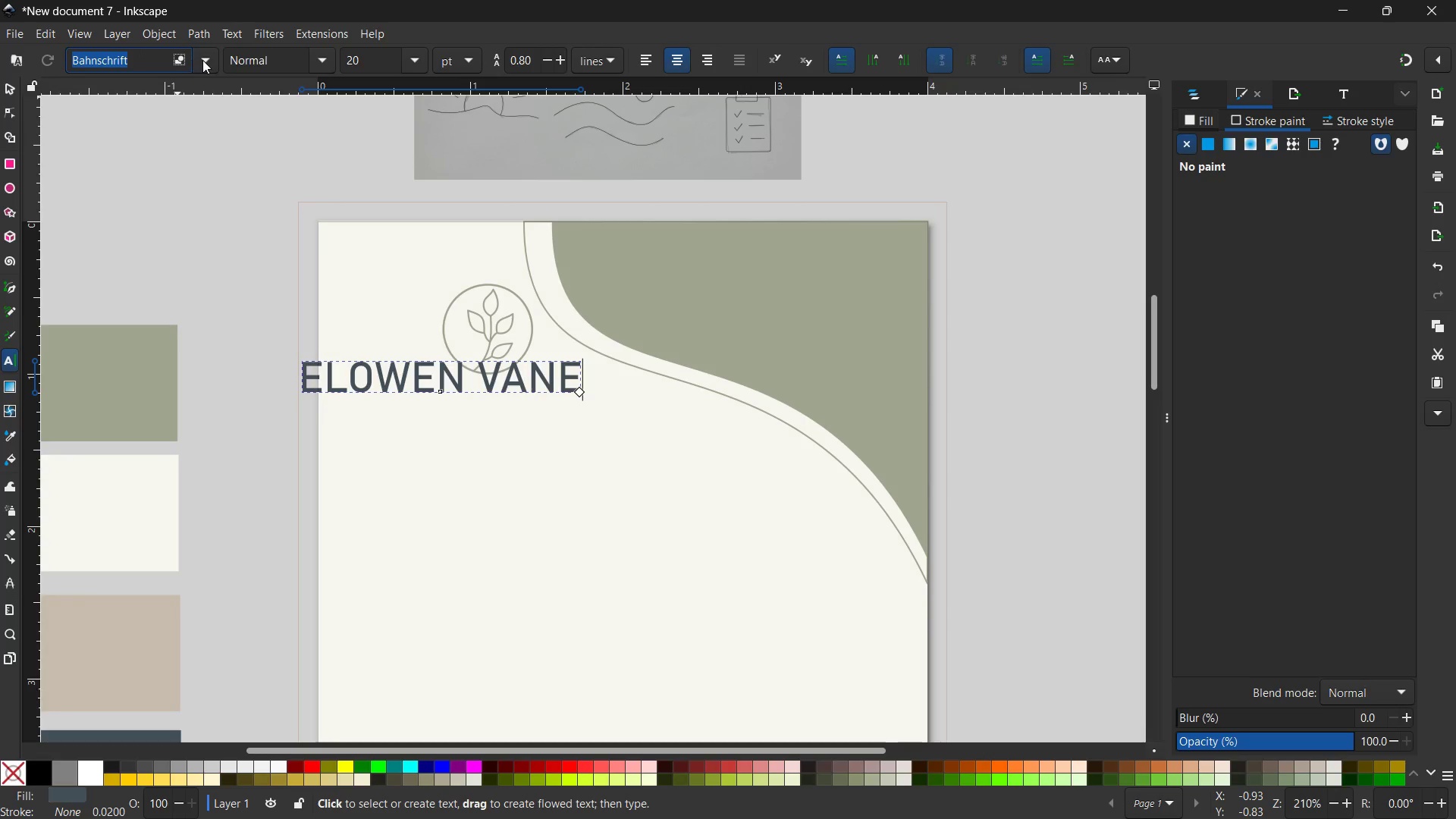 
left_click([204, 61])
 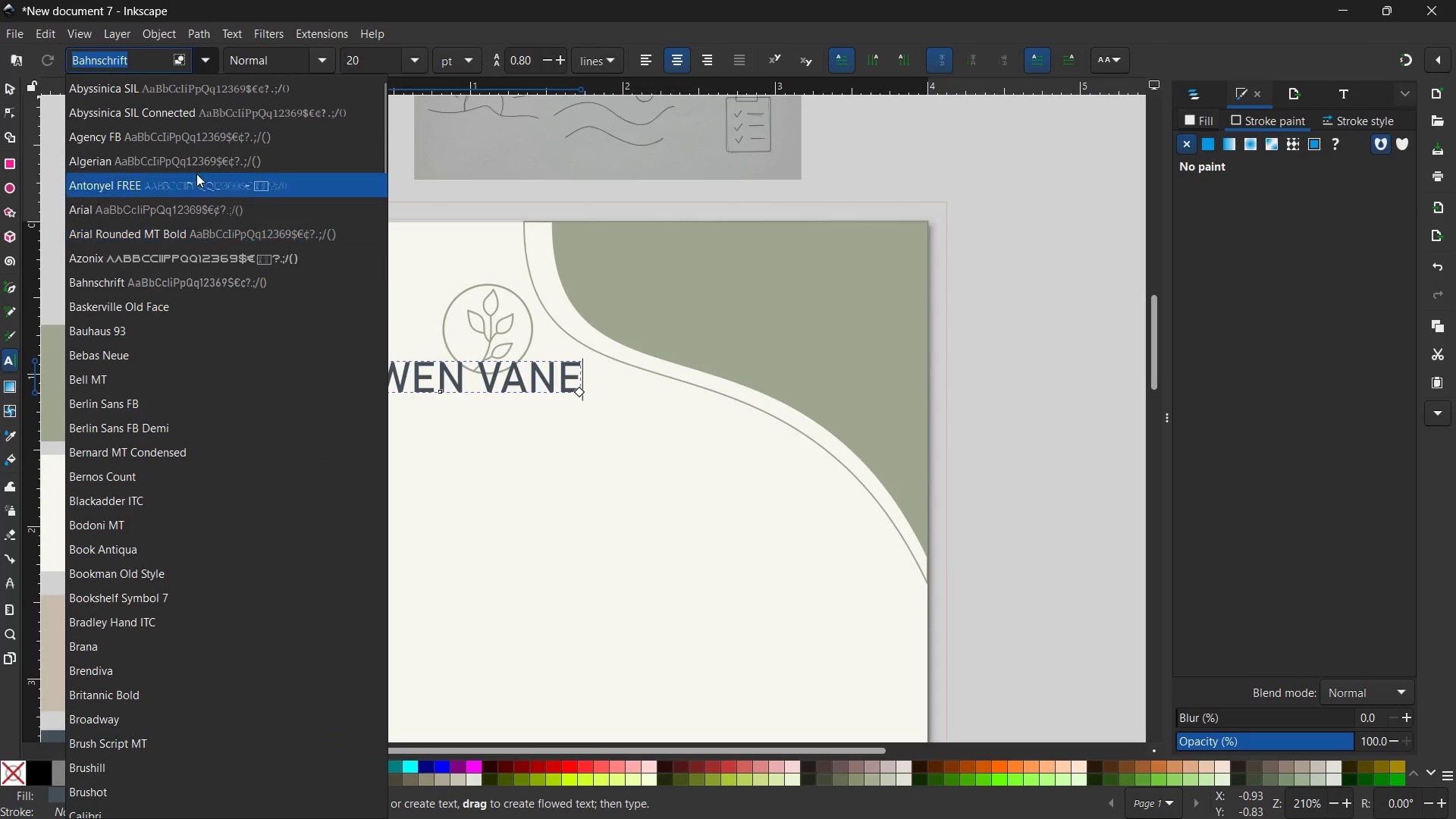 
left_click([182, 96])
 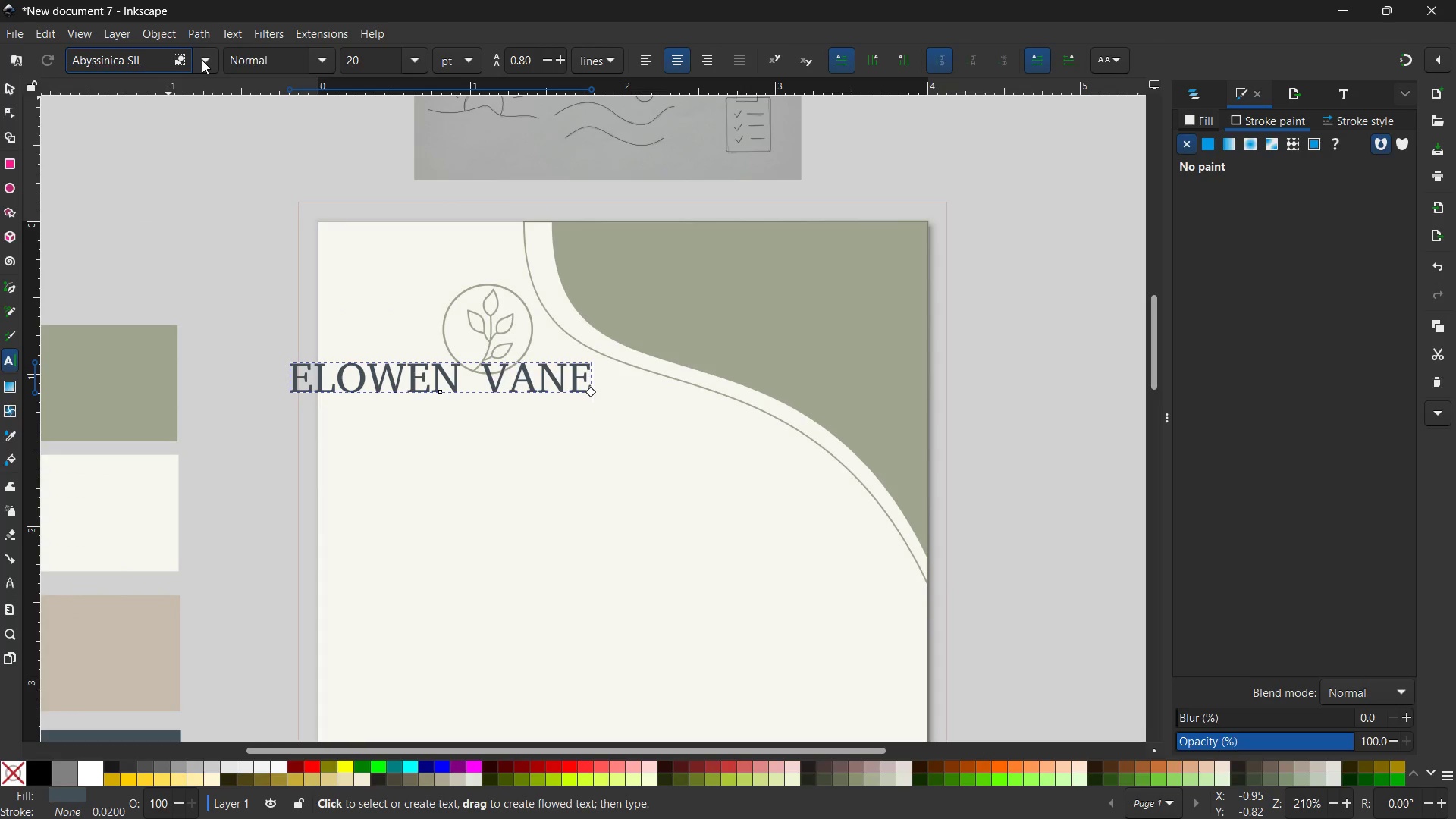 
left_click([199, 58])
 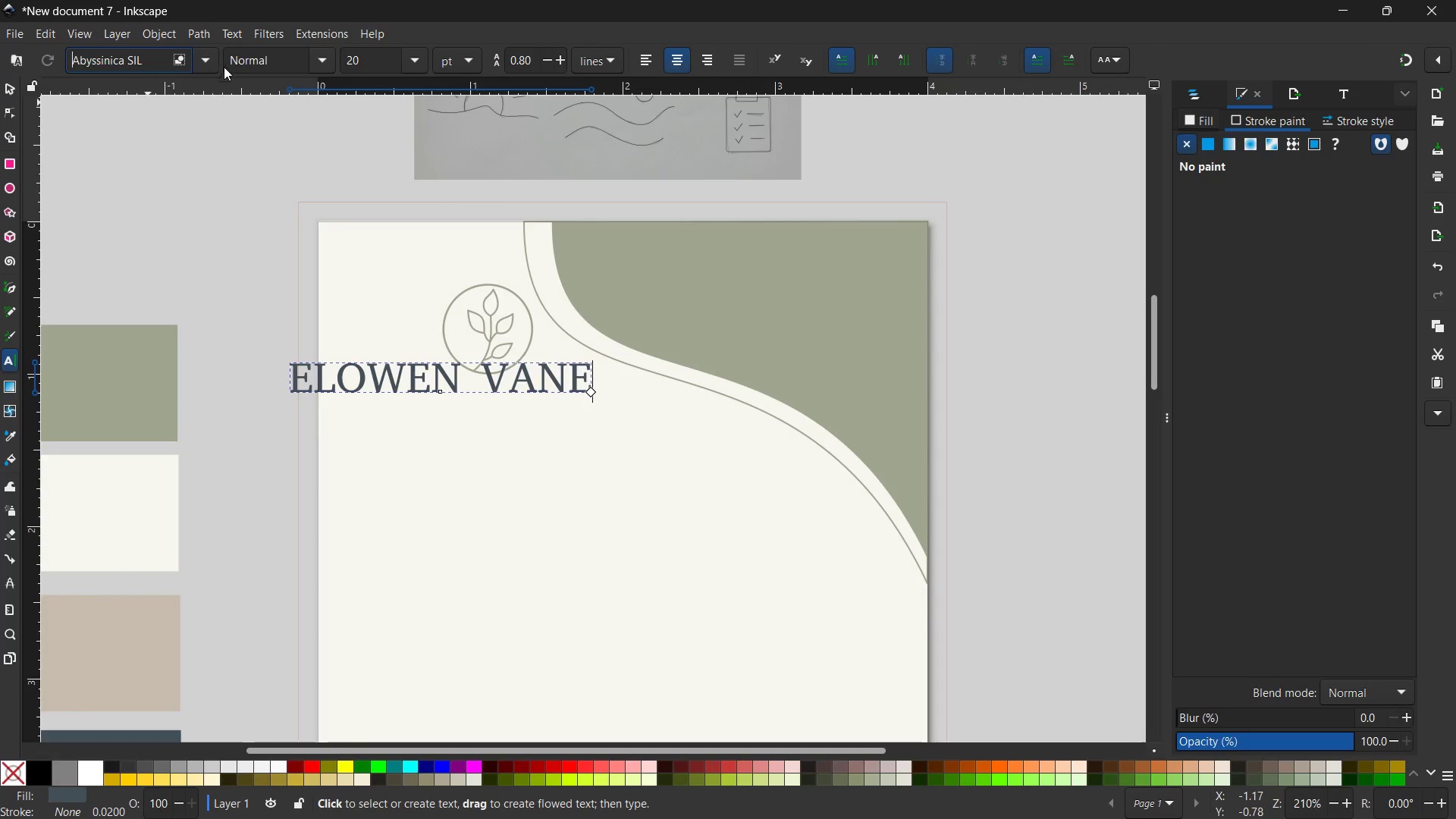 
left_click([209, 62])
 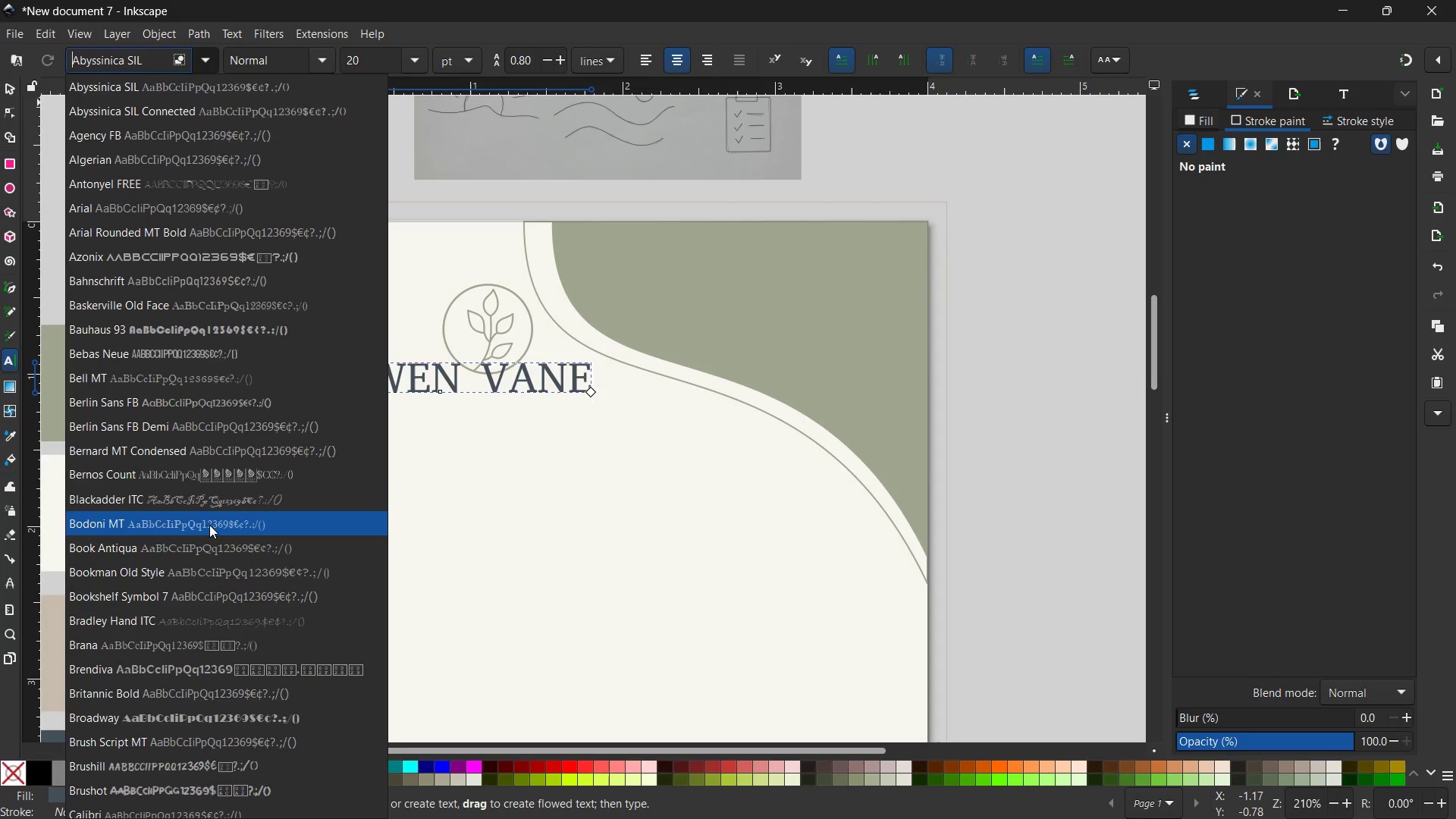 
wait(7.94)
 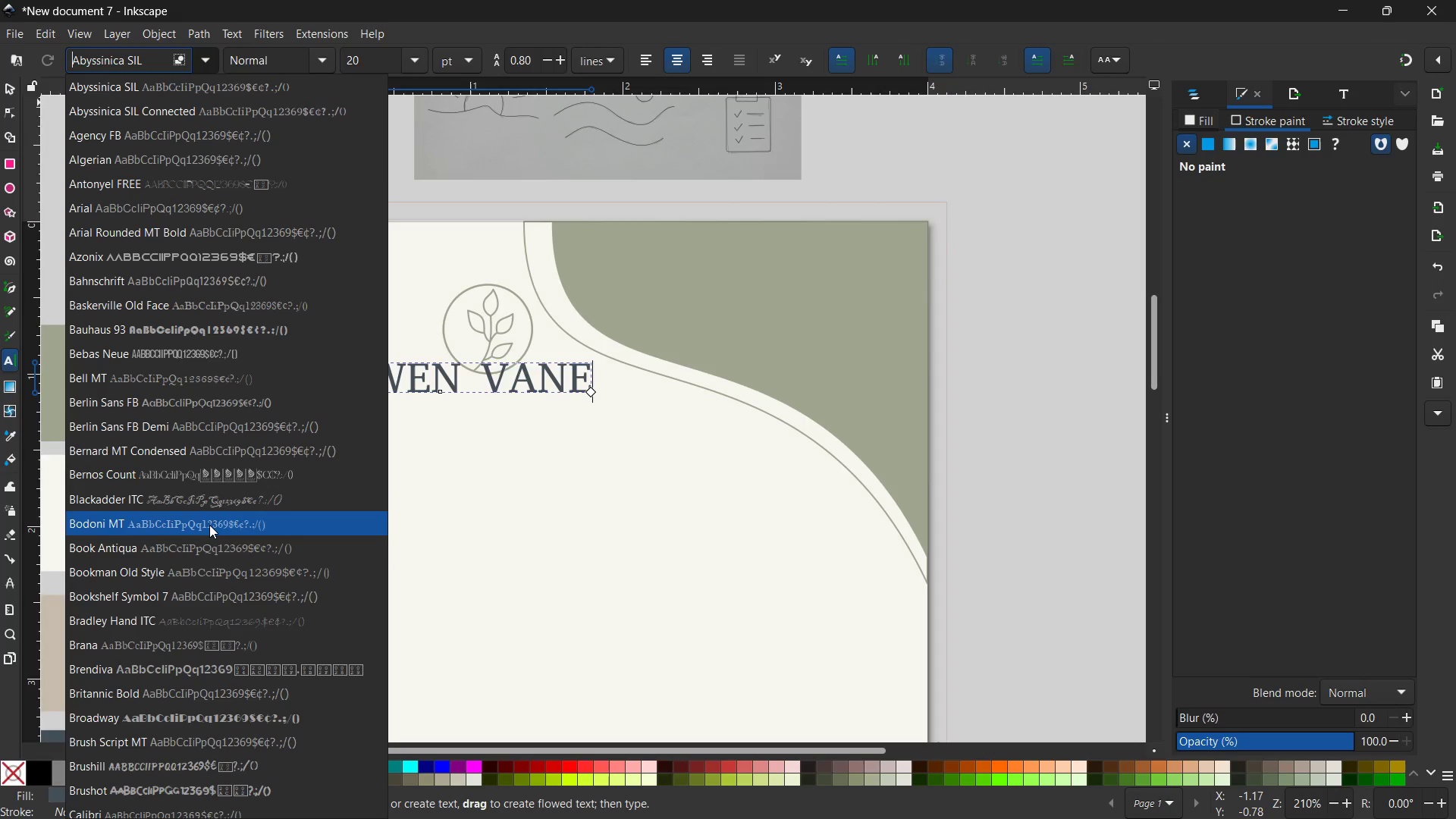 
scroll: coordinate [209, 525], scroll_direction: down, amount: 1.0
 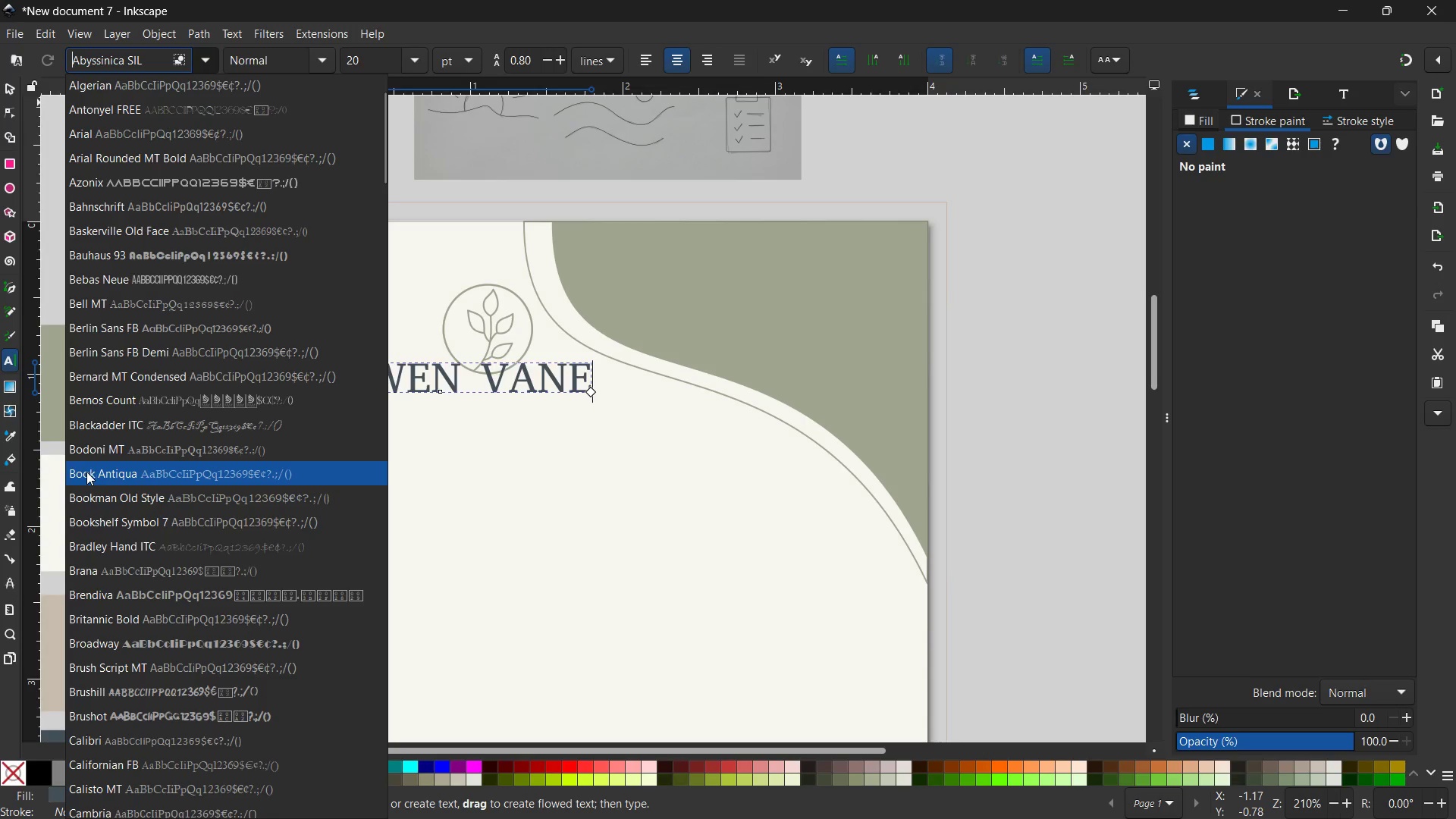 
left_click([86, 447])
 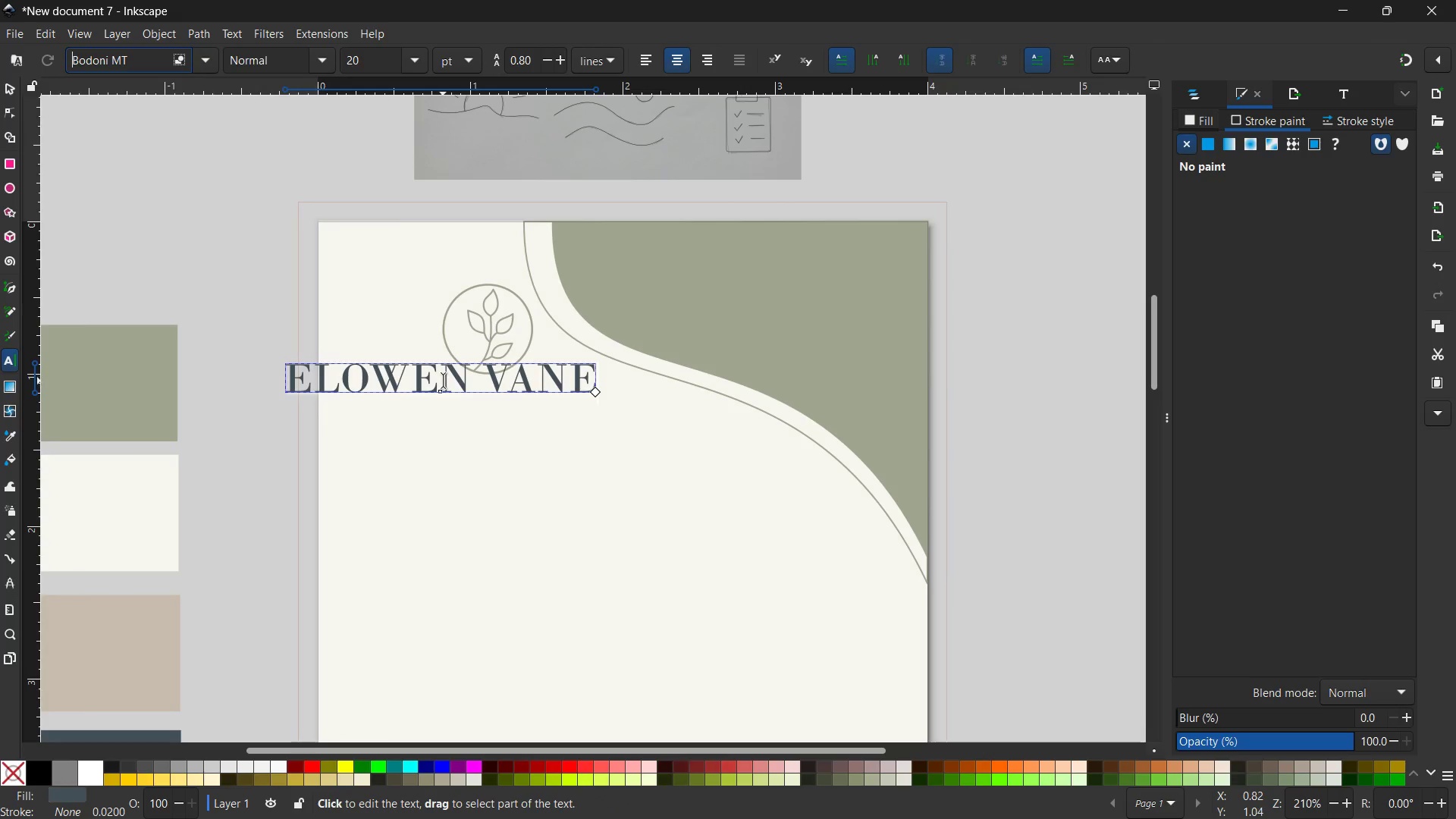 
left_click([4, 83])
 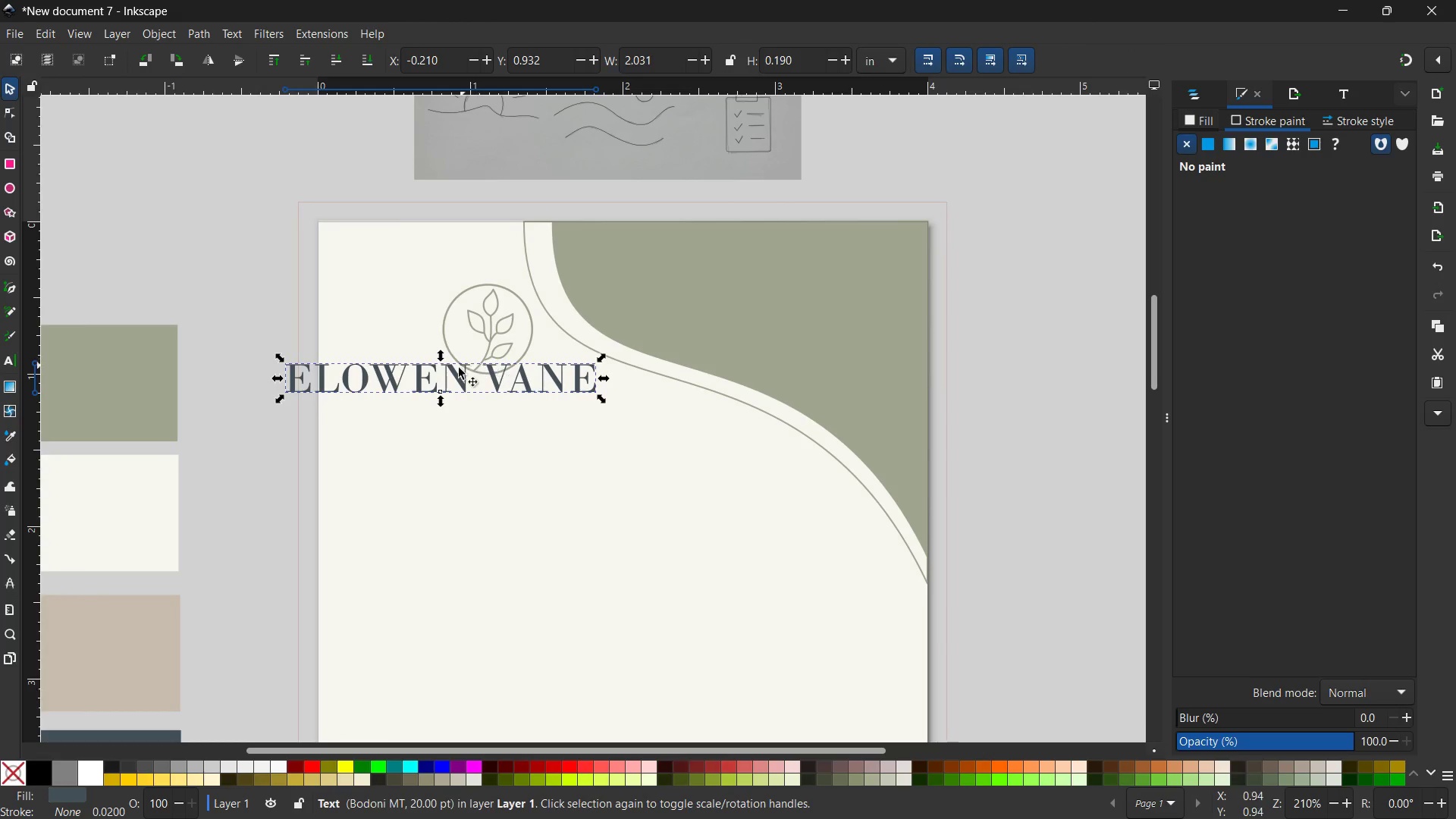 
left_click_drag(start_coordinate=[455, 372], to_coordinate=[547, 392])
 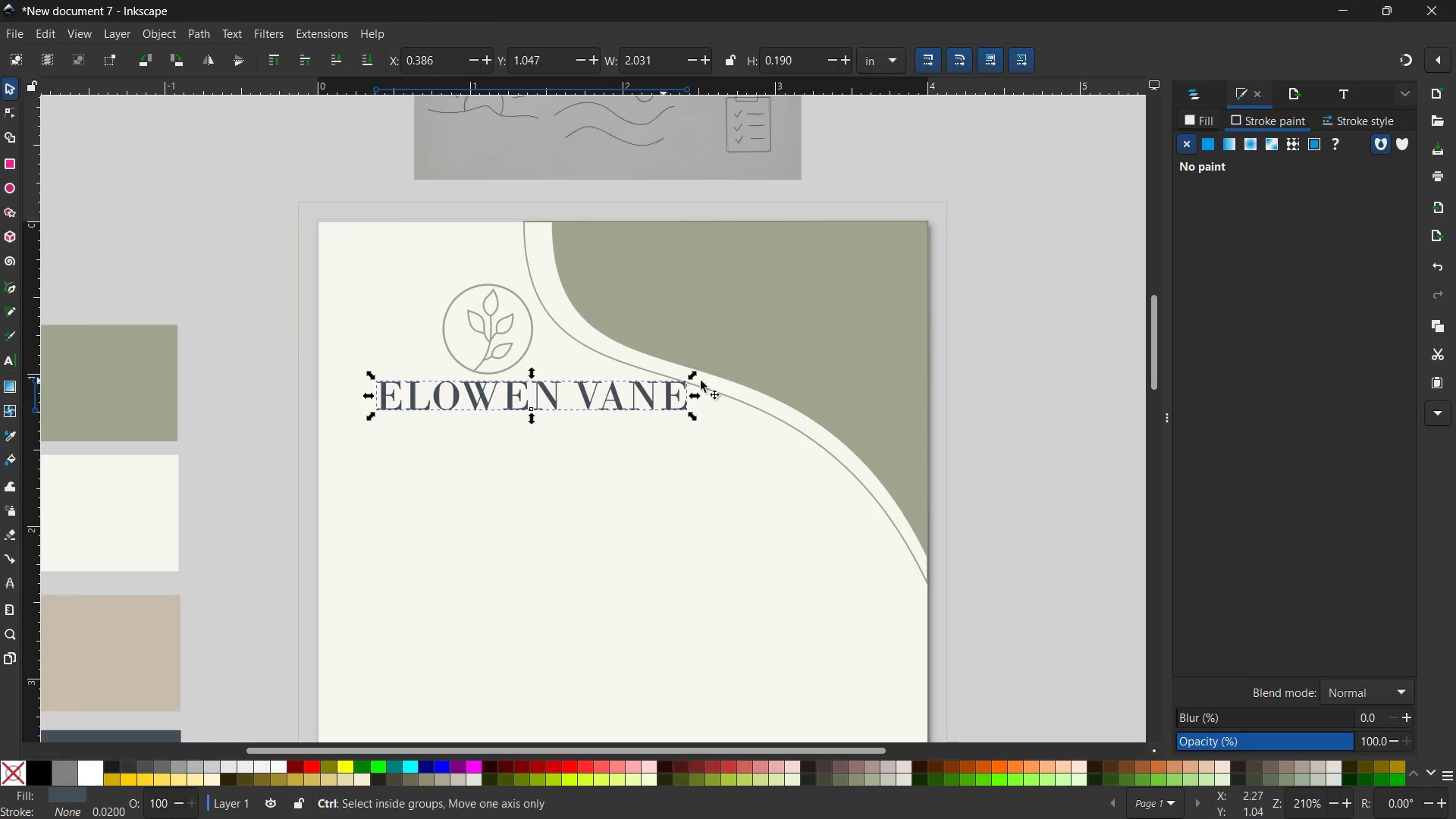 
hold_key(key=ControlLeft, duration=2.88)
left_click_drag(start_coordinate=[695, 377], to_coordinate=[670, 380])
 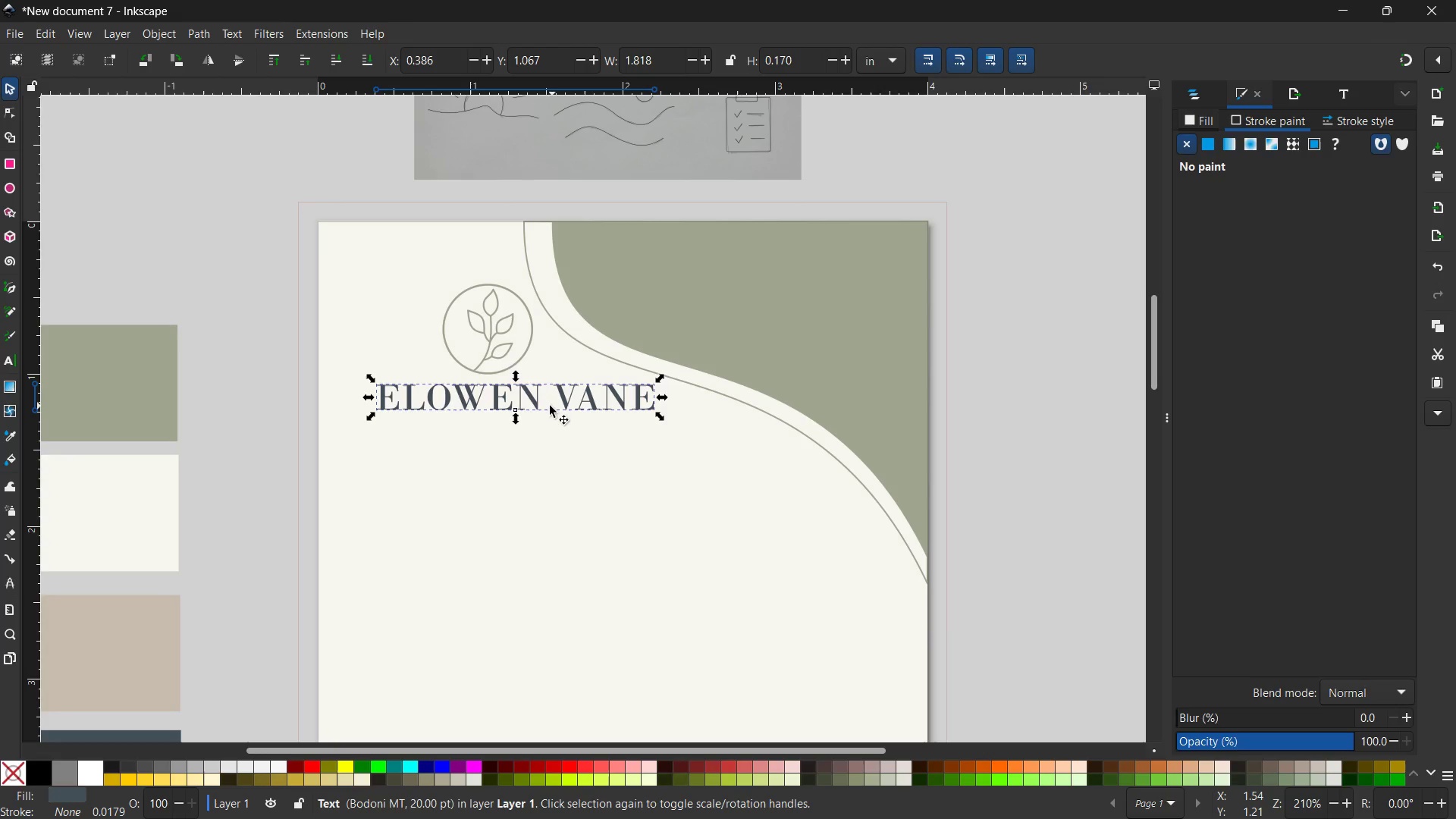 
hold_key(key=ControlLeft, duration=1.86)
left_click_drag(start_coordinate=[661, 378], to_coordinate=[657, 380])
 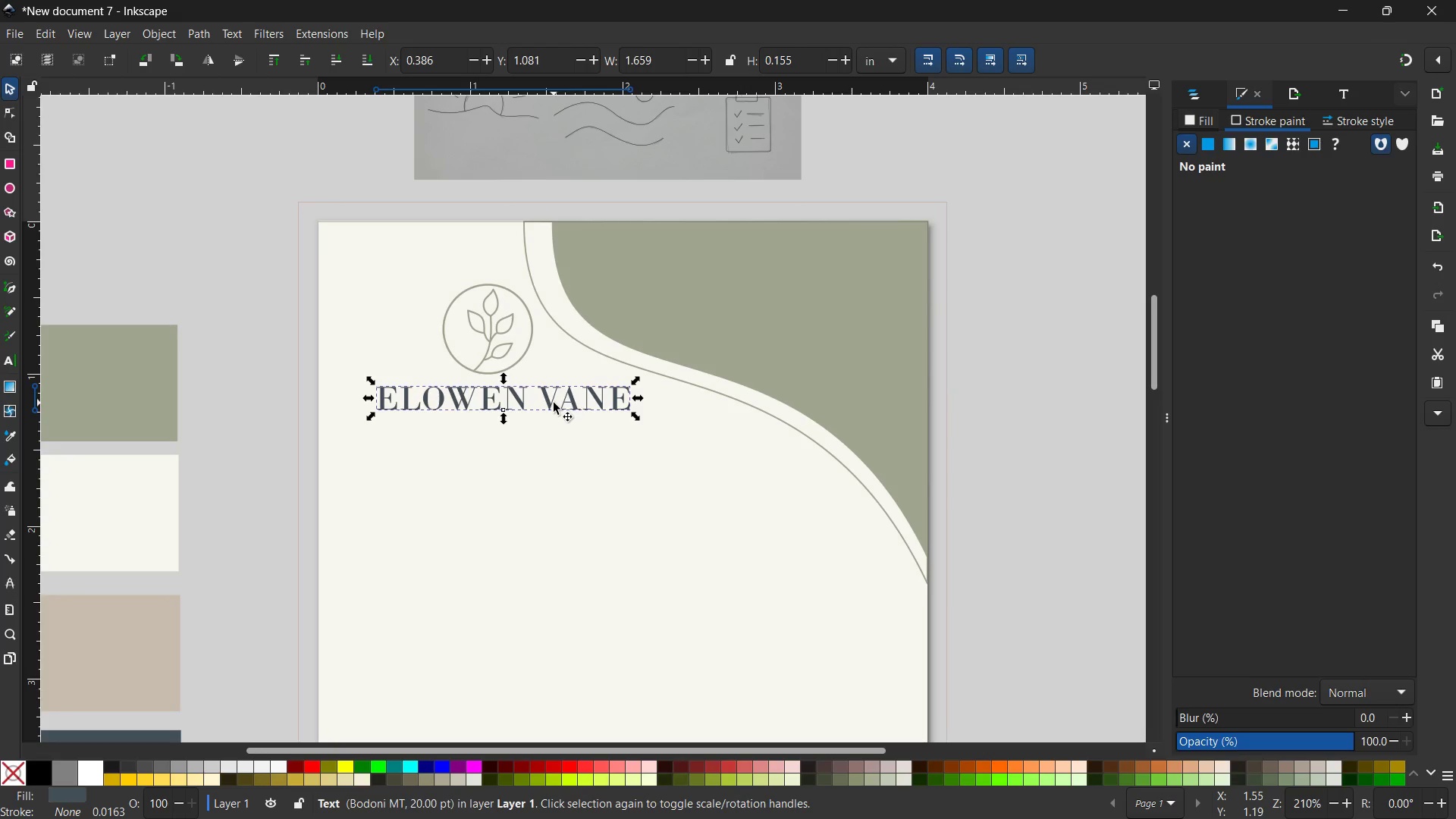 
left_click_drag(start_coordinate=[554, 403], to_coordinate=[565, 402])
 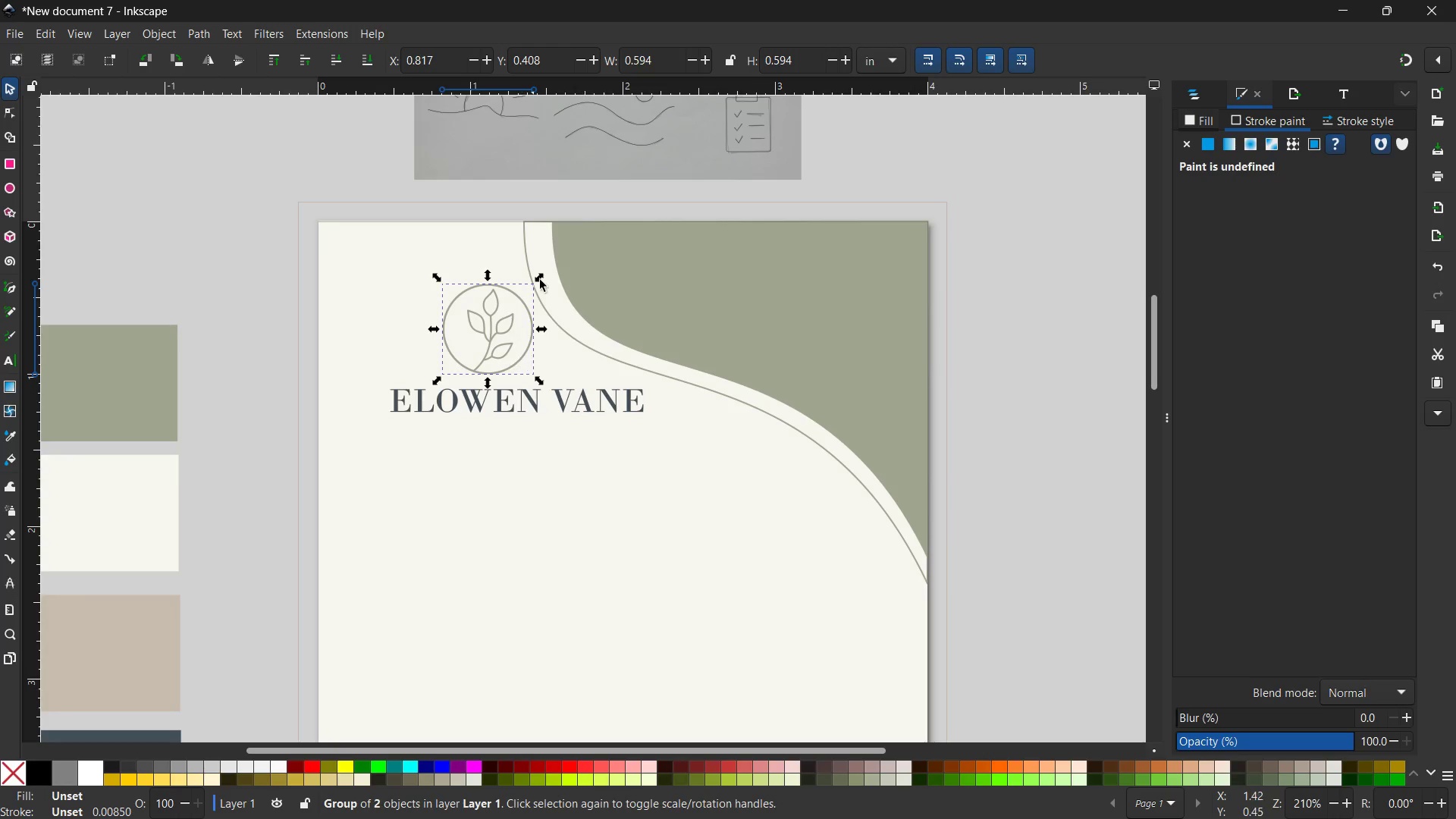 
hold_key(key=ControlLeft, duration=1.44)
left_click_drag(start_coordinate=[542, 277], to_coordinate=[519, 313])
 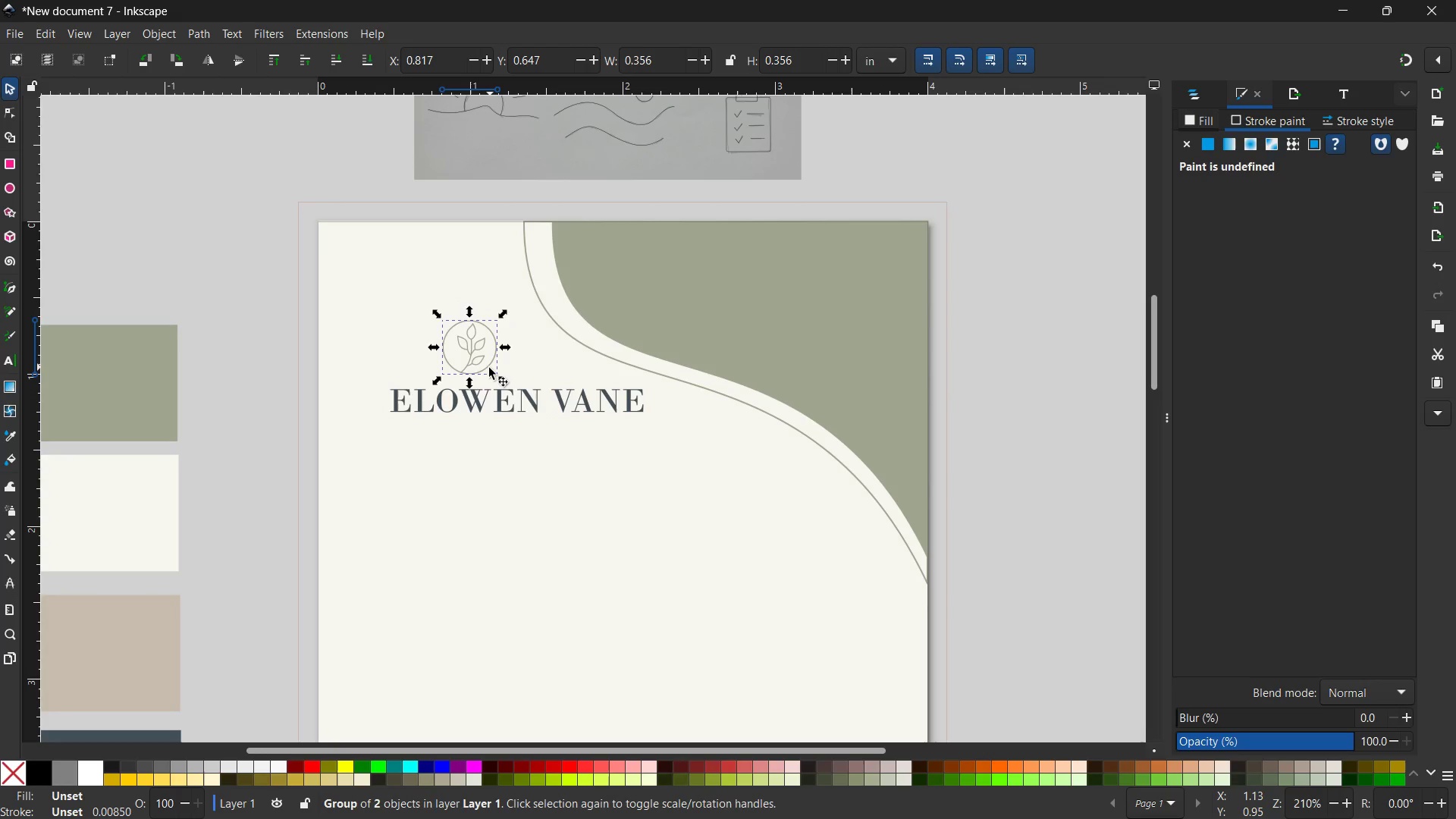 
left_click_drag(start_coordinate=[489, 368], to_coordinate=[530, 370])
 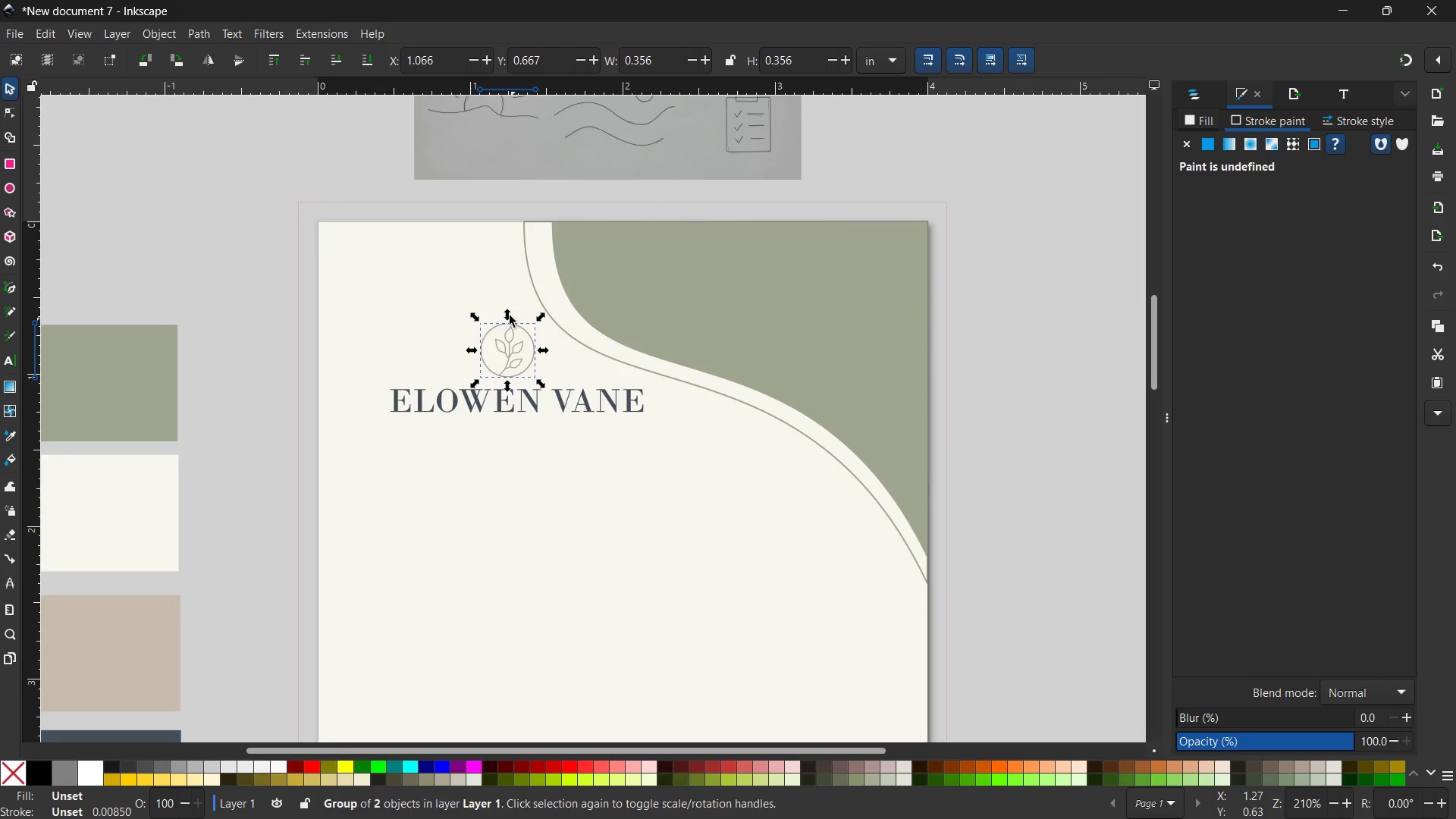 
hold_key(key=ControlLeft, duration=1.17)
left_click_drag(start_coordinate=[510, 315], to_coordinate=[507, 305])
 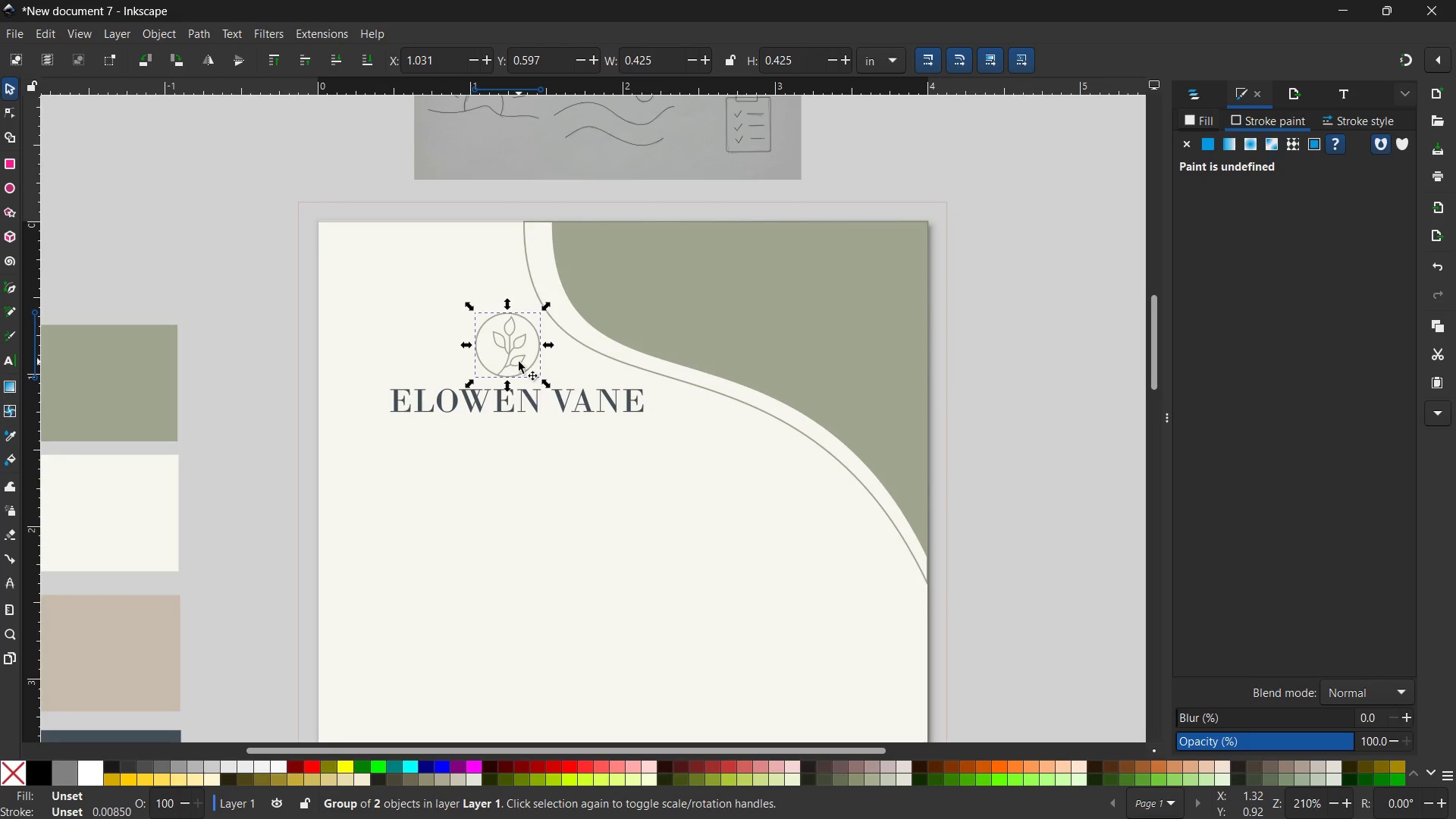 
left_click_drag(start_coordinate=[519, 362], to_coordinate=[517, 358])
 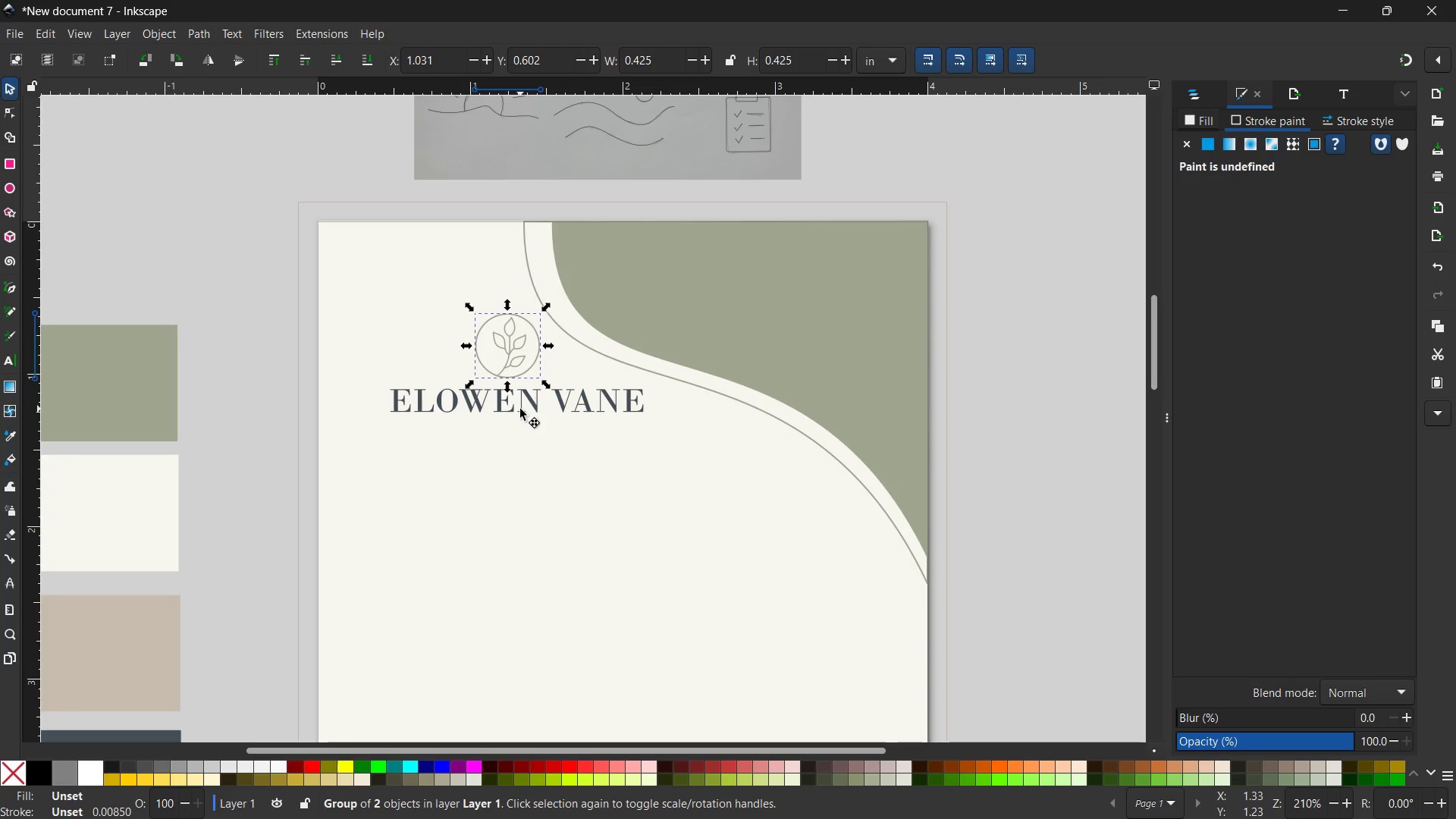 
left_click([520, 409])
 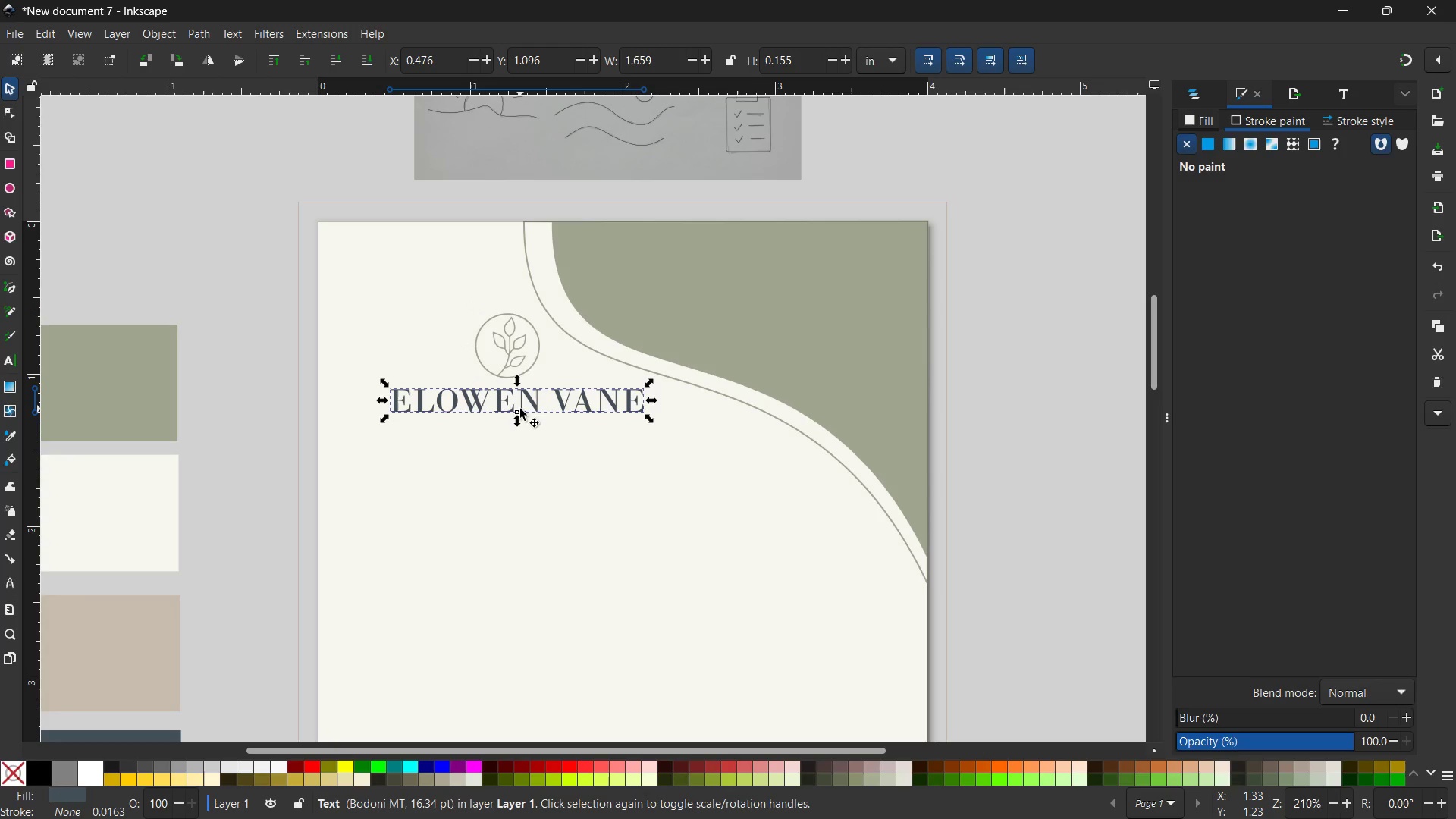 
key(Control+C)
 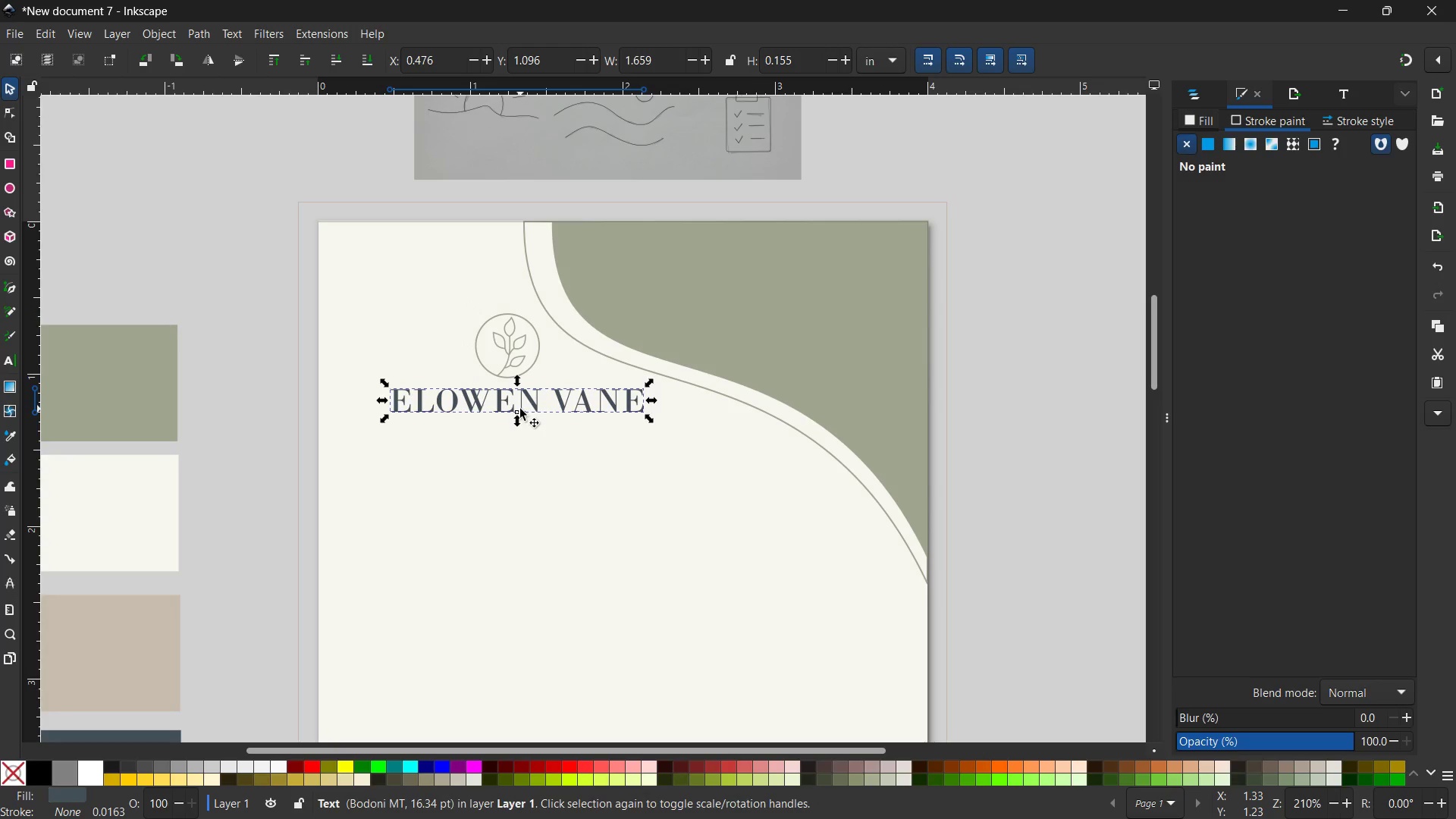 
key(Control+V)
 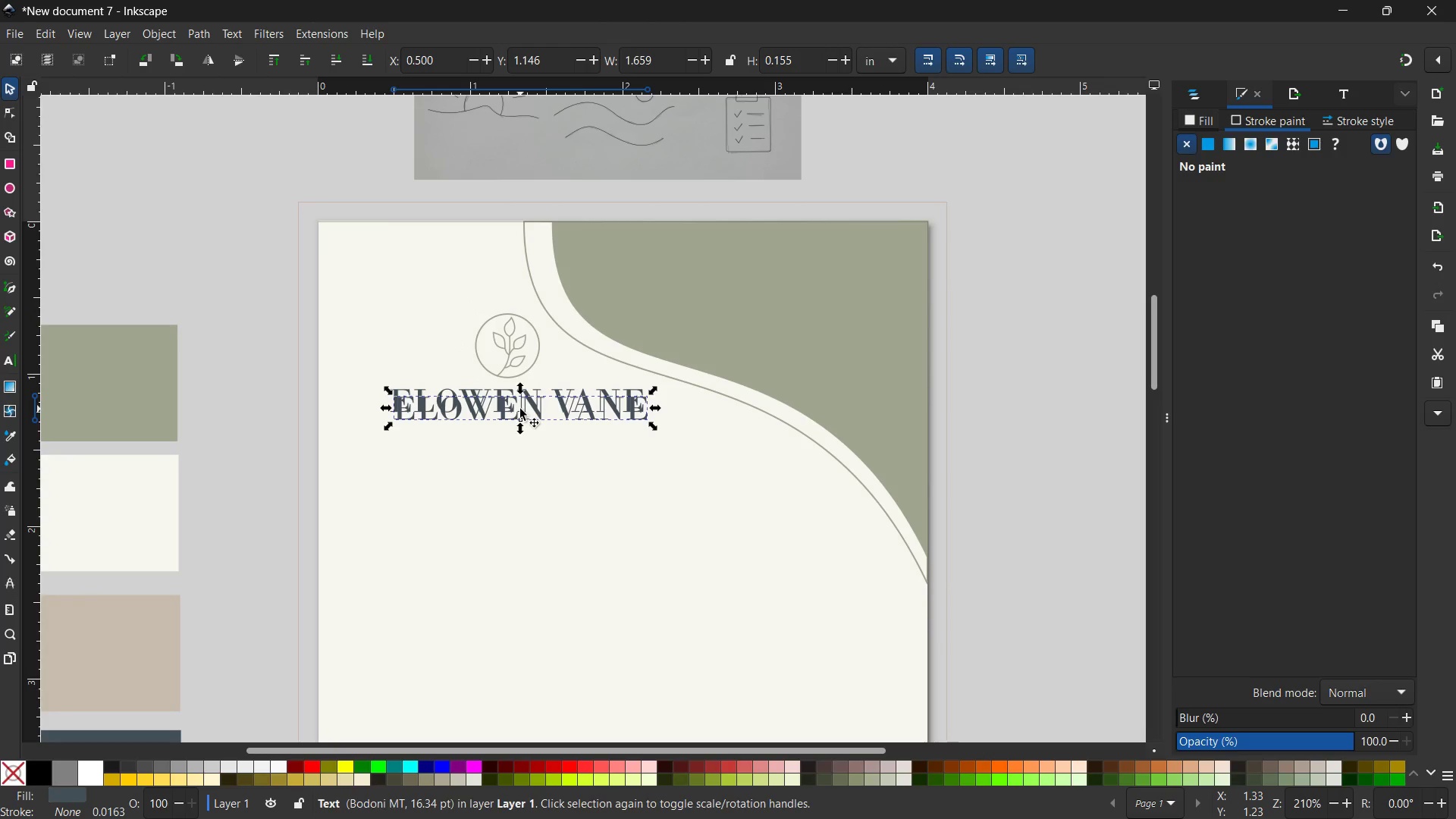 
left_click_drag(start_coordinate=[520, 409], to_coordinate=[515, 441])
 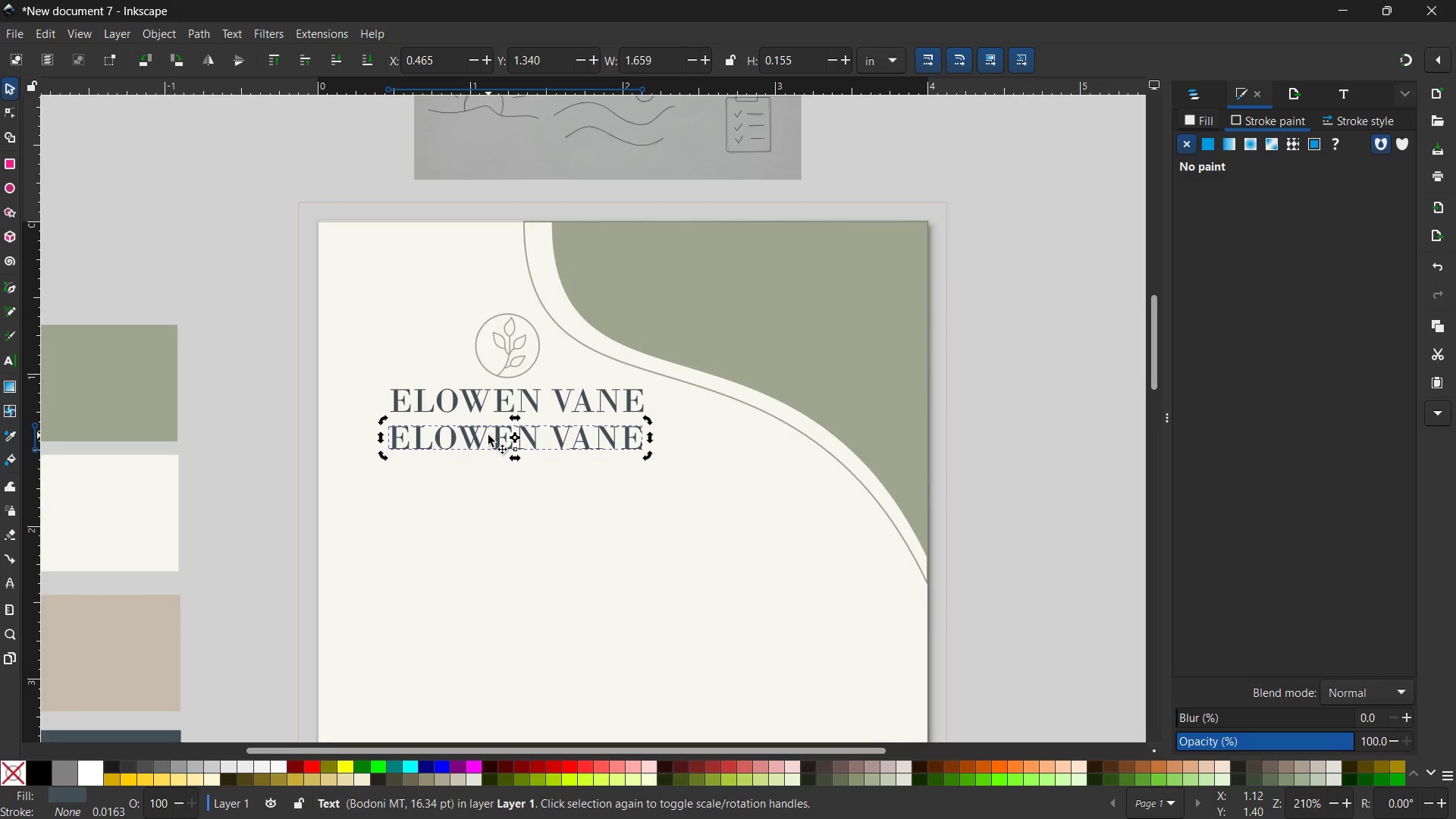 
double_click([488, 435])
 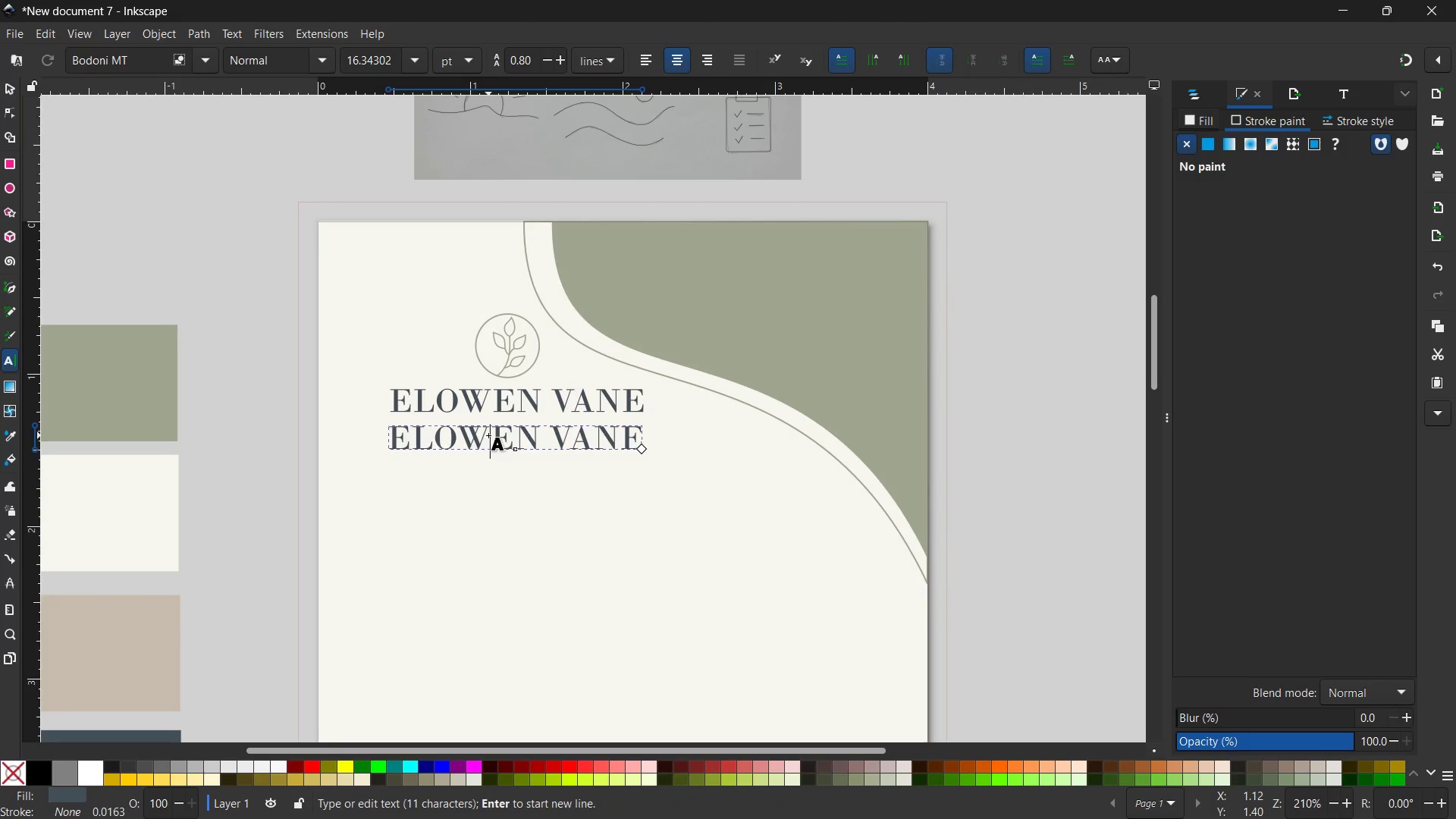 
triple_click([488, 435])
 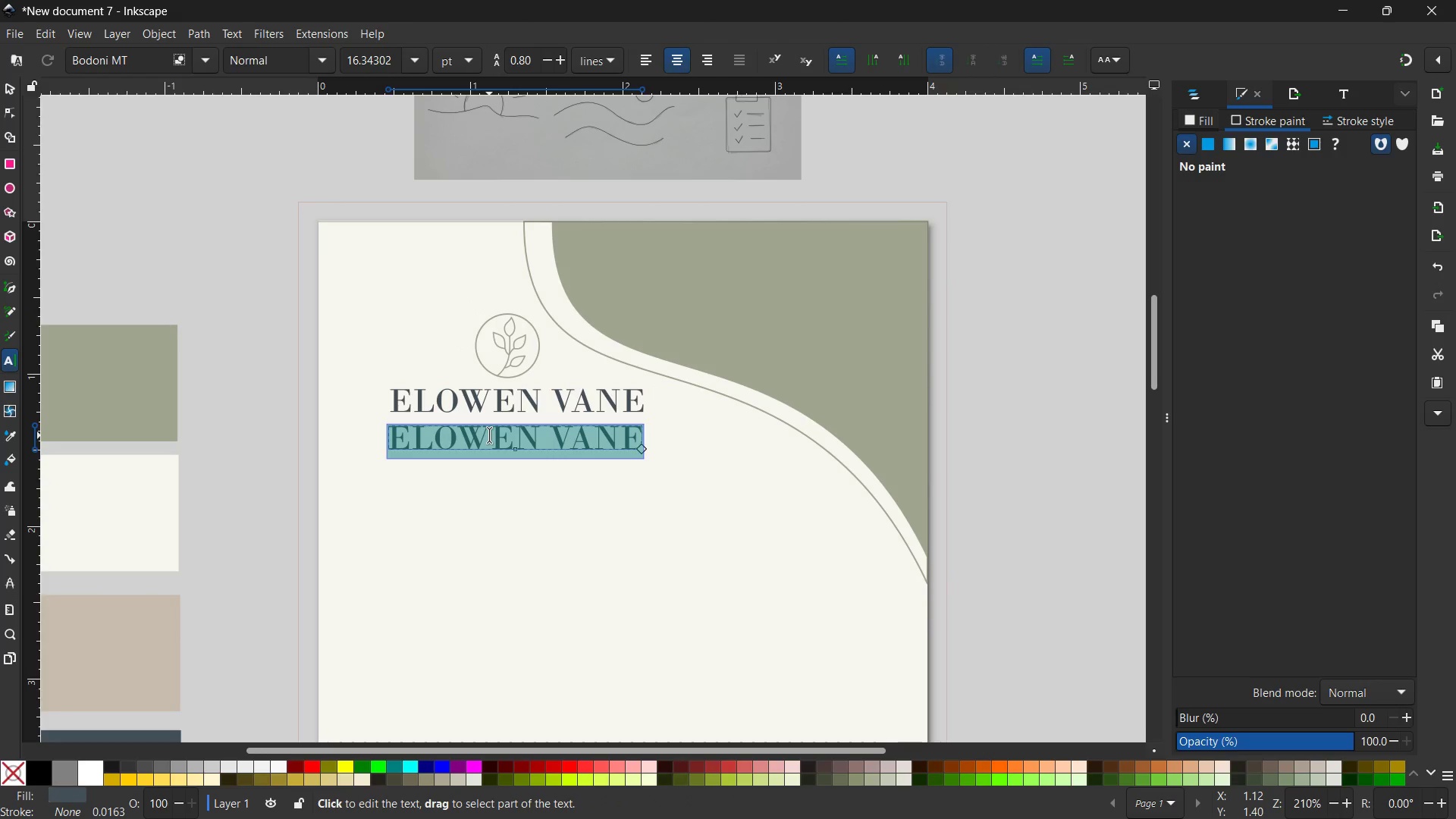 
type(P)
key(Backspace)
type(OPERATIONS CONSULTANT)
 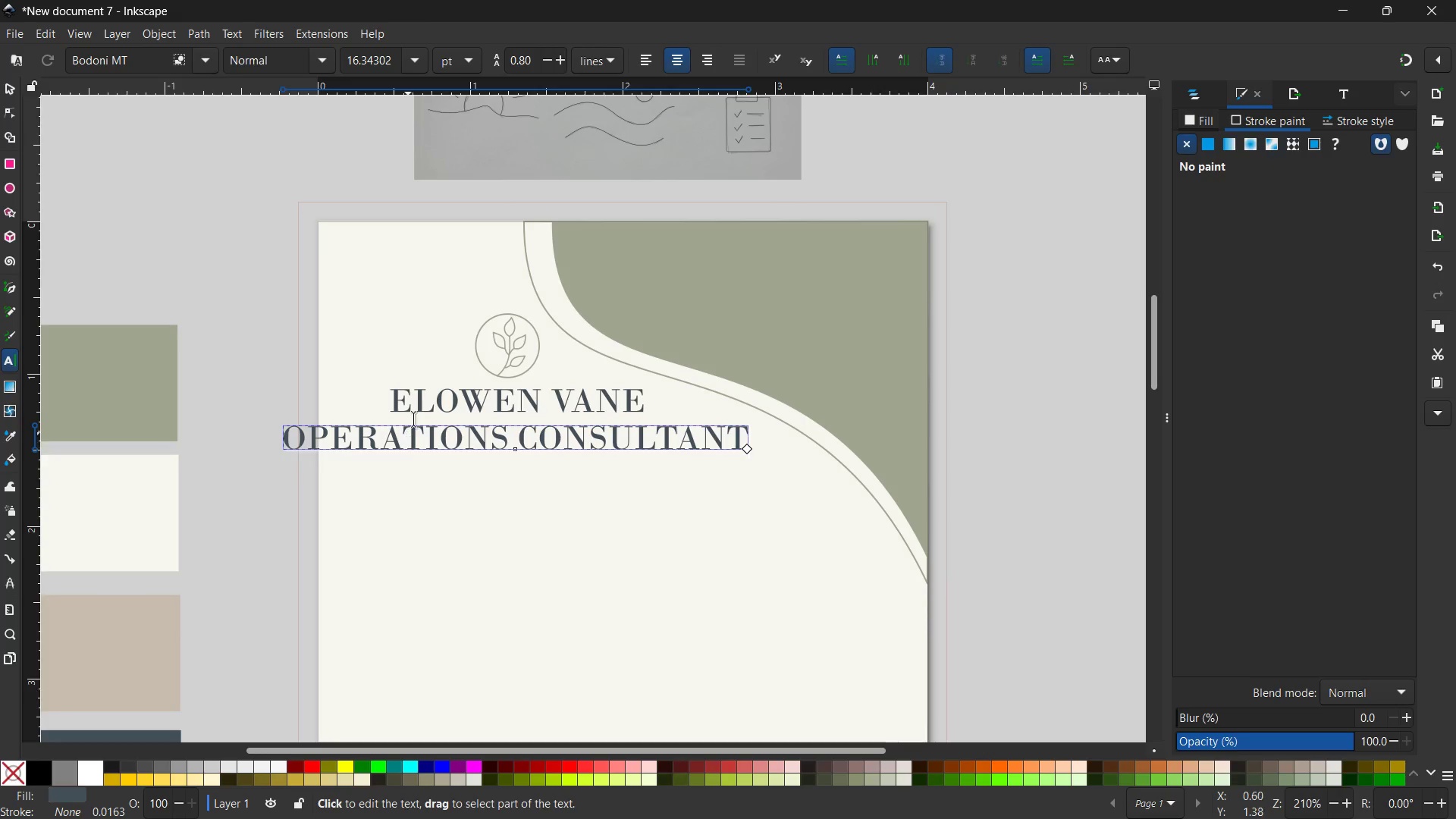 
left_click([196, 60])
 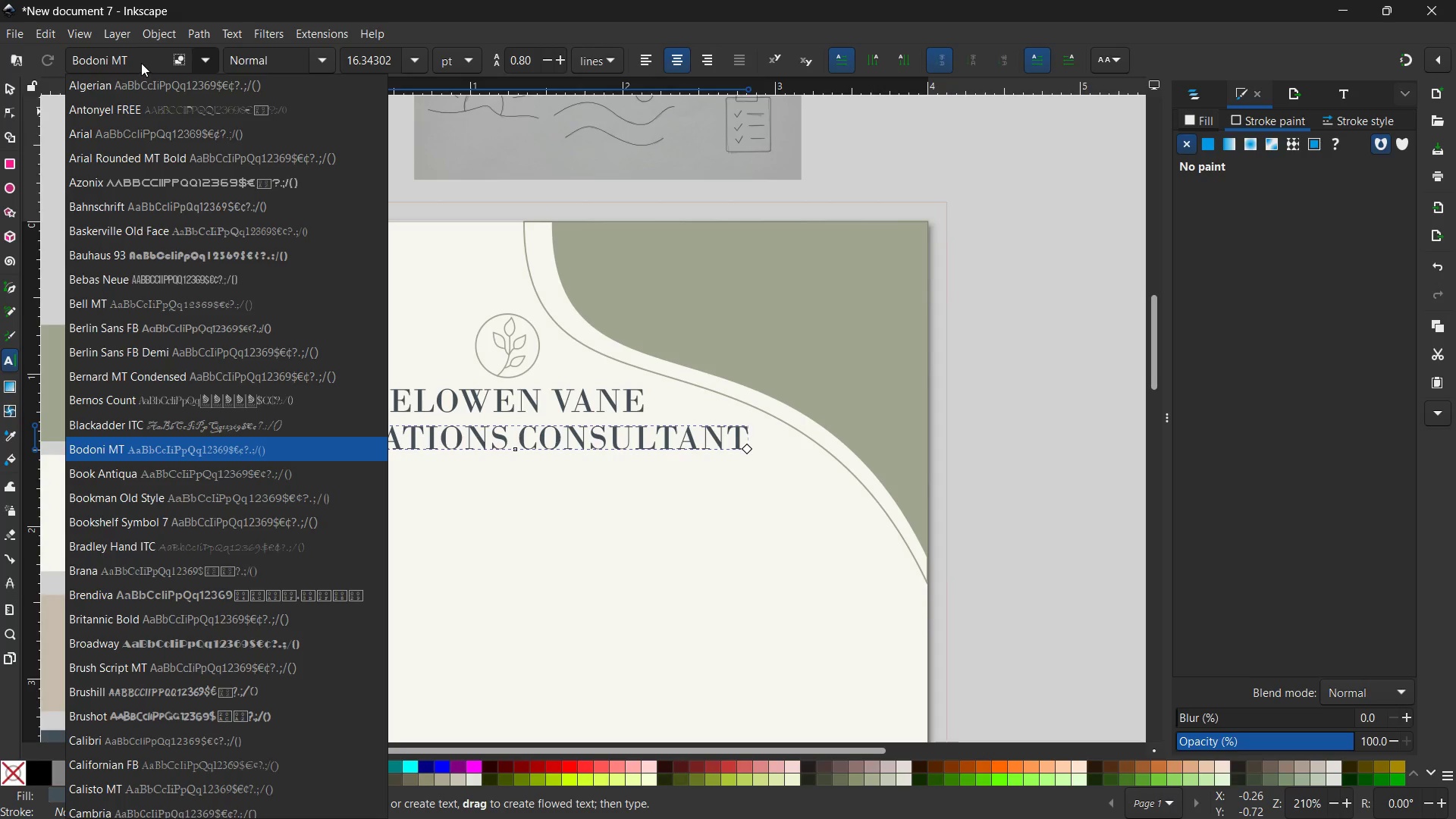 
left_click_drag(start_coordinate=[147, 60], to_coordinate=[61, 58])
 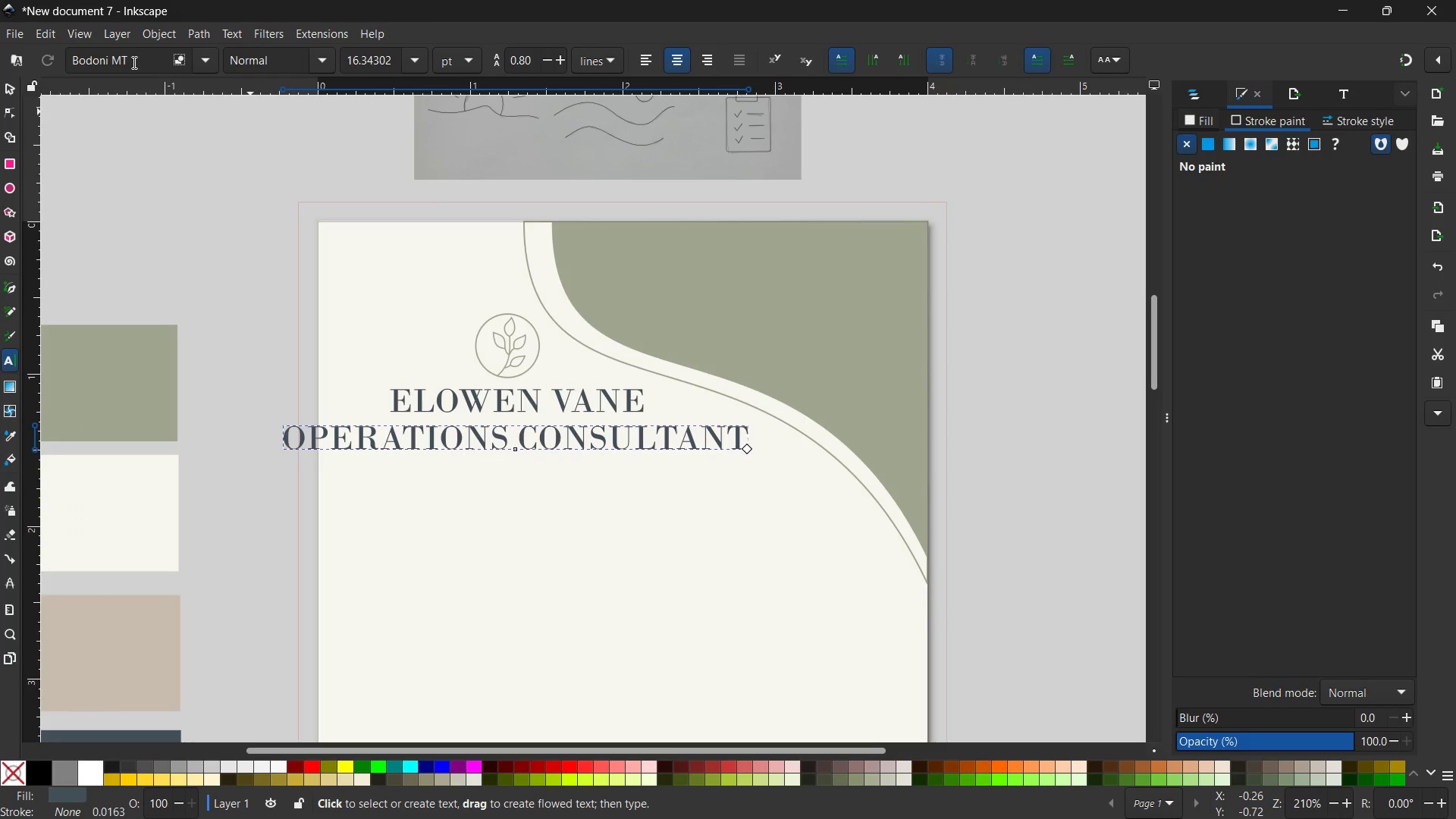 
left_click_drag(start_coordinate=[138, 64], to_coordinate=[68, 55])
 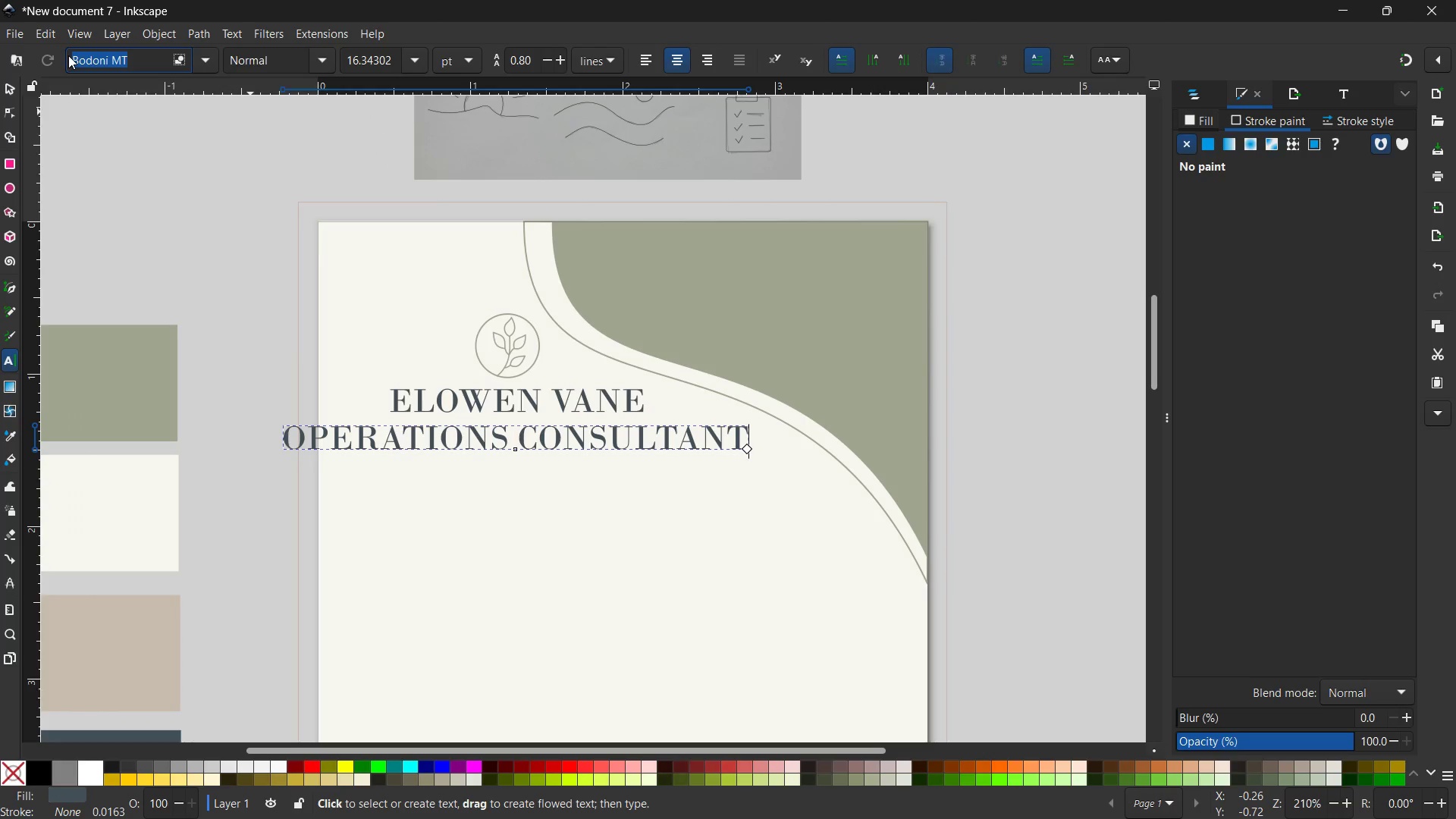 
type(BAN)
key(Backspace)
 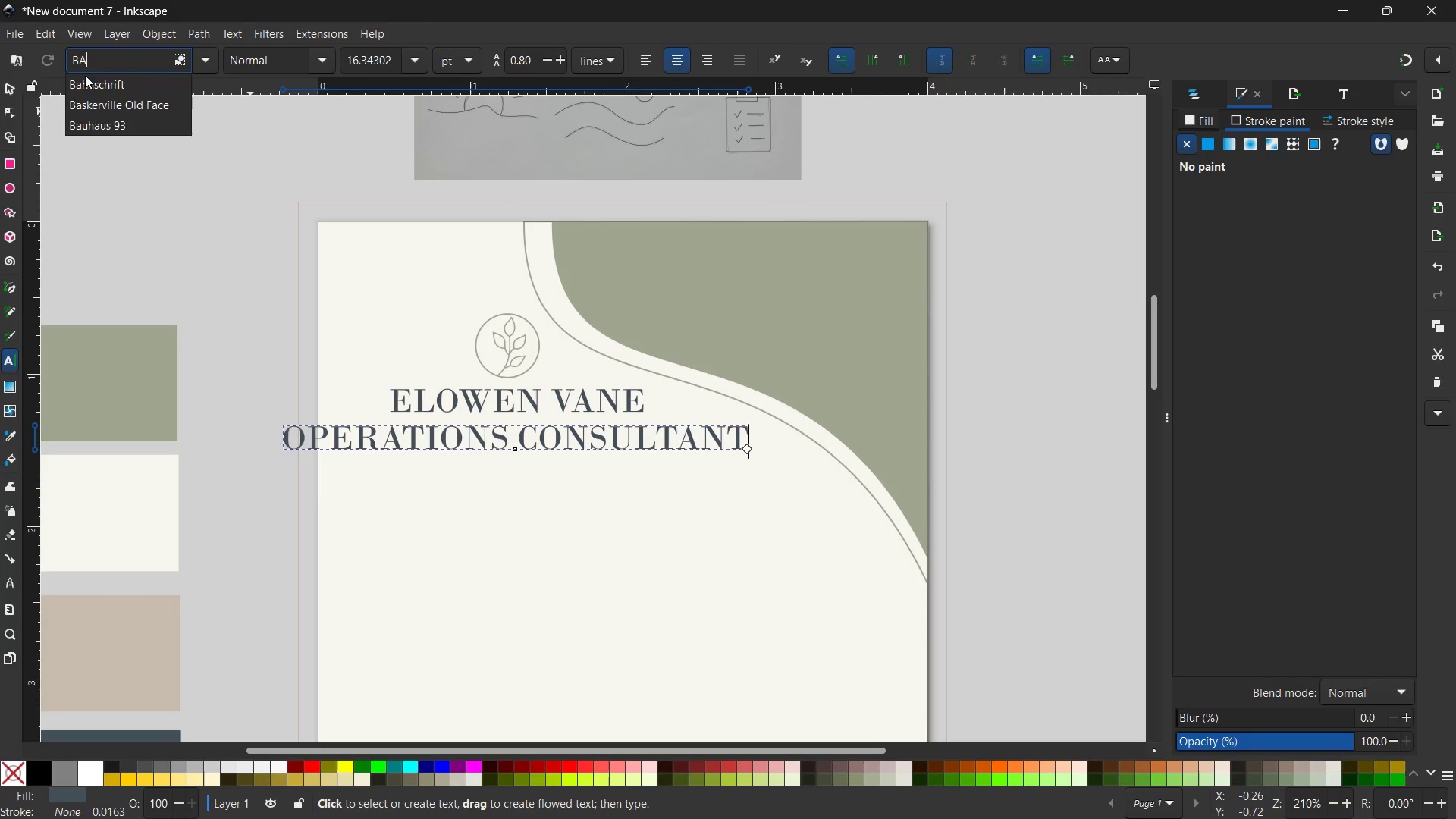 
left_click([92, 85])
 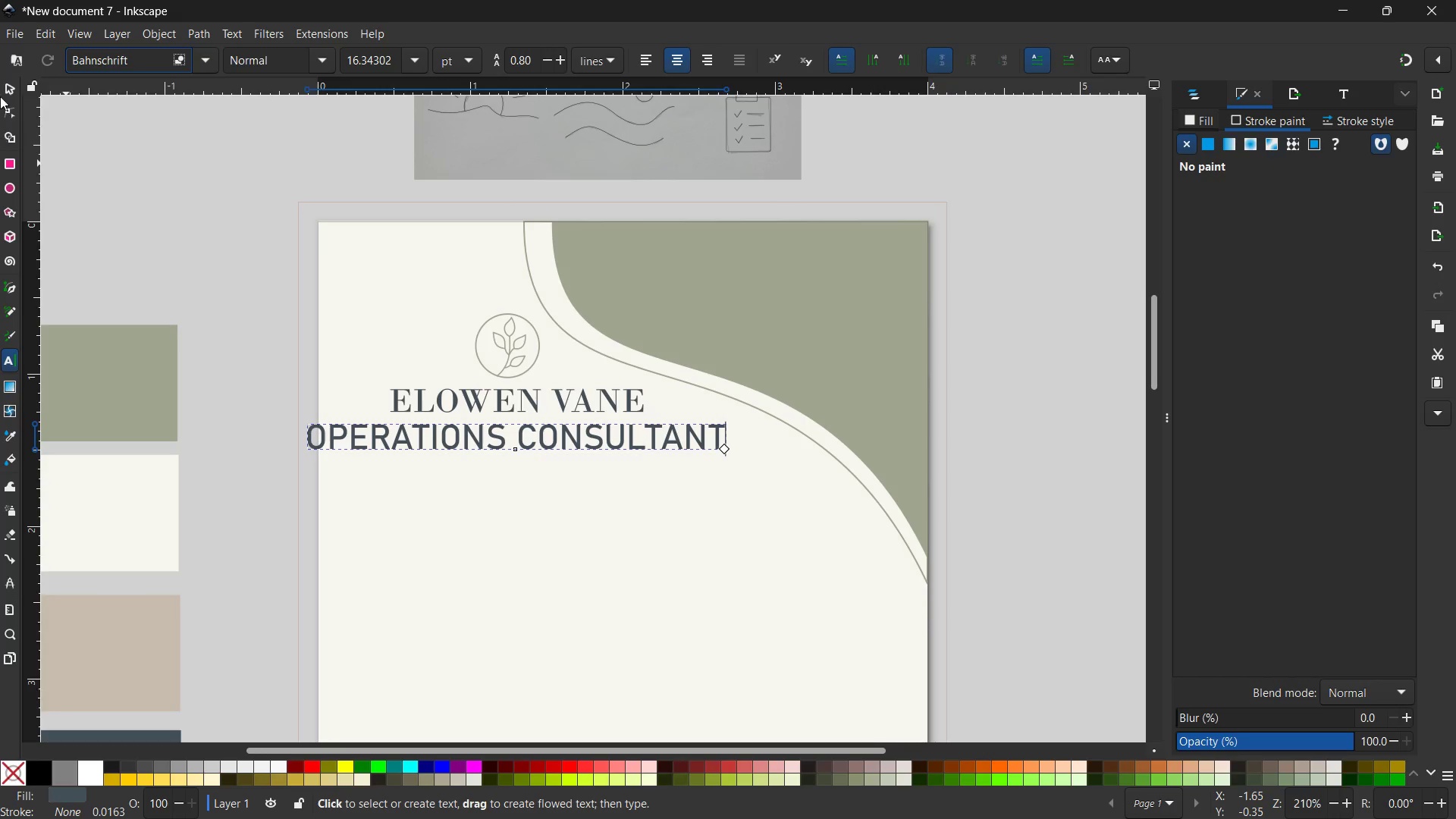 
left_click([9, 93])
 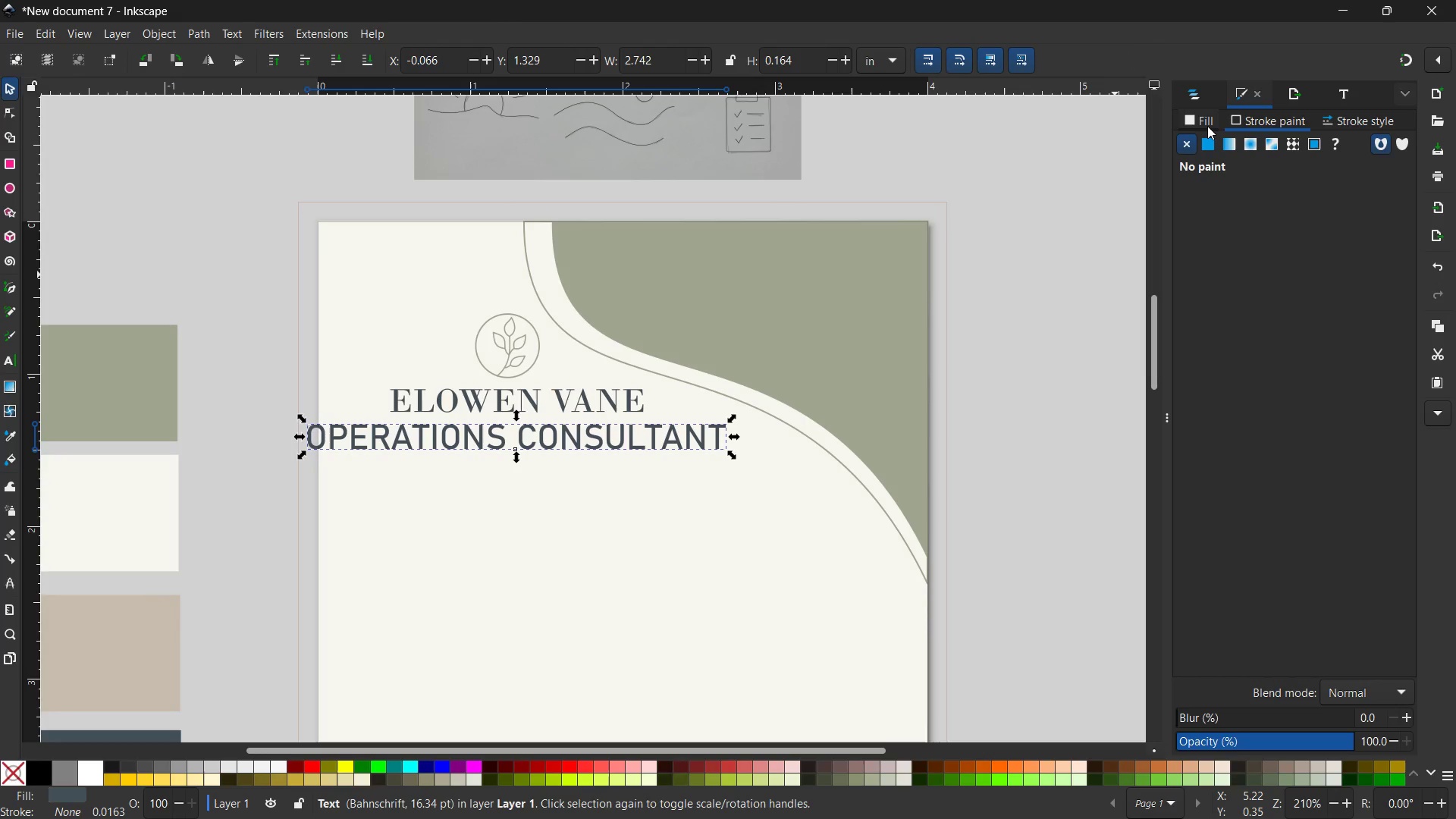 
left_click([1209, 117])
 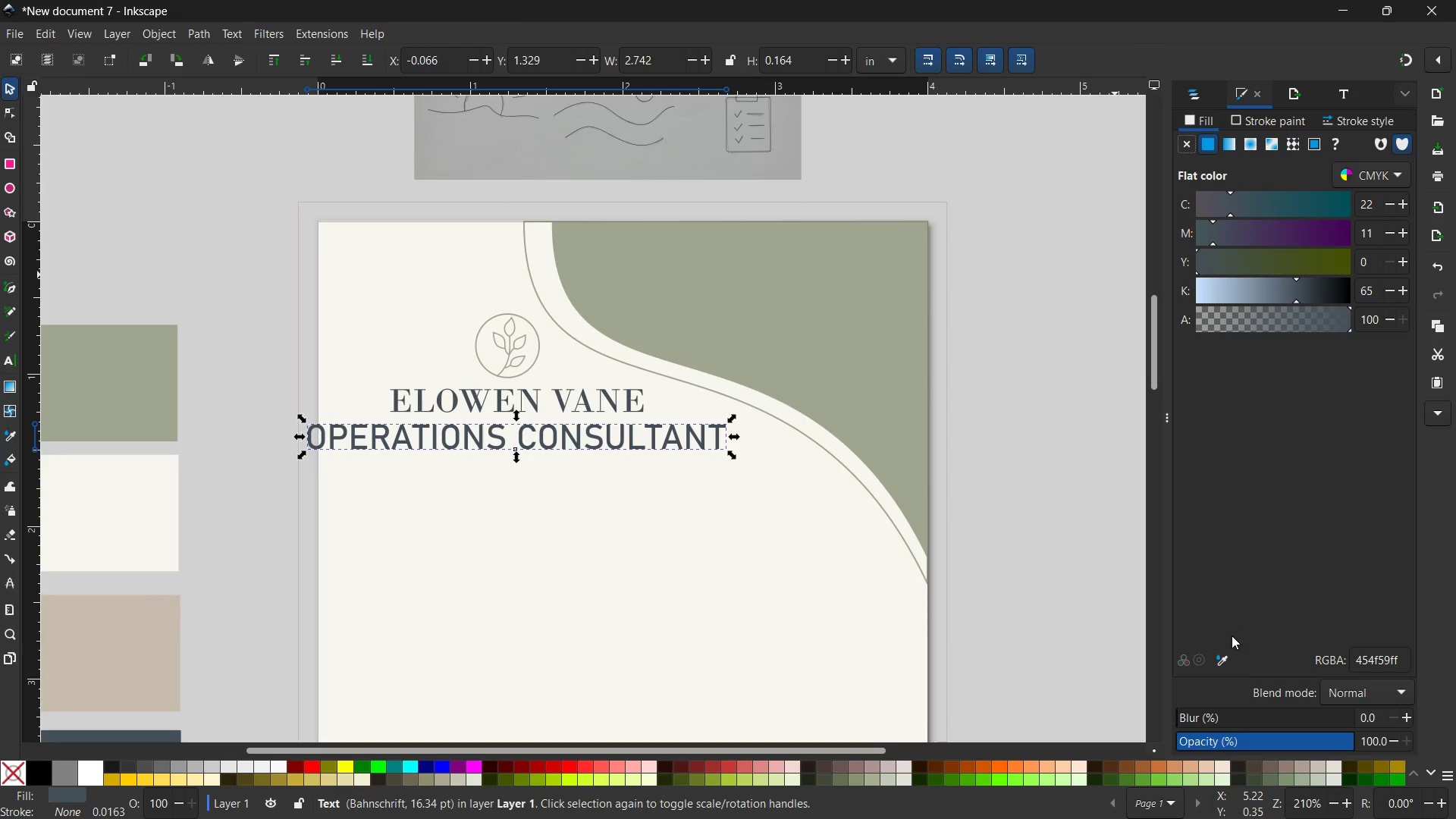 
left_click([1221, 661])
 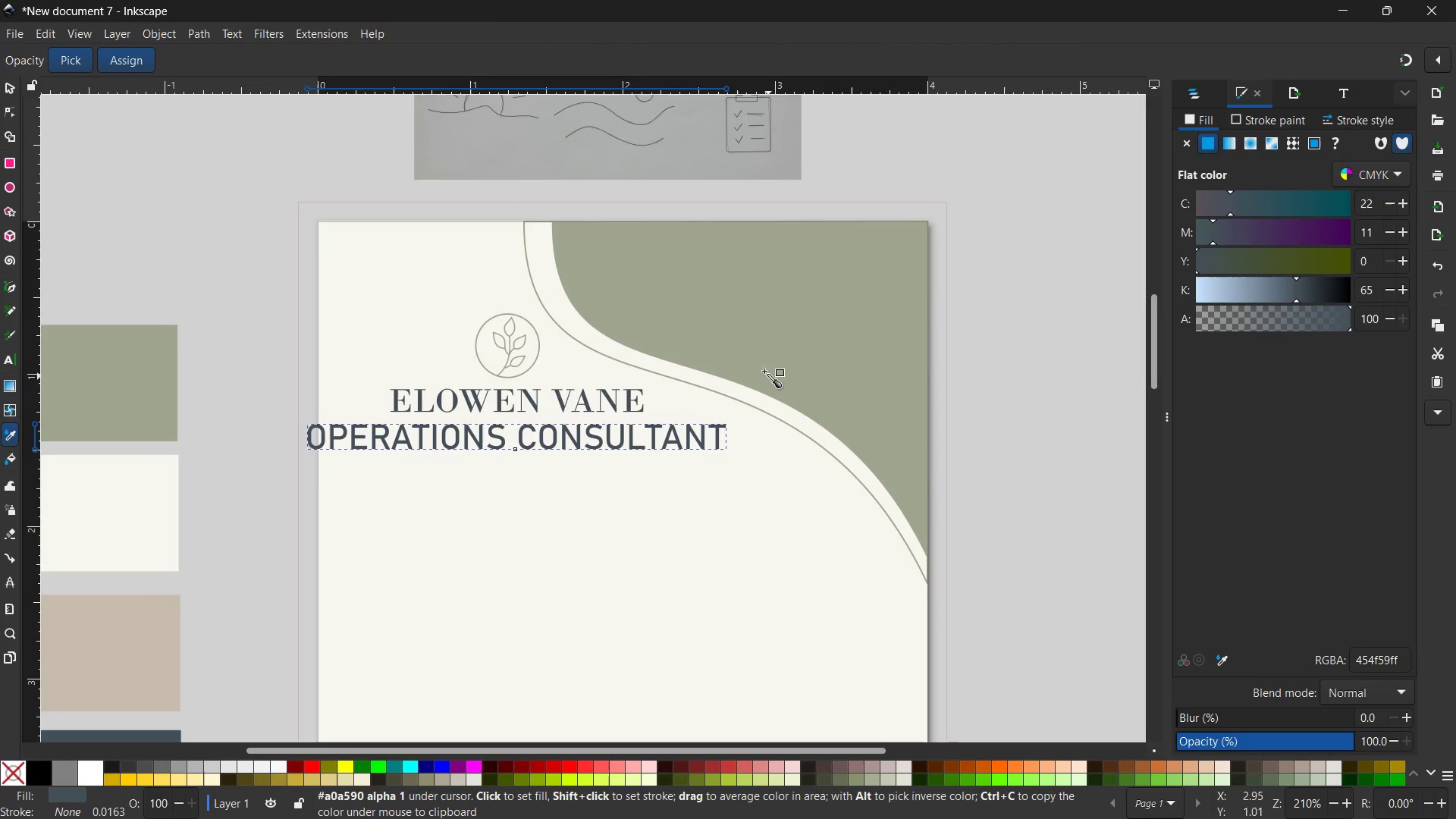 
left_click([783, 337])
 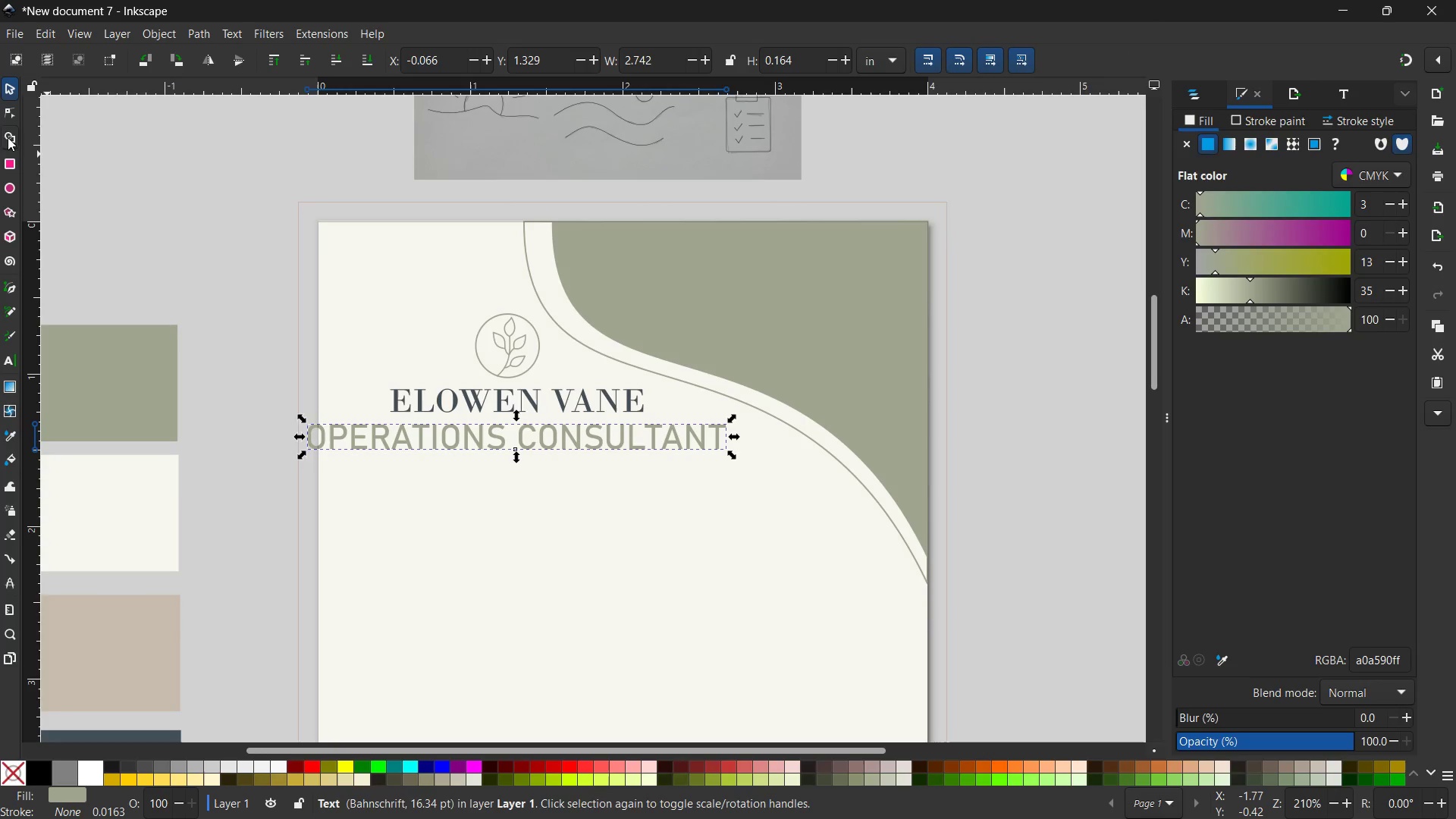 
left_click([5, 83])
 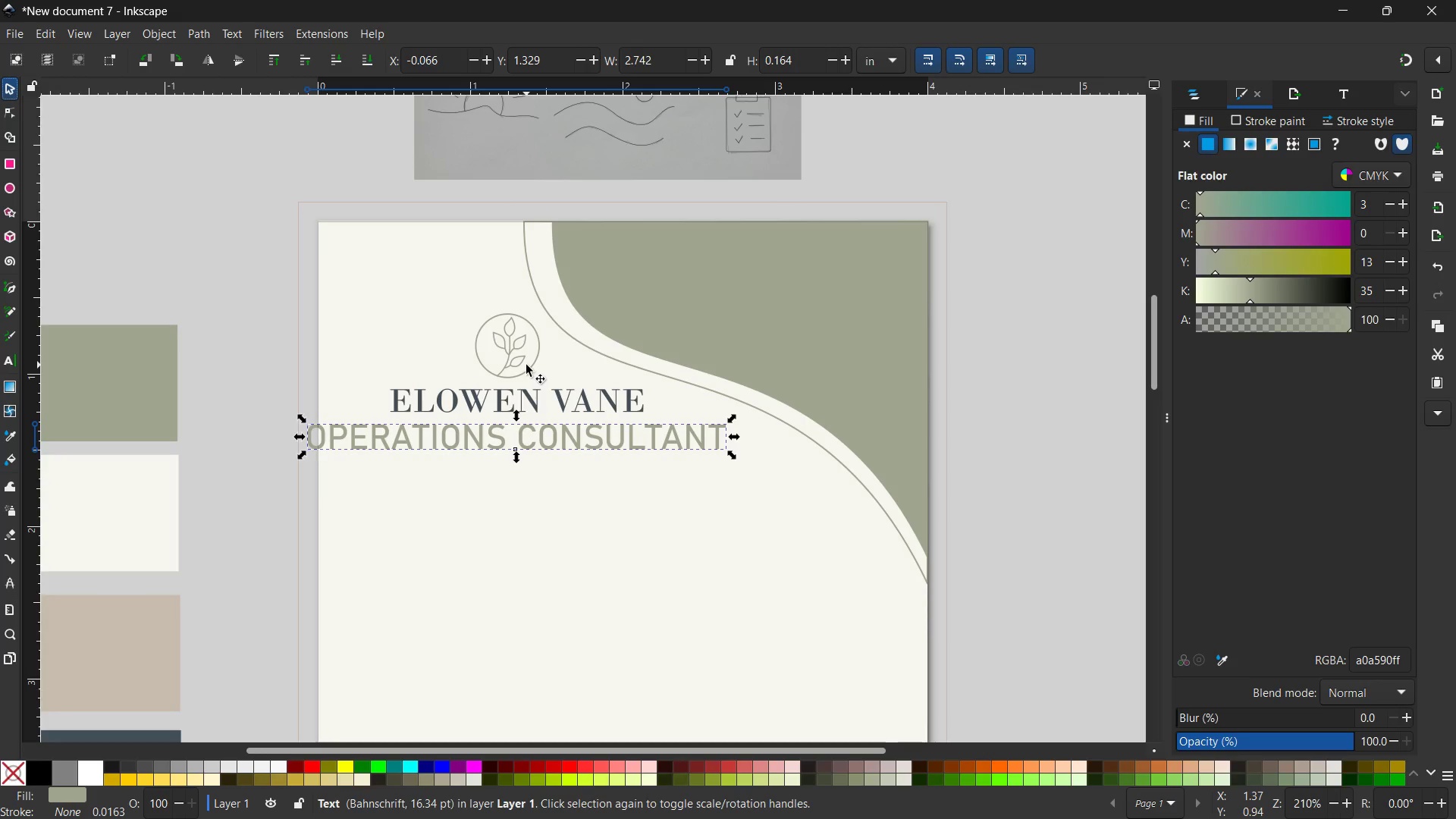 
hold_key(key=ControlLeft, duration=2.28)
left_click_drag(start_coordinate=[732, 417], to_coordinate=[644, 432])
 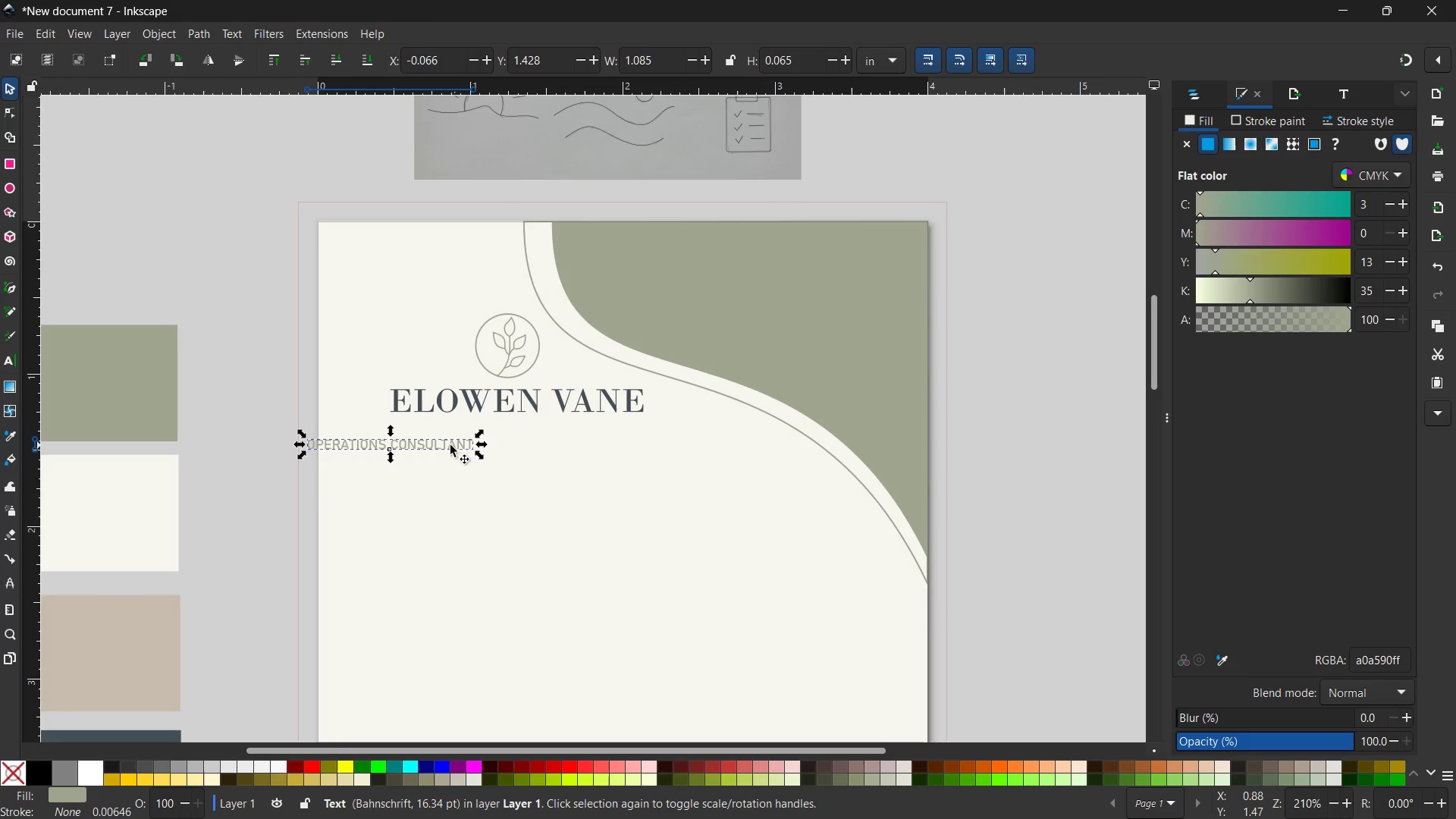 
left_click_drag(start_coordinate=[443, 446], to_coordinate=[572, 425])
 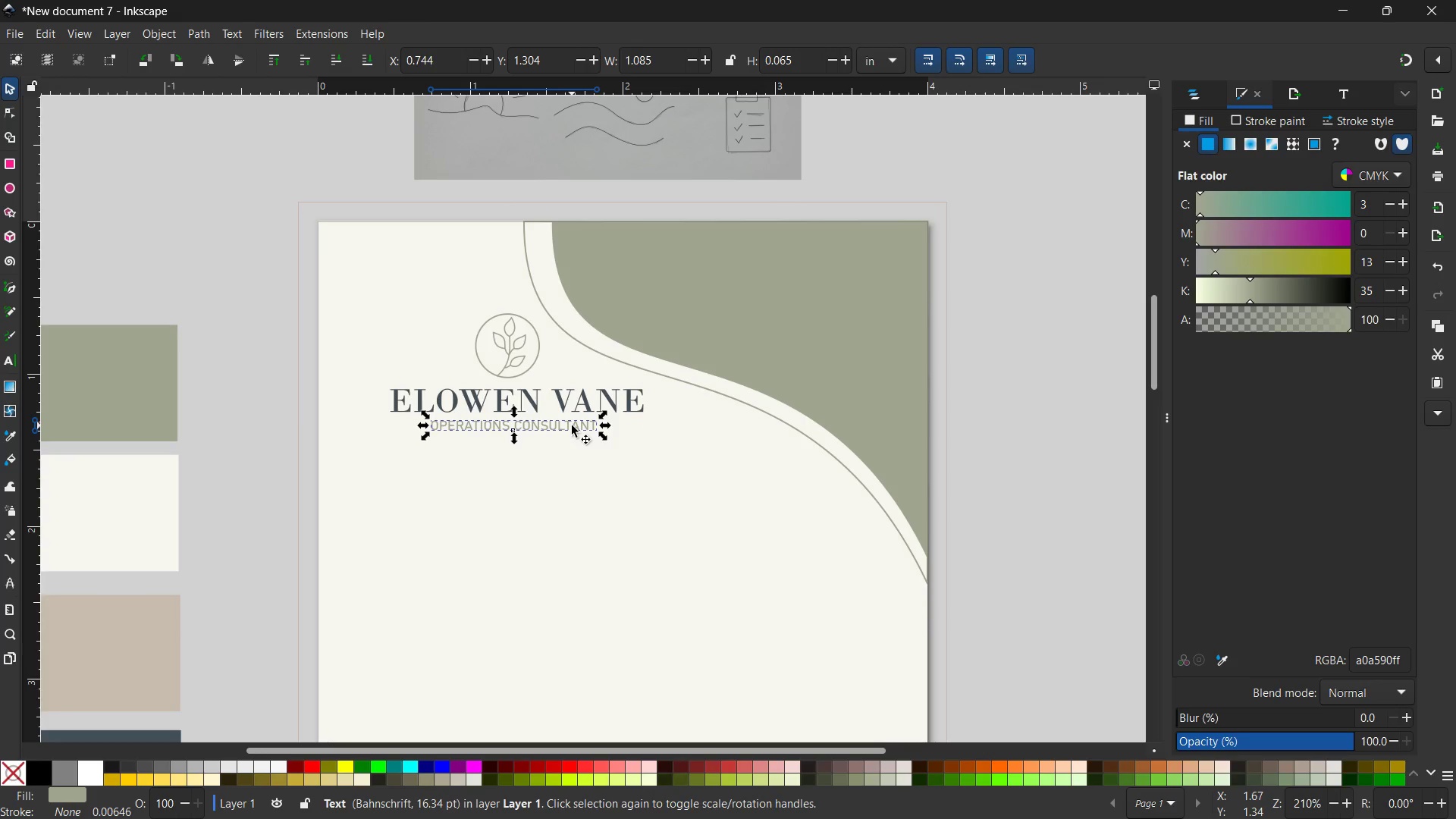 
hold_key(key=ControlLeft, duration=0.53)
scroll: coordinate [572, 425], scroll_direction: up, amount: 2.0
 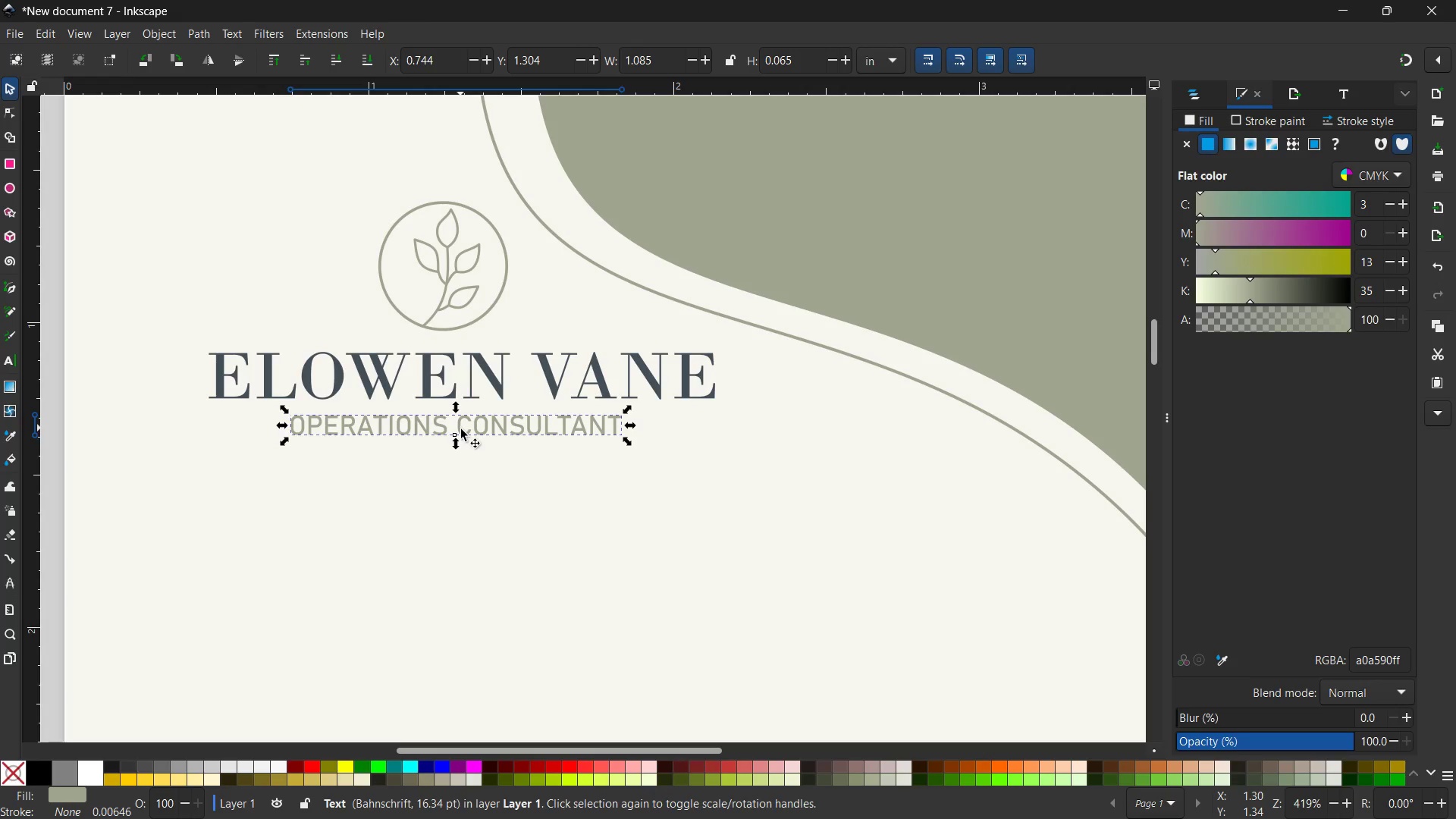 
left_click_drag(start_coordinate=[485, 429], to_coordinate=[485, 420])
 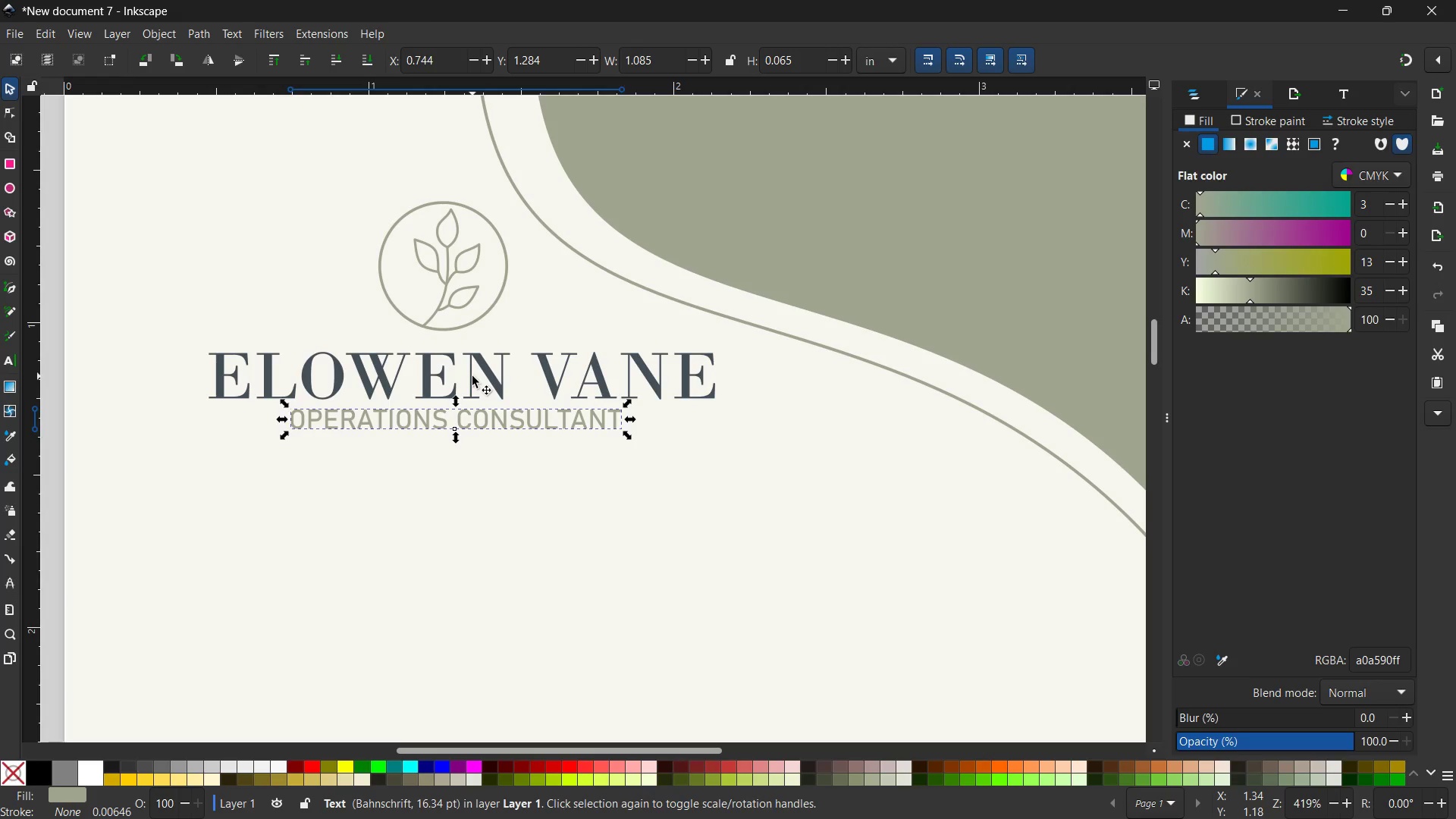 
left_click([516, 578])
 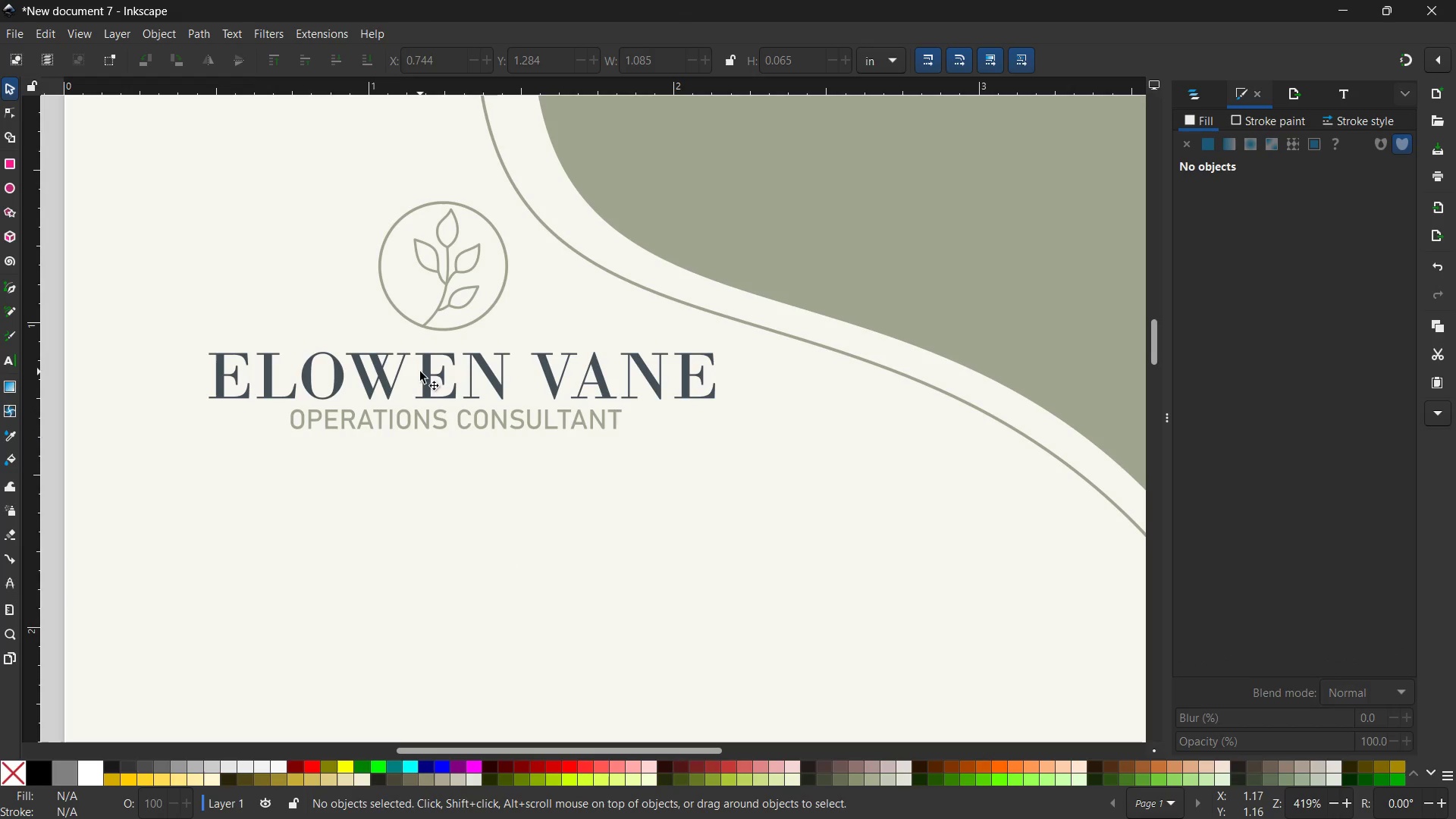 
left_click([421, 369])
 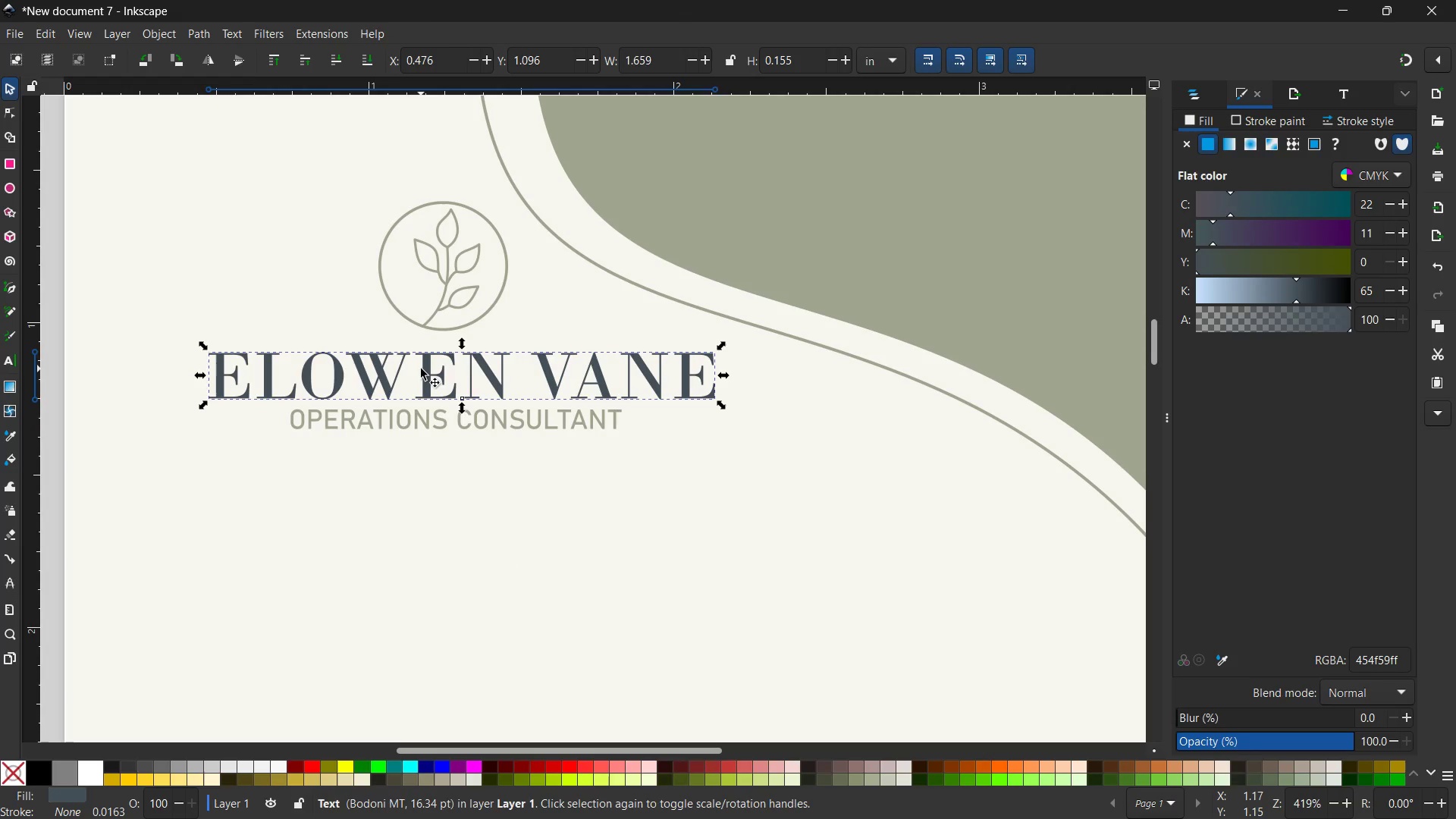 
key(Control+C)
 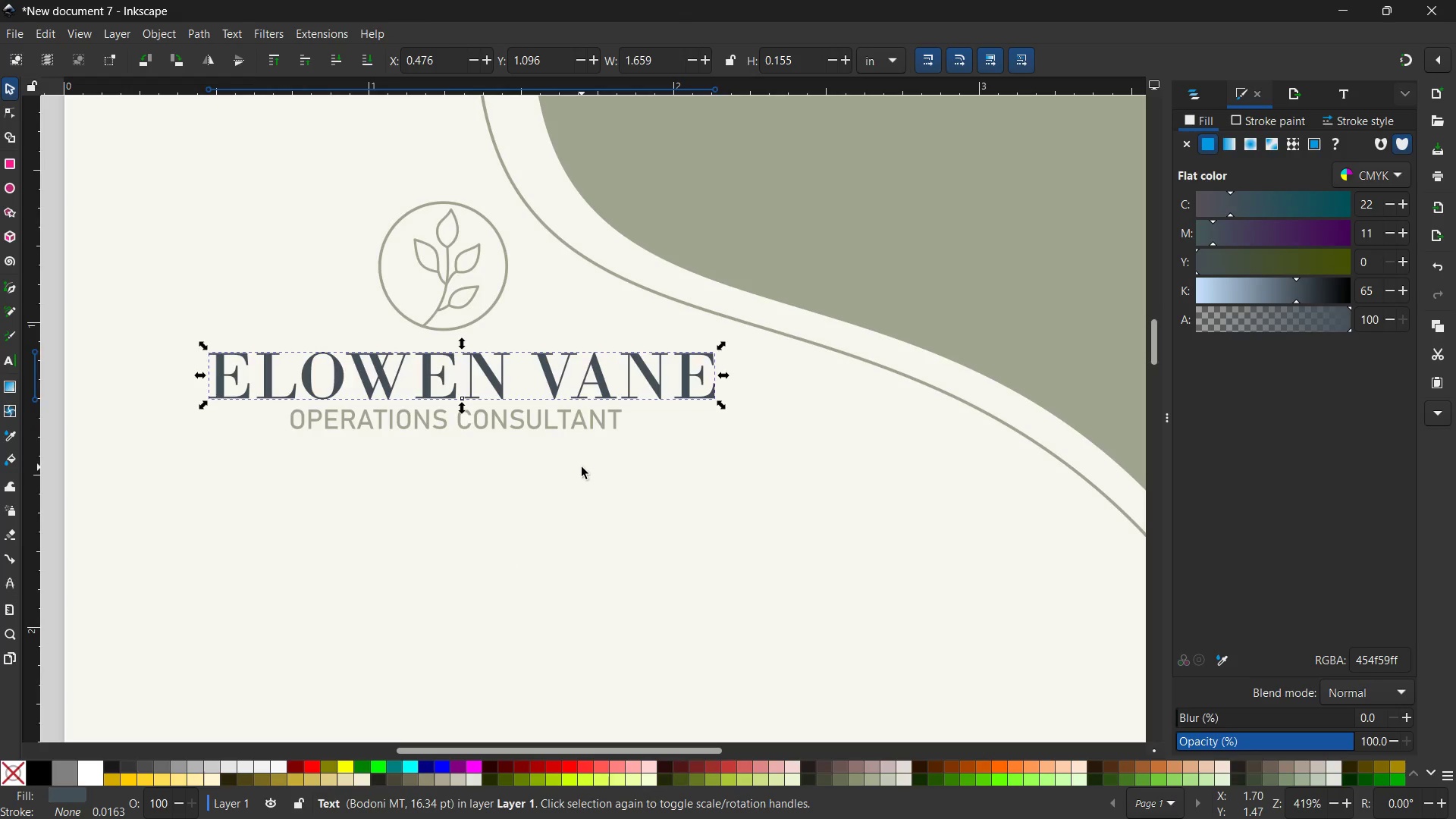 
scroll: coordinate [582, 467], scroll_direction: down, amount: 5.0
 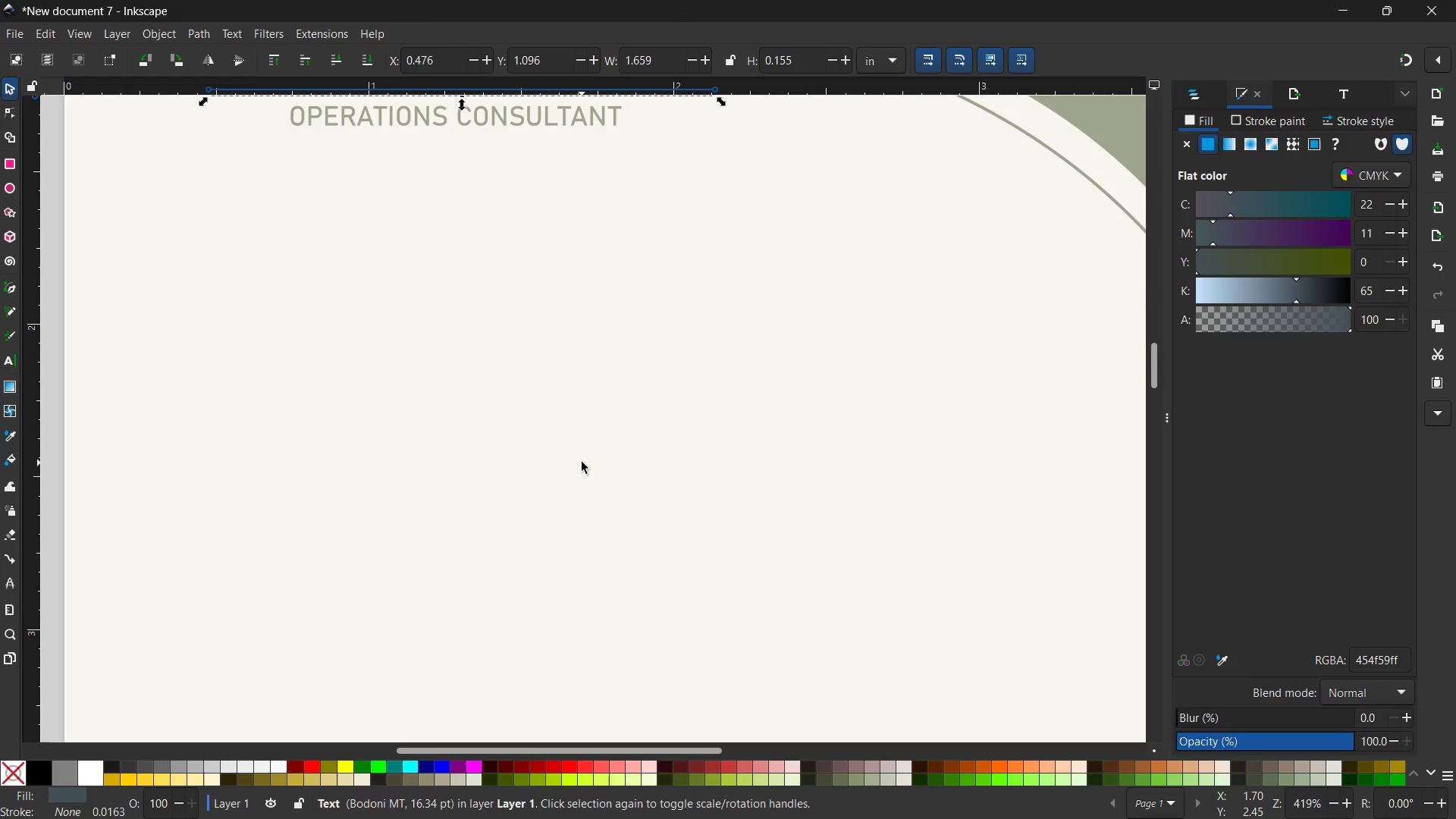 
key(Control+V)
 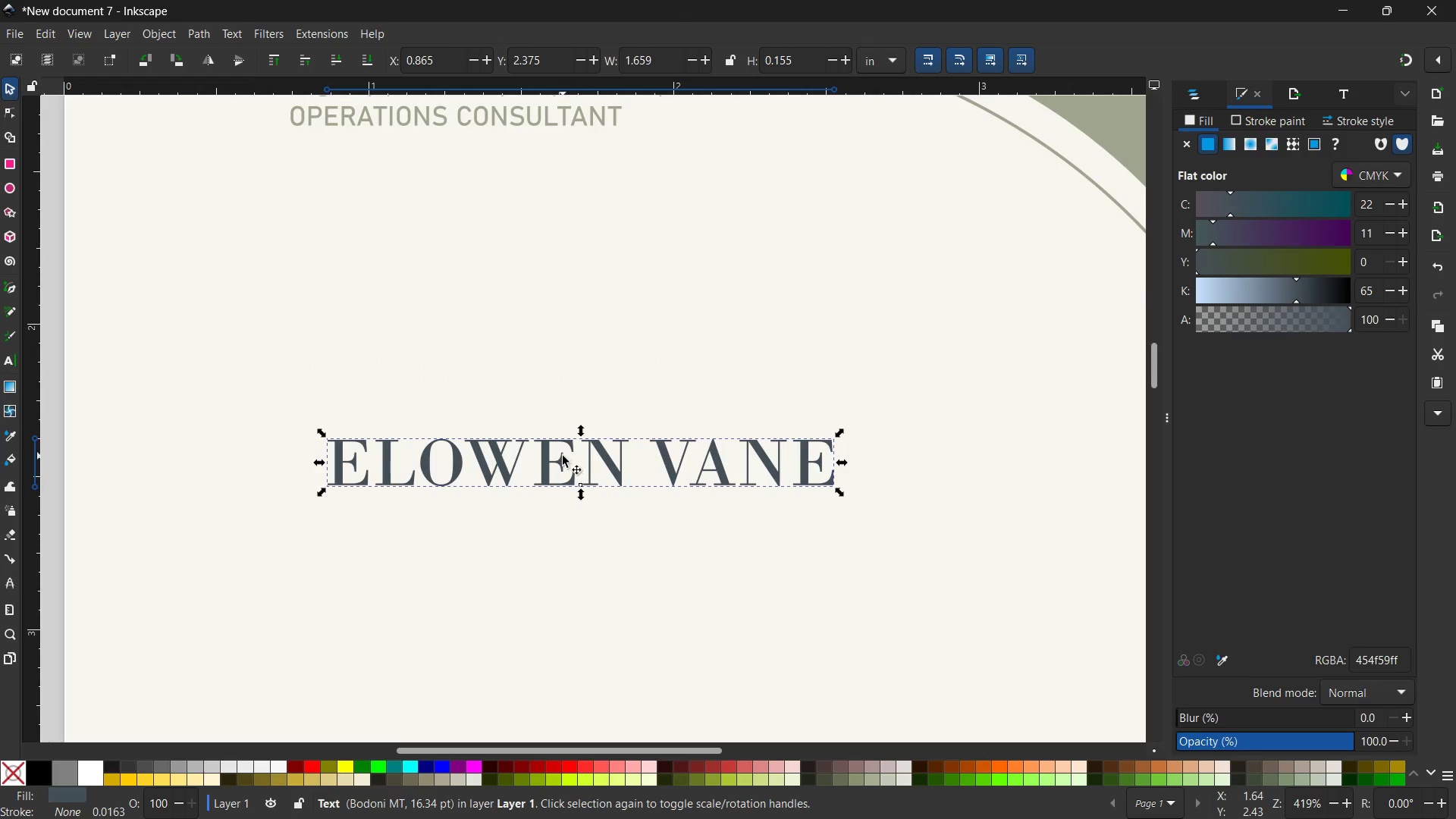 
scroll: coordinate [563, 456], scroll_direction: up, amount: 4.0
 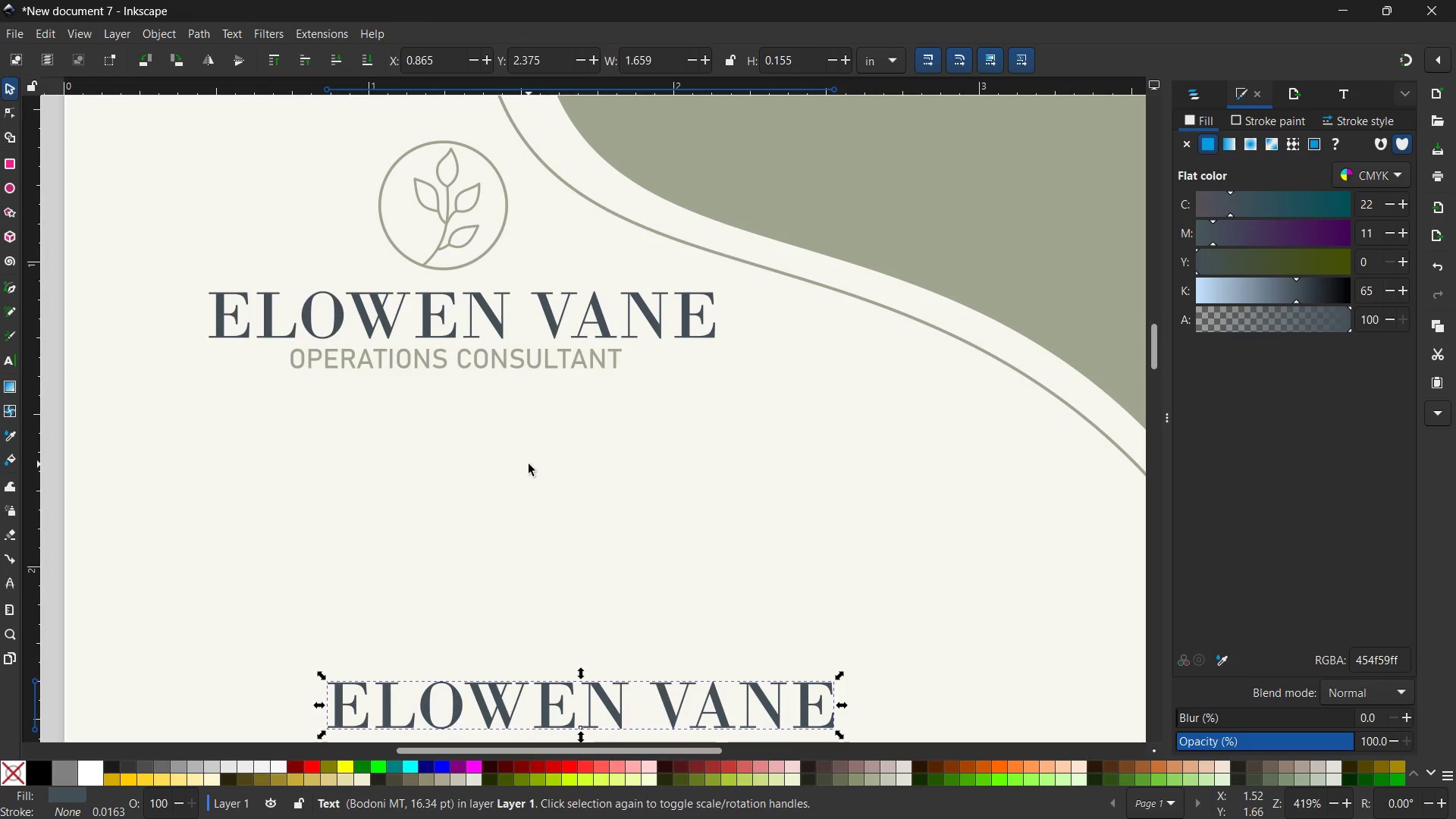 
hold_key(key=ControlLeft, duration=0.97)
scroll: coordinate [528, 463], scroll_direction: down, amount: 2.0
 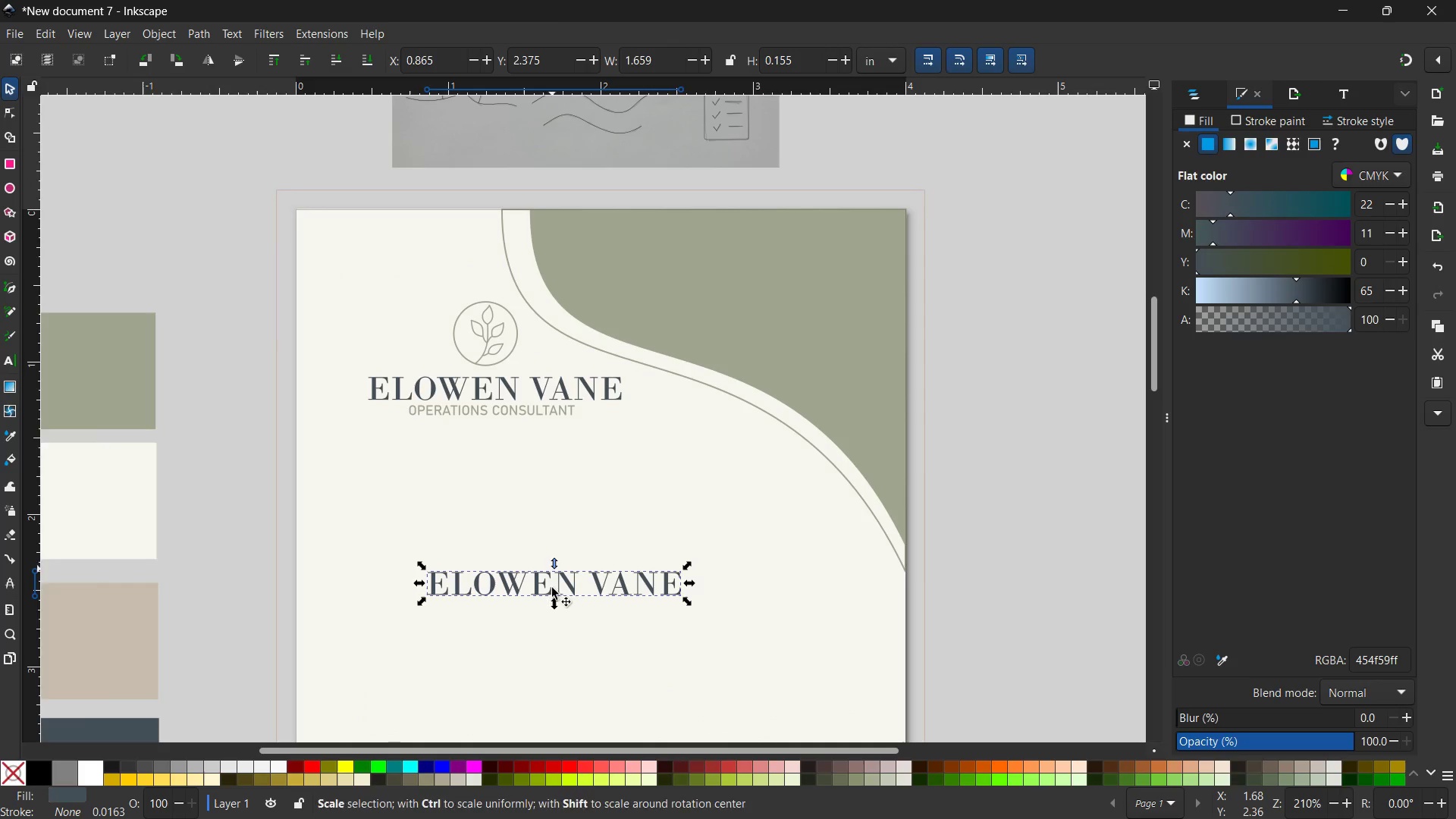 
left_click_drag(start_coordinate=[542, 591], to_coordinate=[485, 438])
 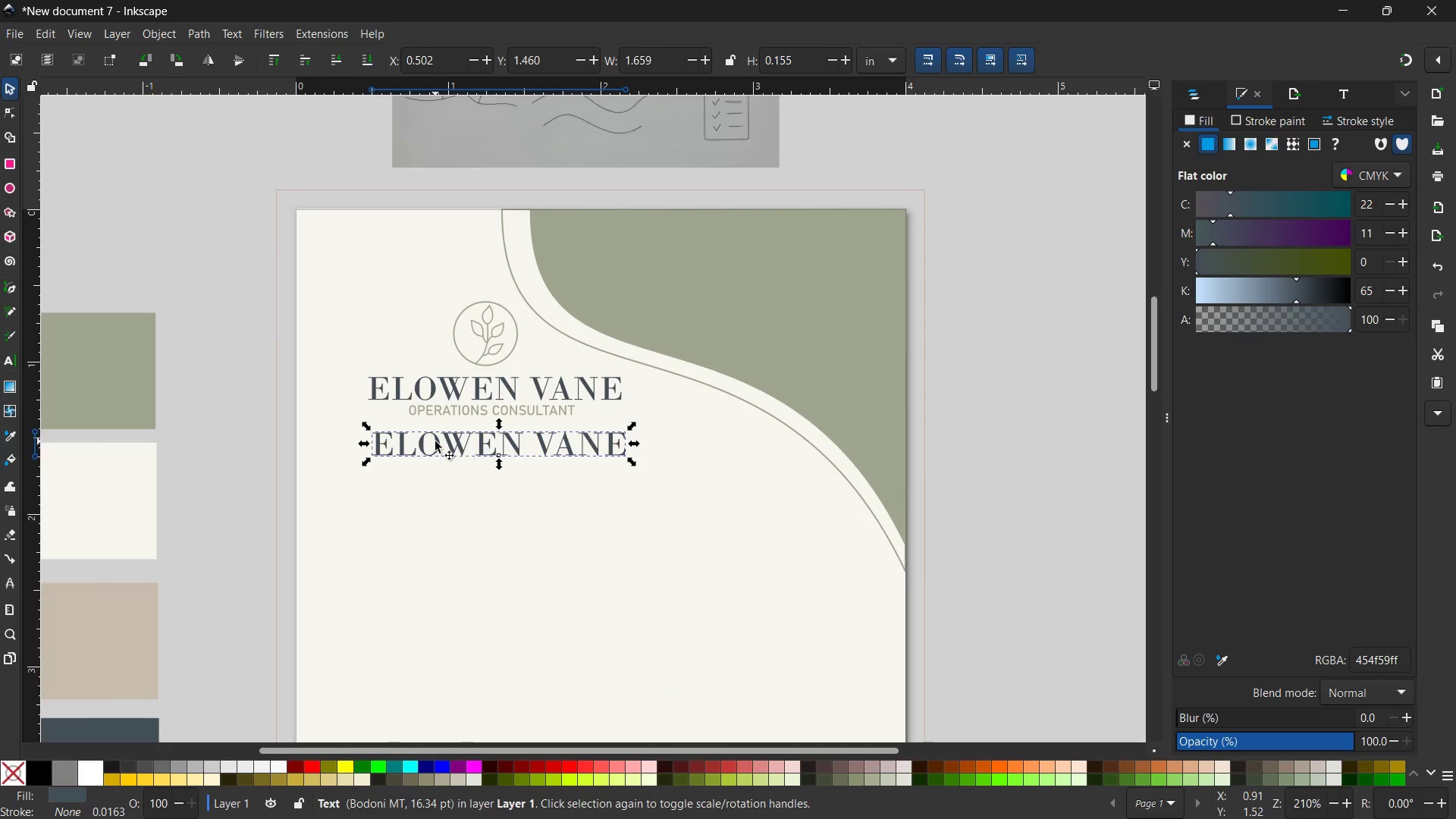 
double_click([446, 443])
 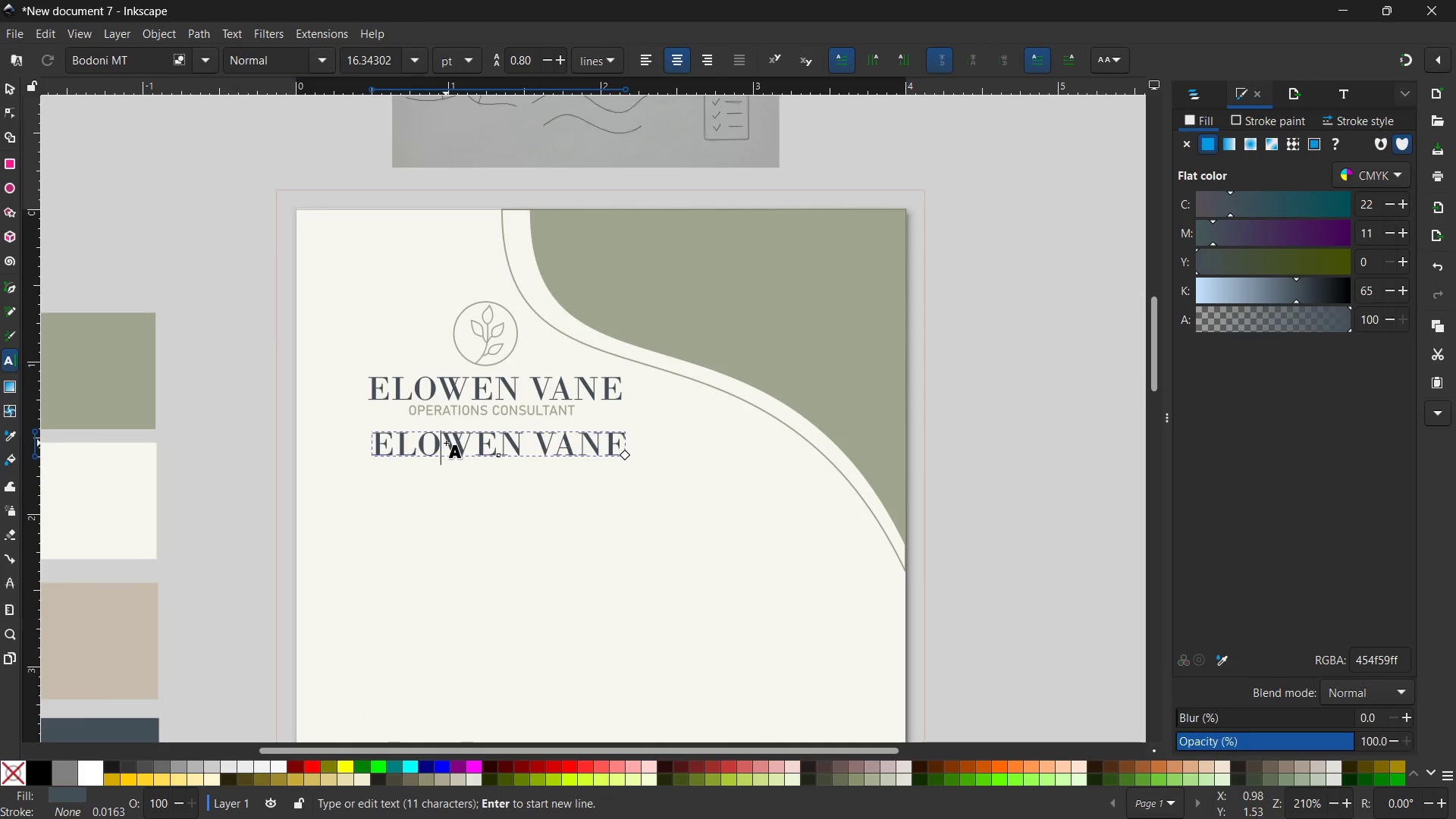 
triple_click([446, 443])
 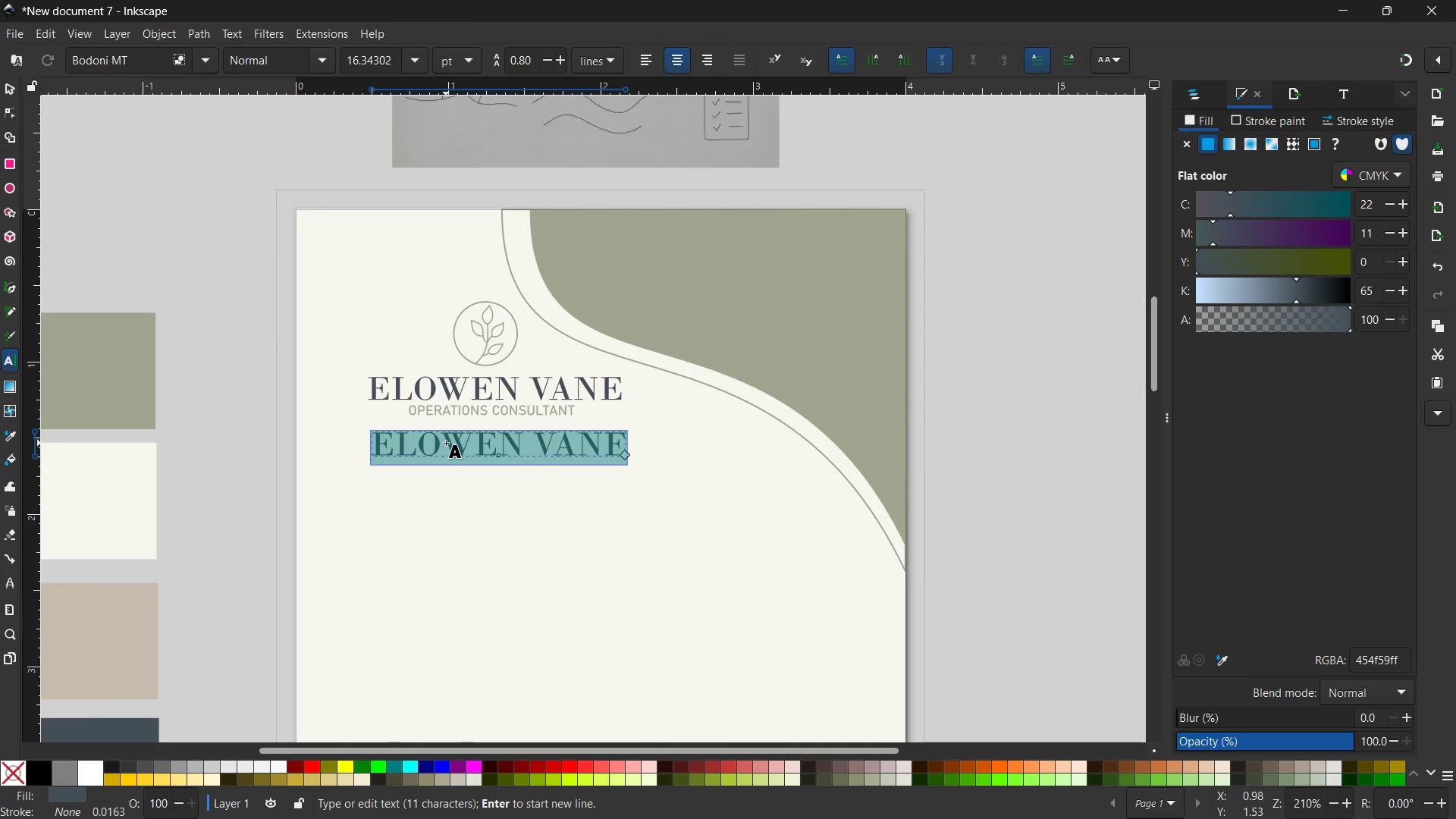 
type(Better Spaces.)
 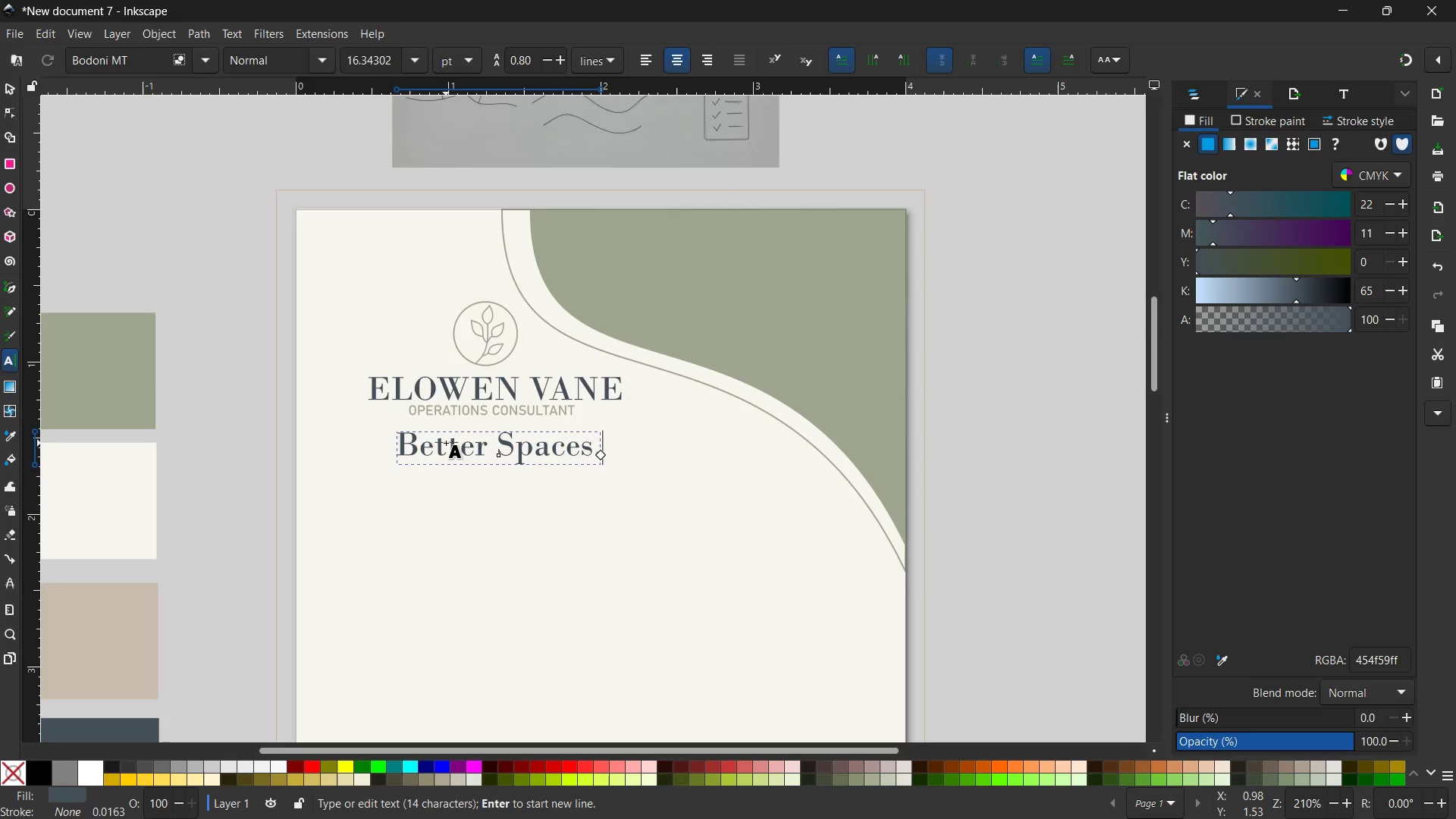 
key(Shift+Enter)
 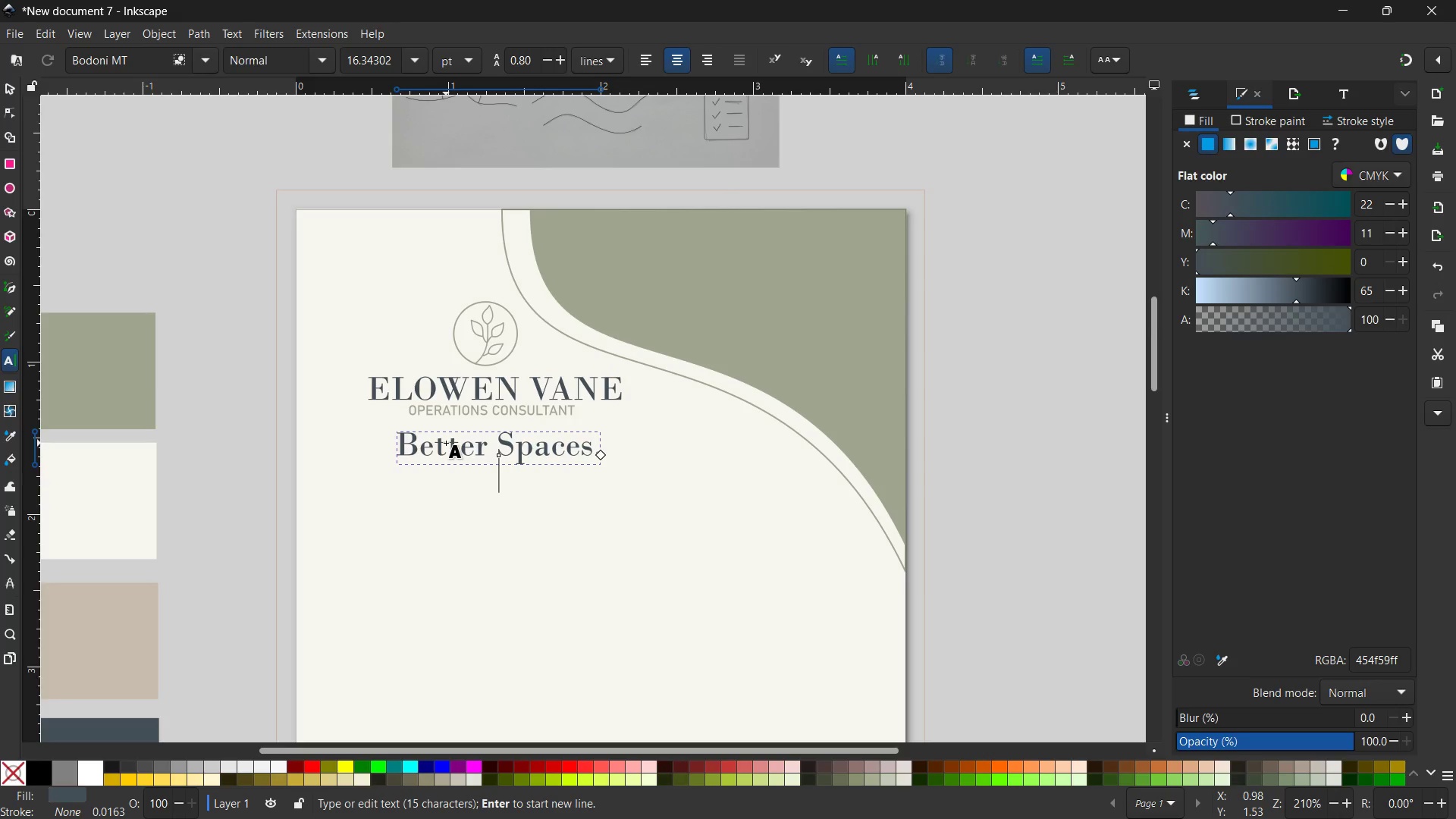 
type(Better Minds.)
 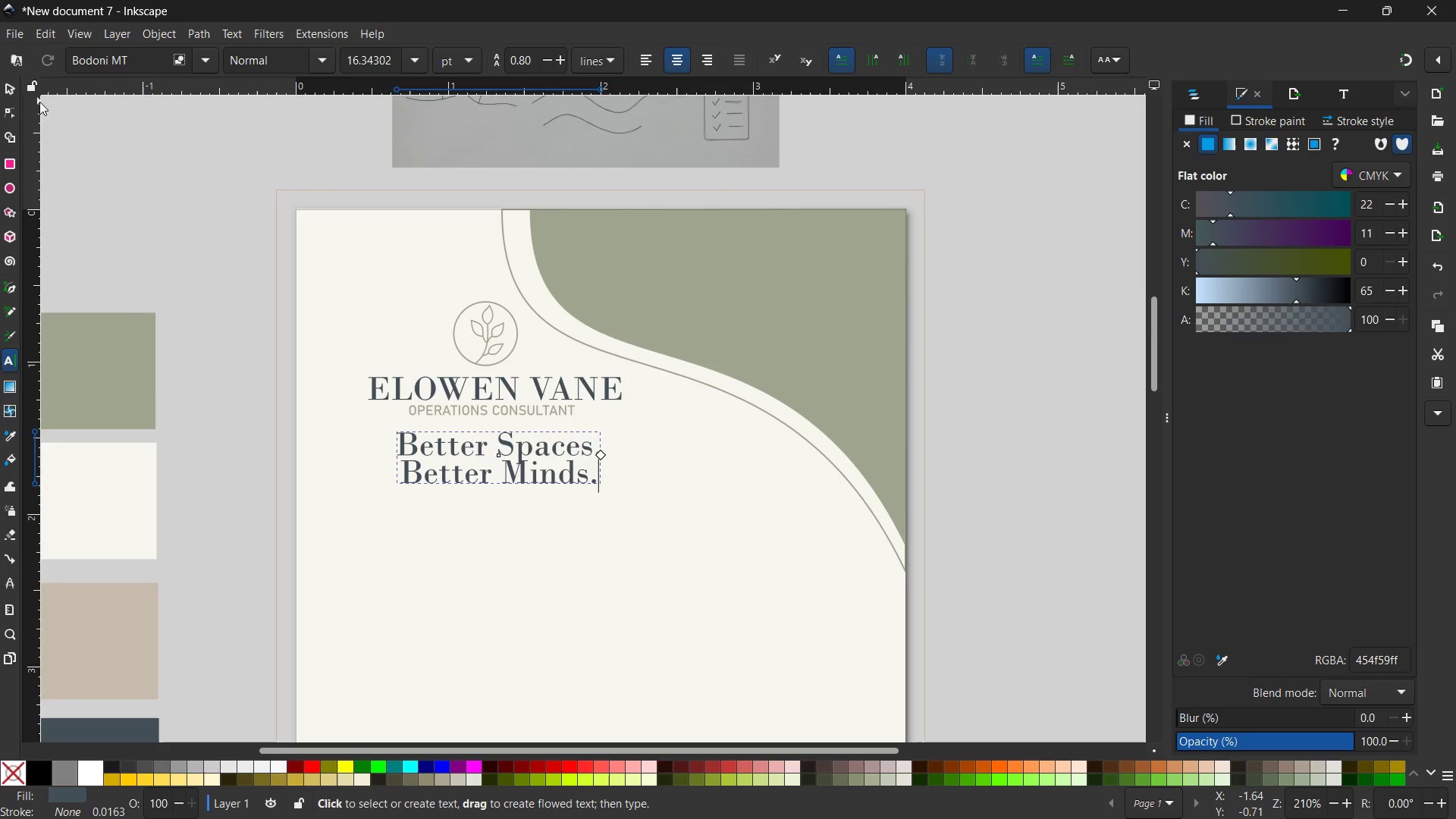 
left_click([2, 82])
 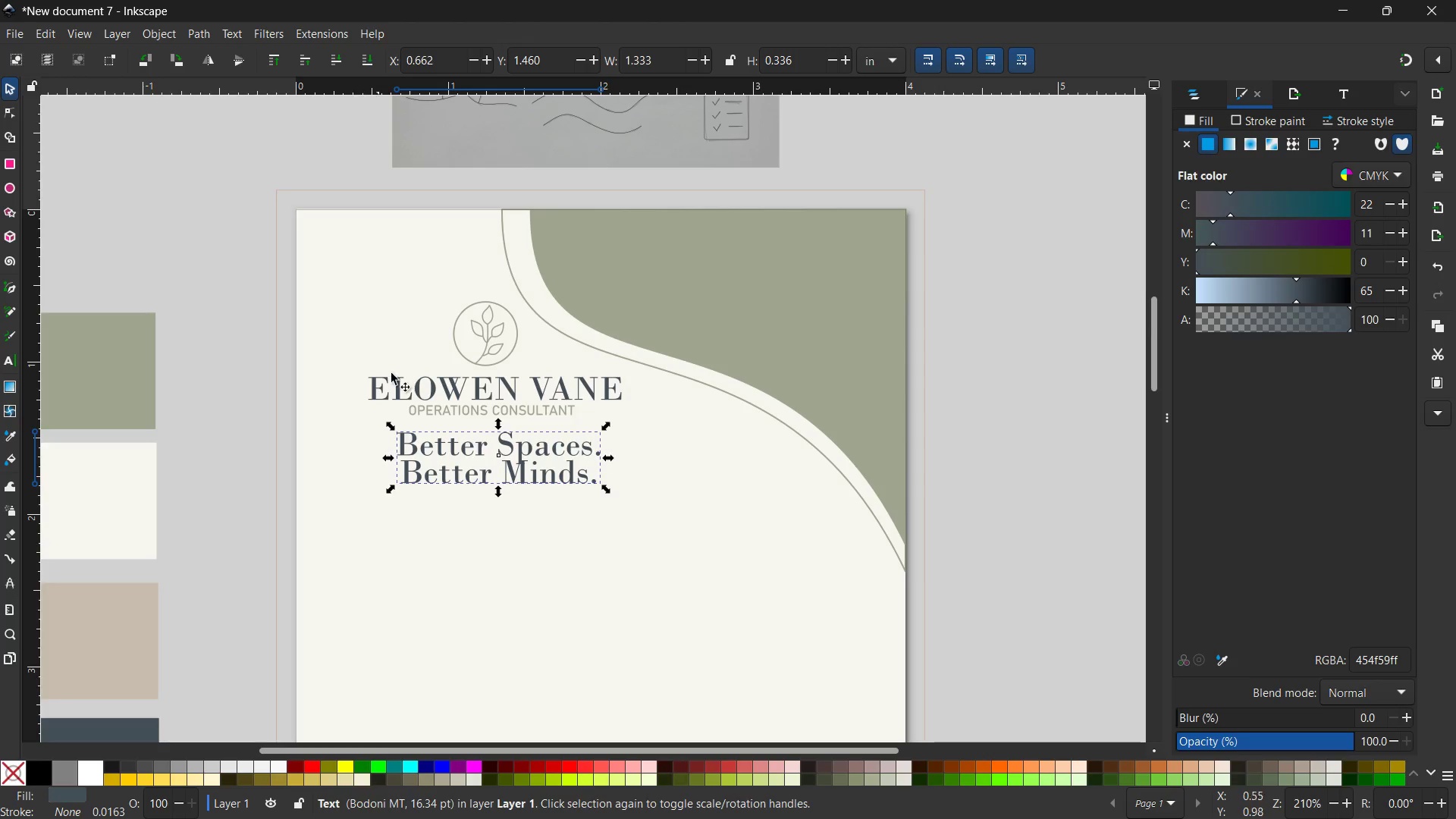 
hold_key(key=ControlLeft, duration=1.86)
left_click_drag(start_coordinate=[501, 497], to_coordinate=[505, 532])
 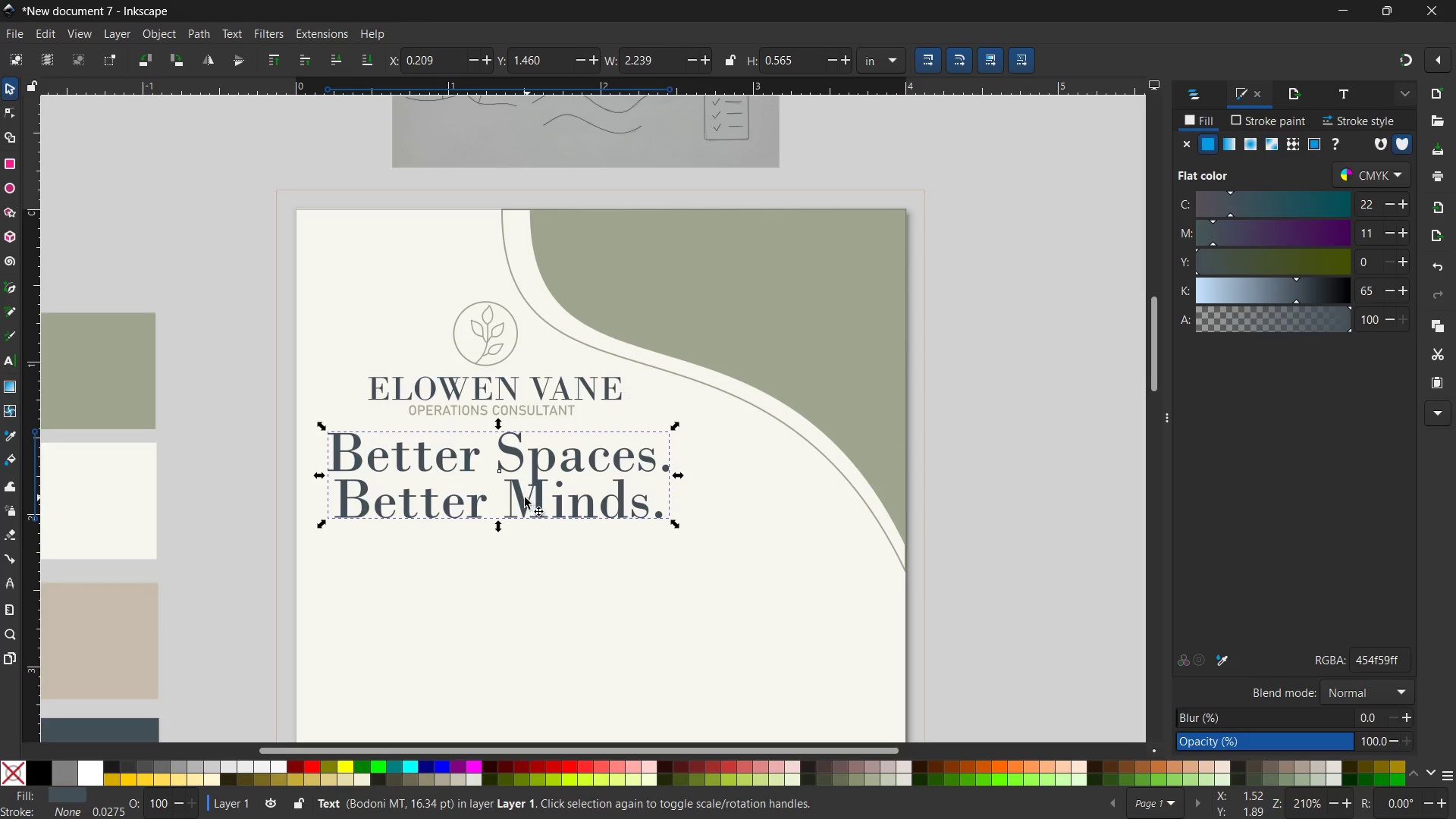 
left_click_drag(start_coordinate=[522, 500], to_coordinate=[573, 501])
 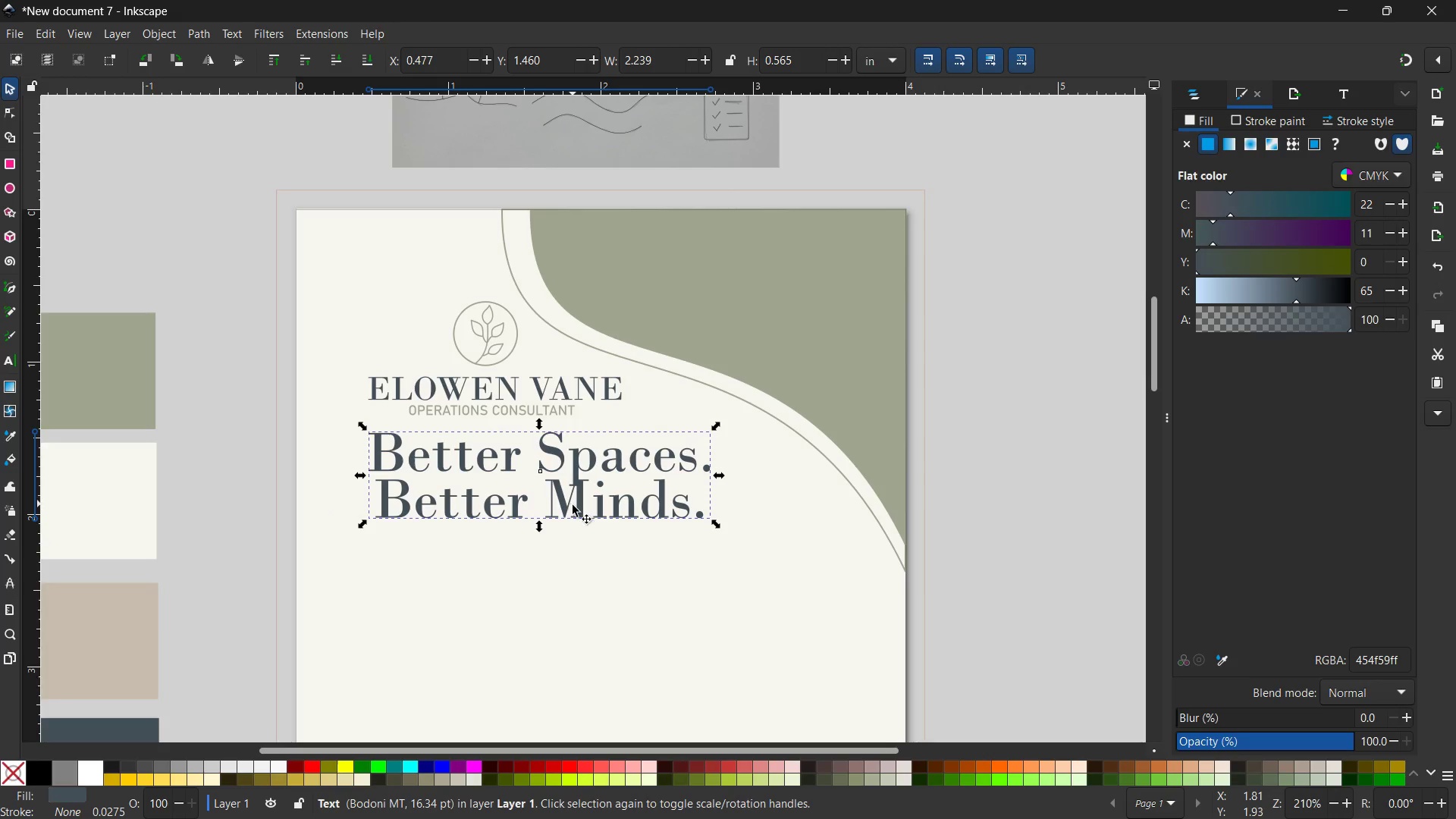 
hold_key(key=ControlLeft, duration=2.98)
left_click_drag(start_coordinate=[538, 528], to_coordinate=[538, 516])
 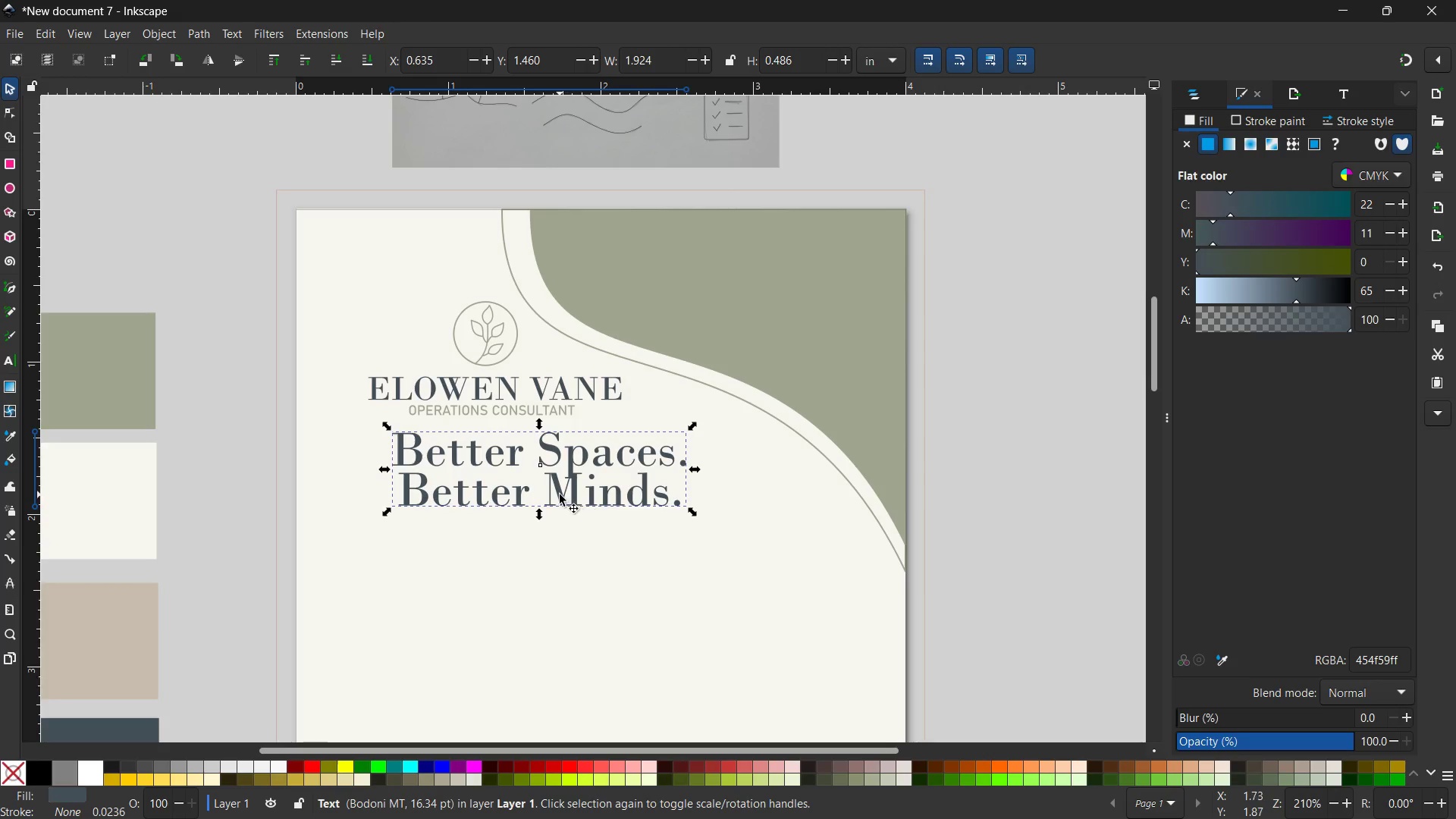 
left_click_drag(start_coordinate=[560, 493], to_coordinate=[557, 504])
 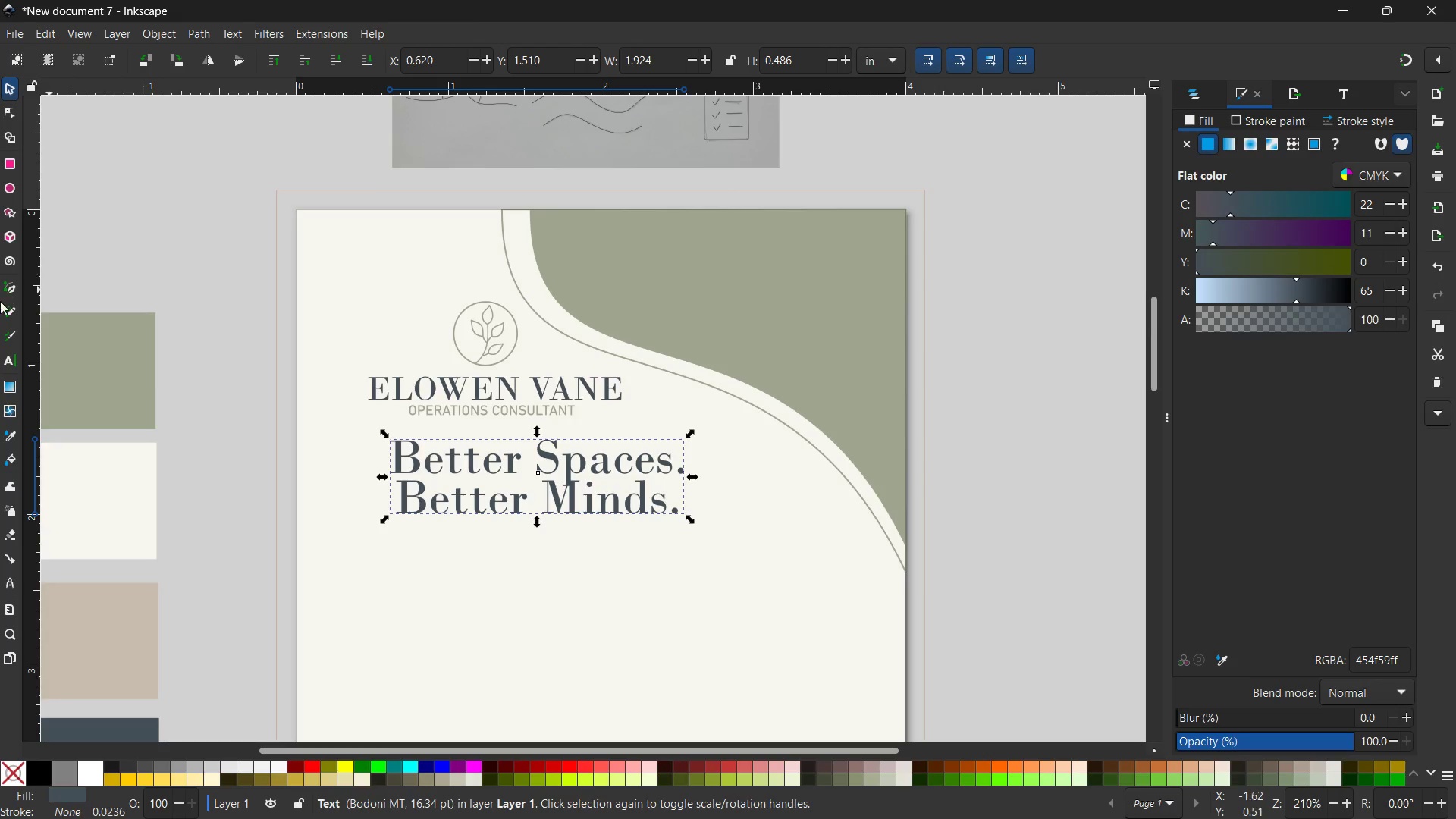 
left_click([7, 350])
 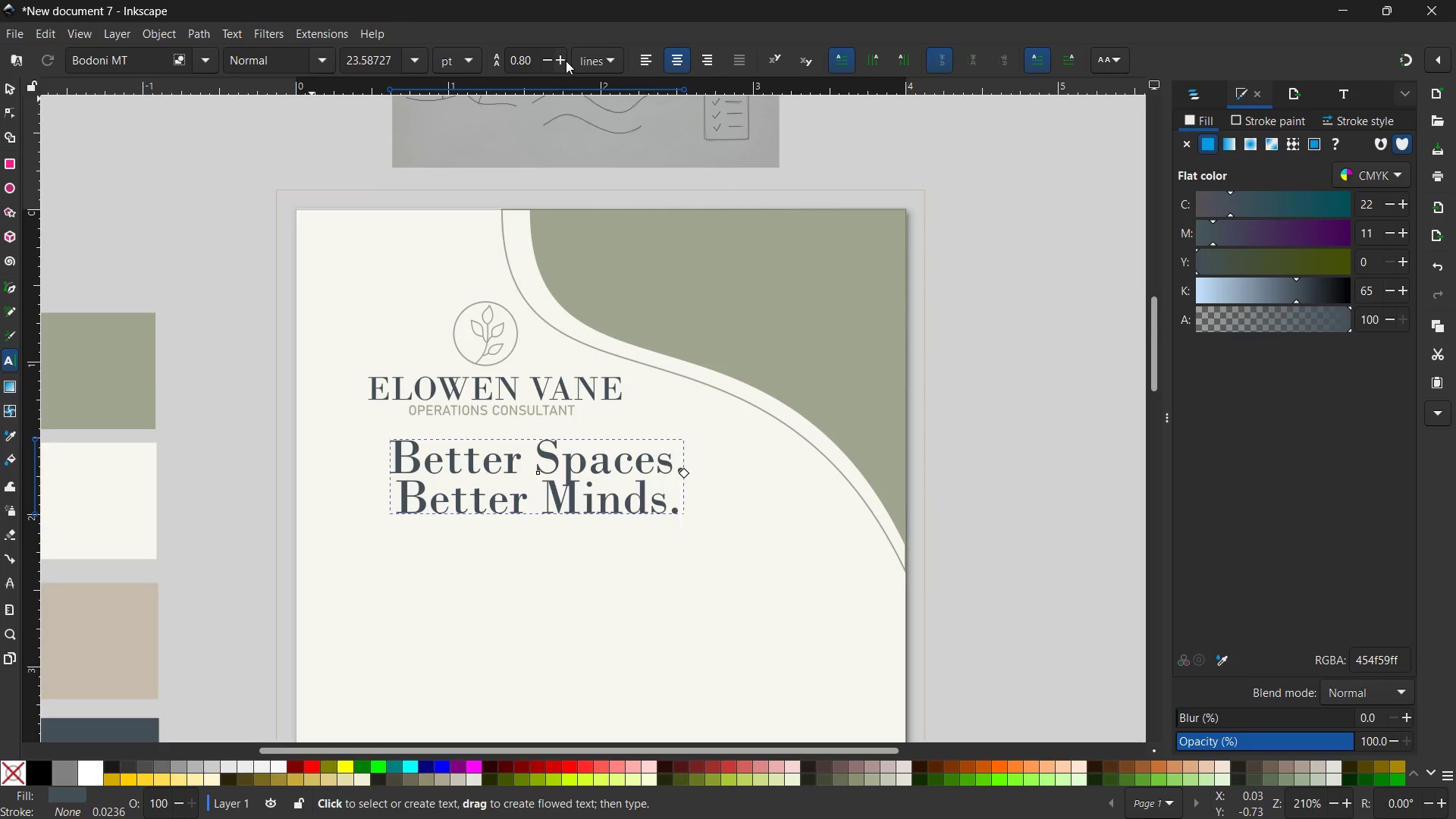 
double_click([563, 61])
 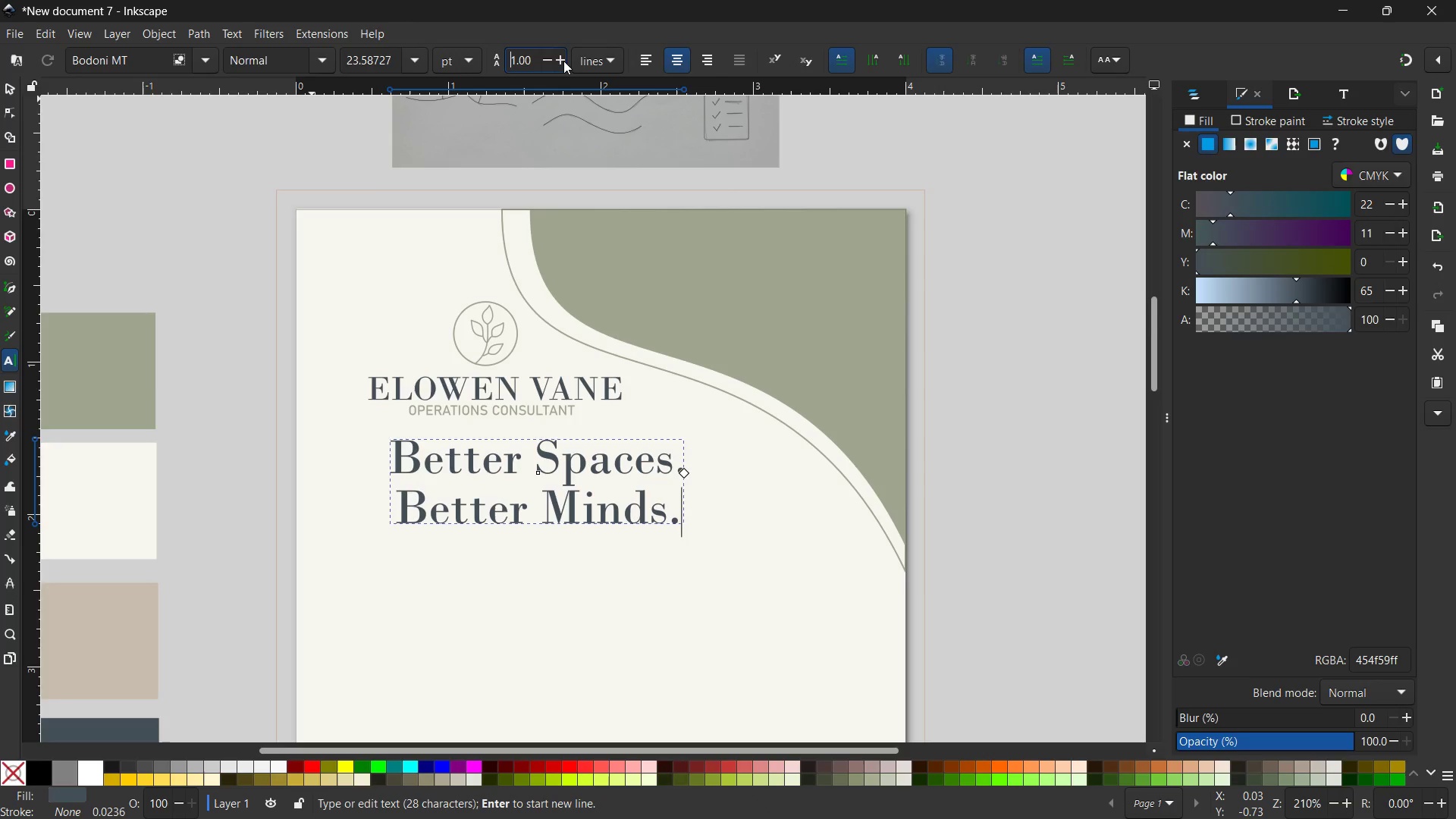 
triple_click([563, 61])
 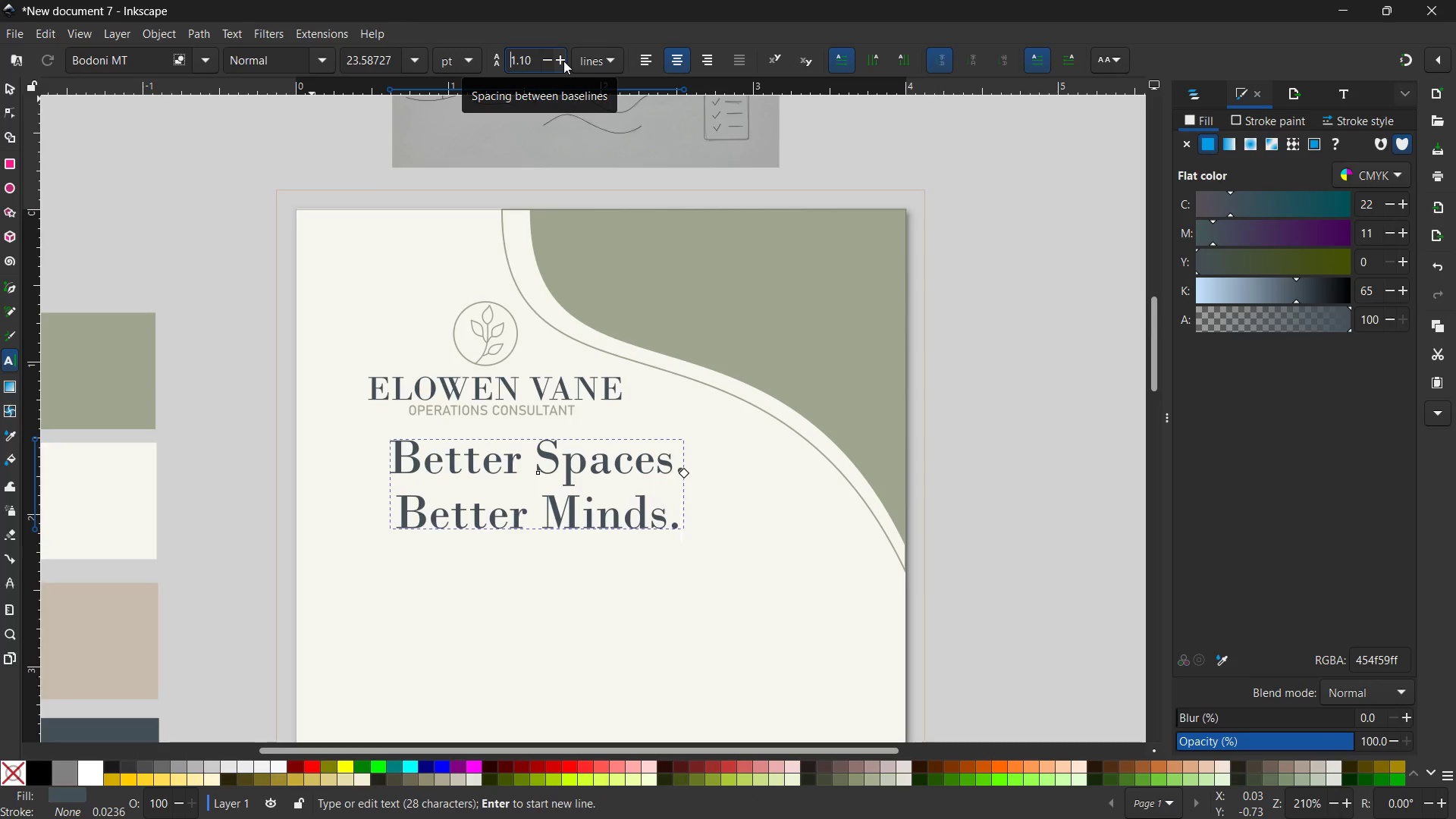 
wait(6.17)
 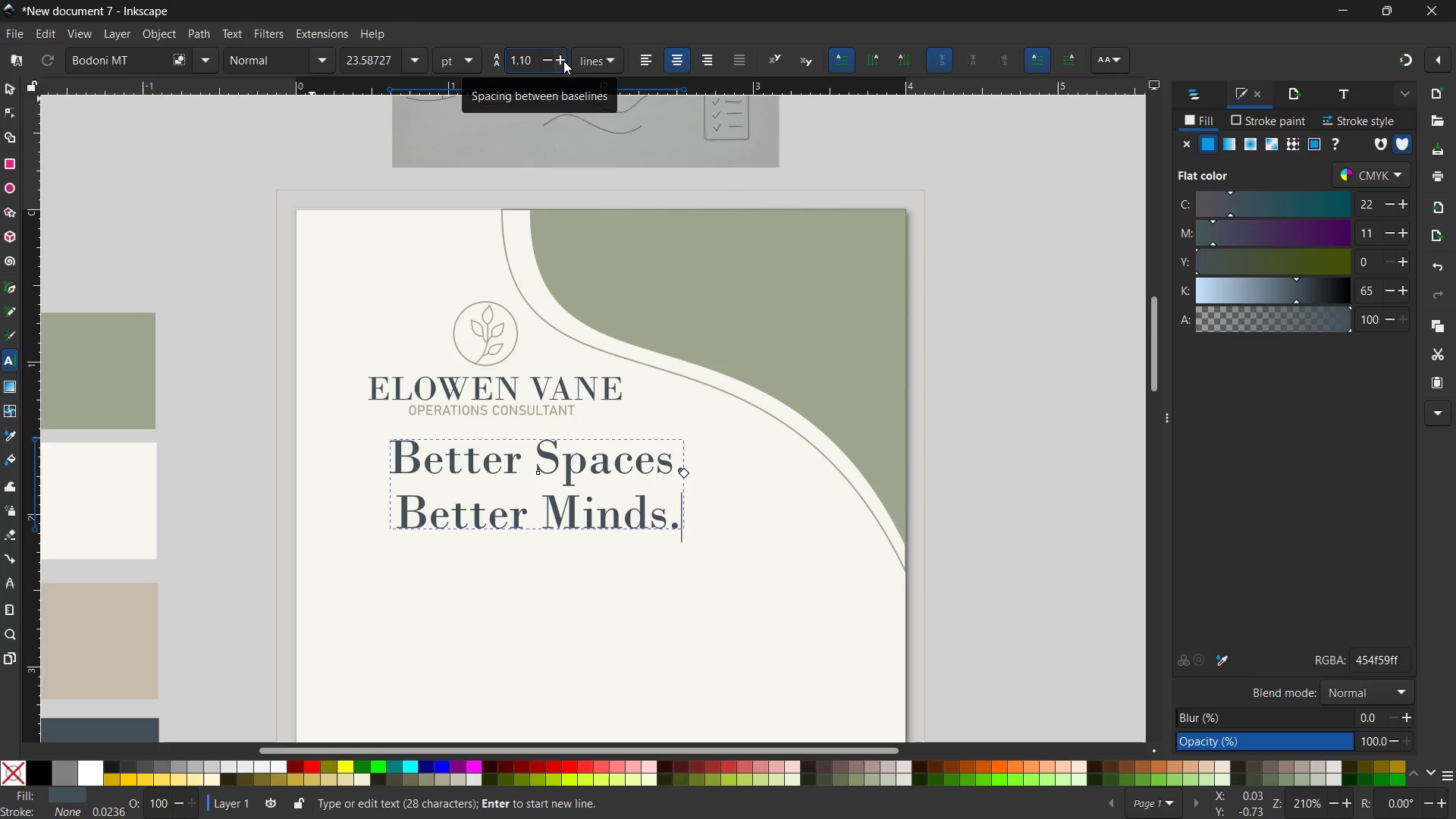 
left_click([541, 58])
 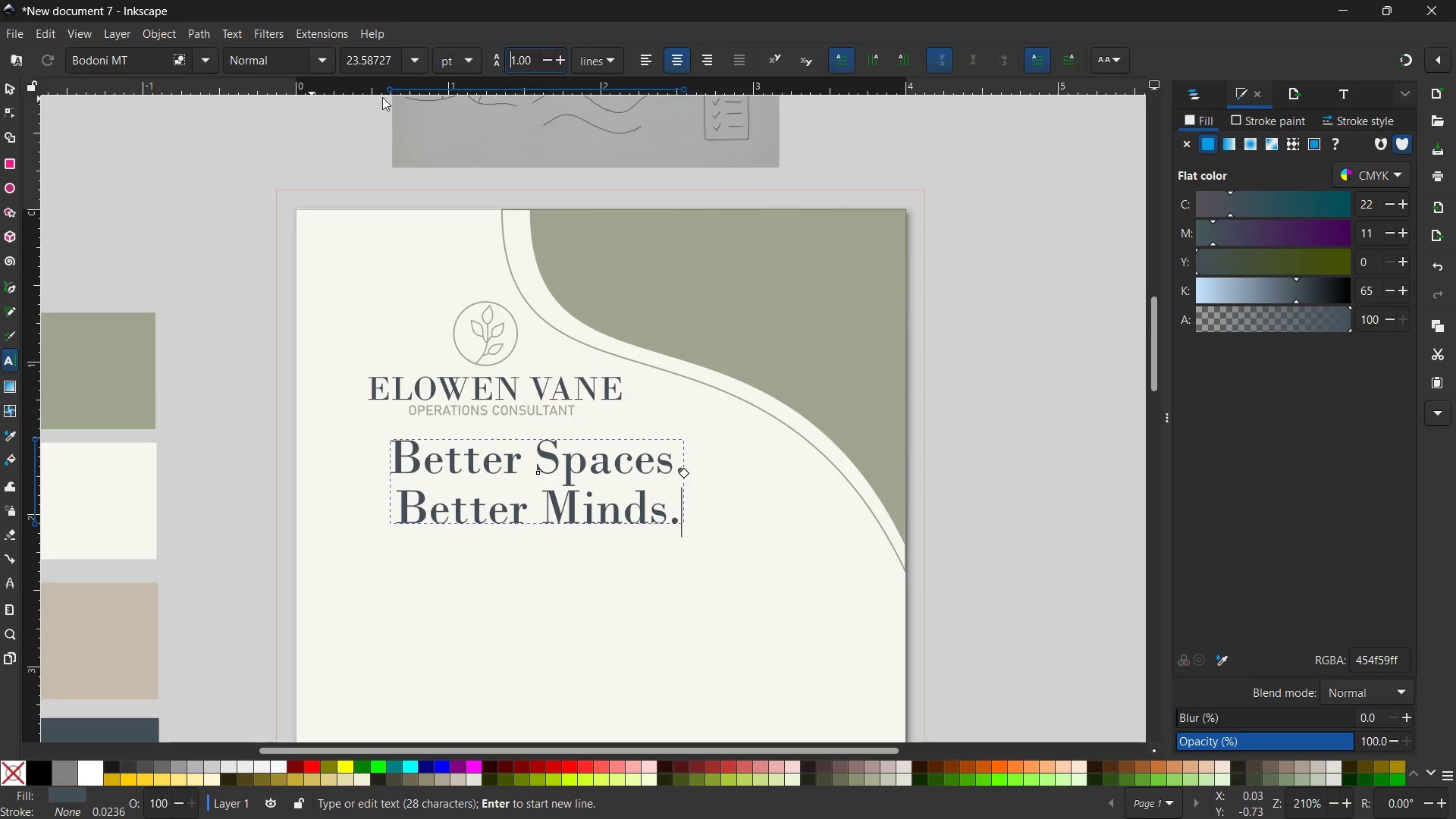 
left_click([5, 84])
 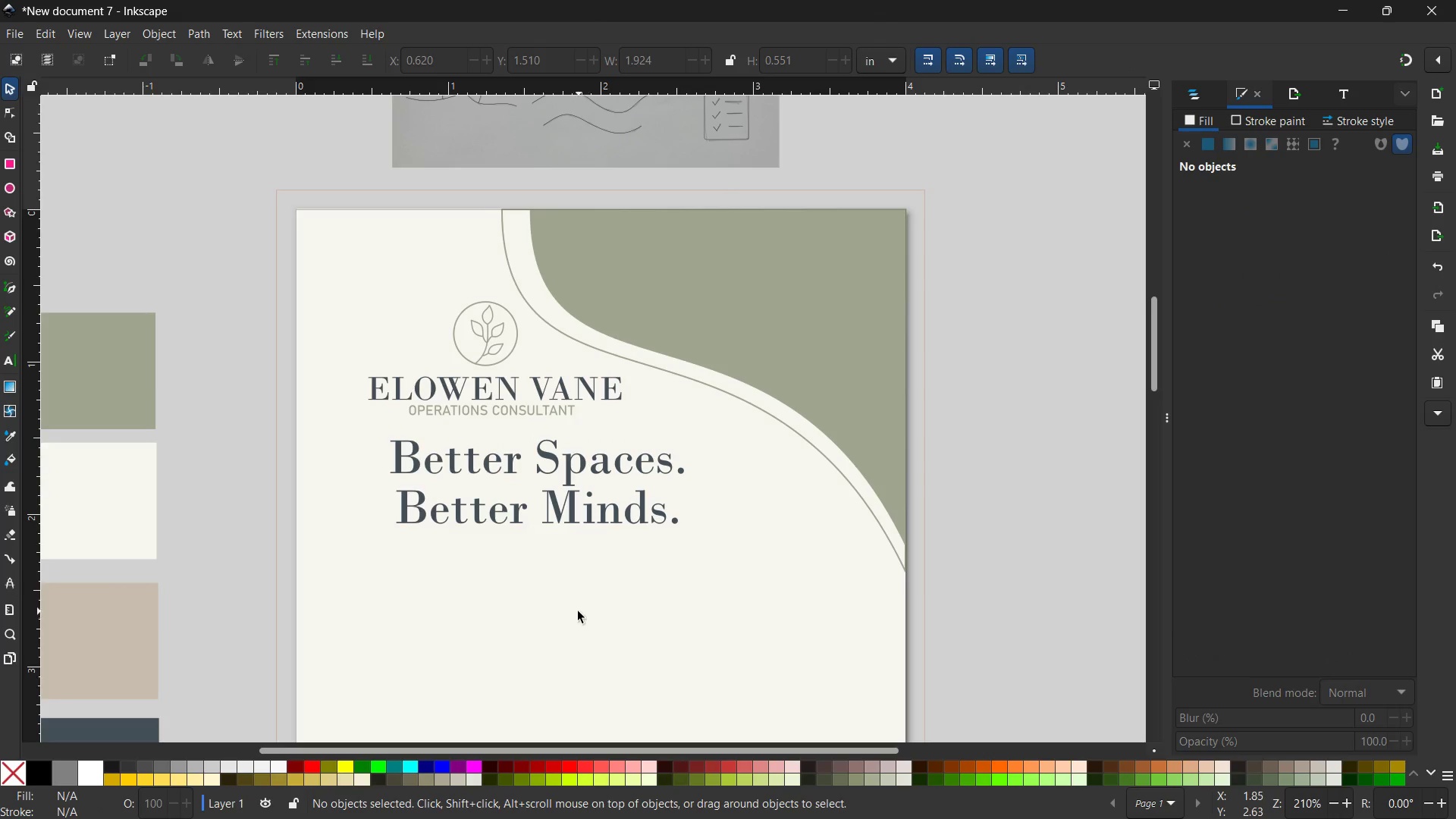 
wait(5.09)
 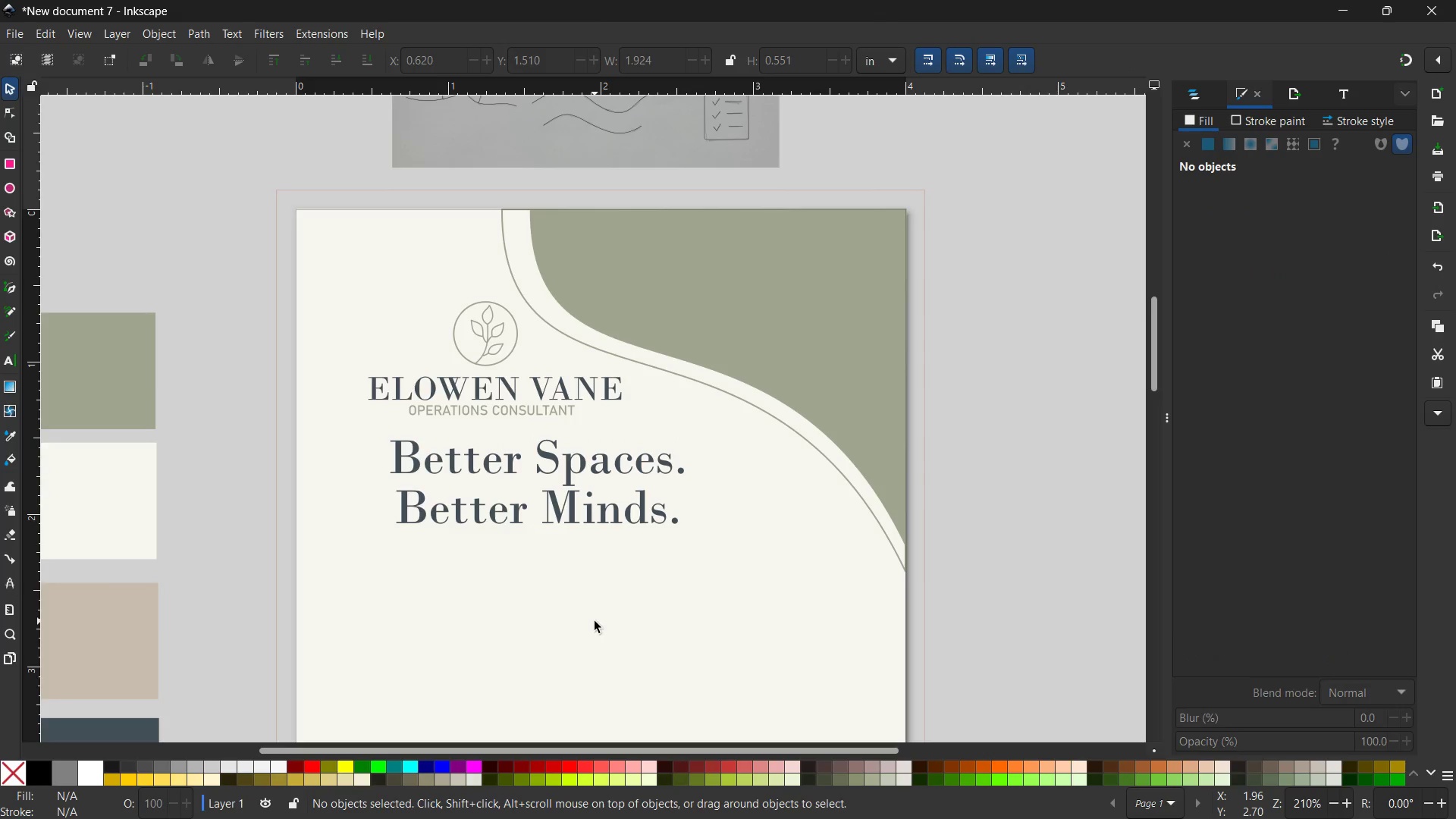 
left_click([525, 413])
 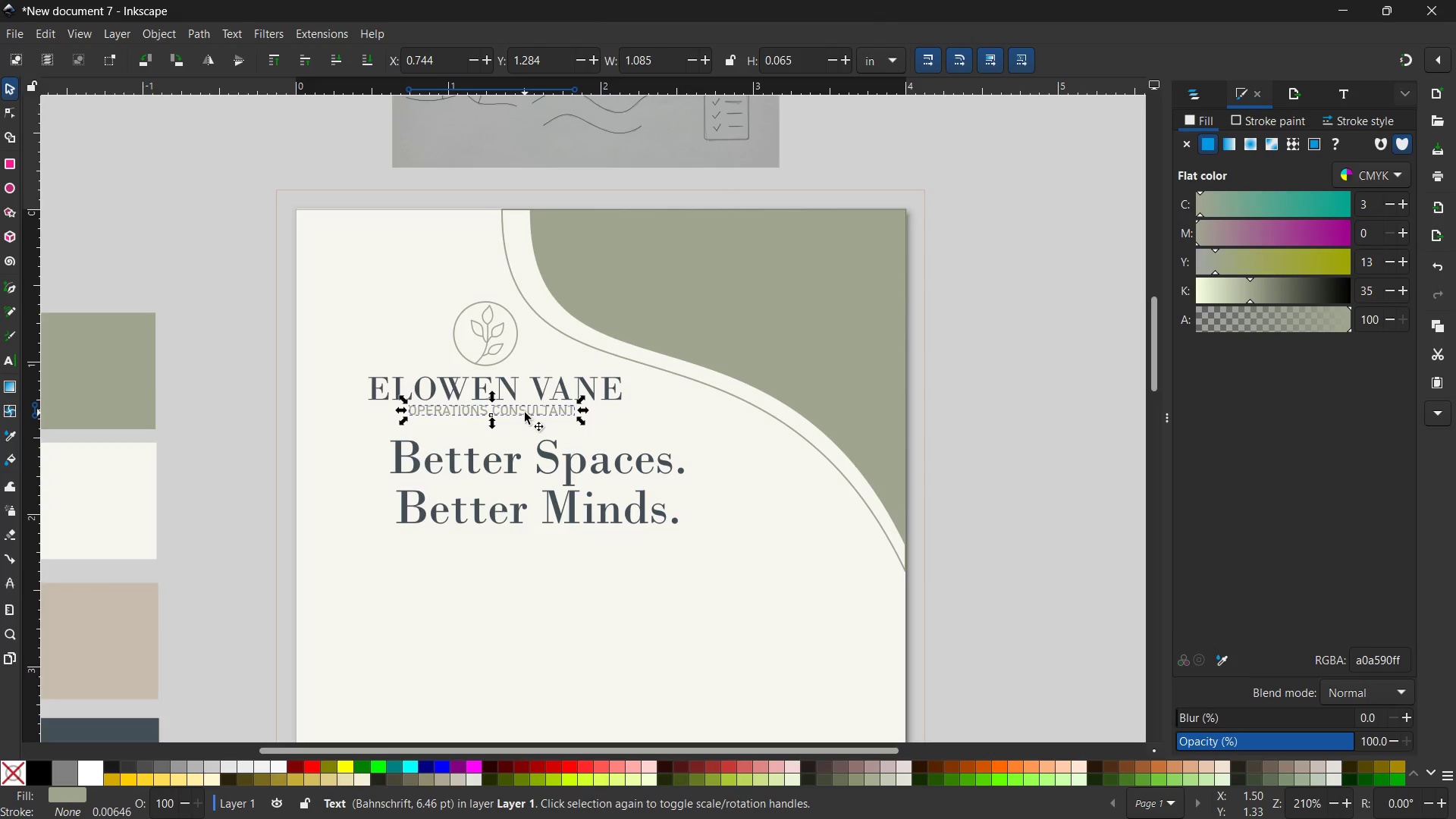 
left_click_drag(start_coordinate=[524, 413], to_coordinate=[524, 416])
 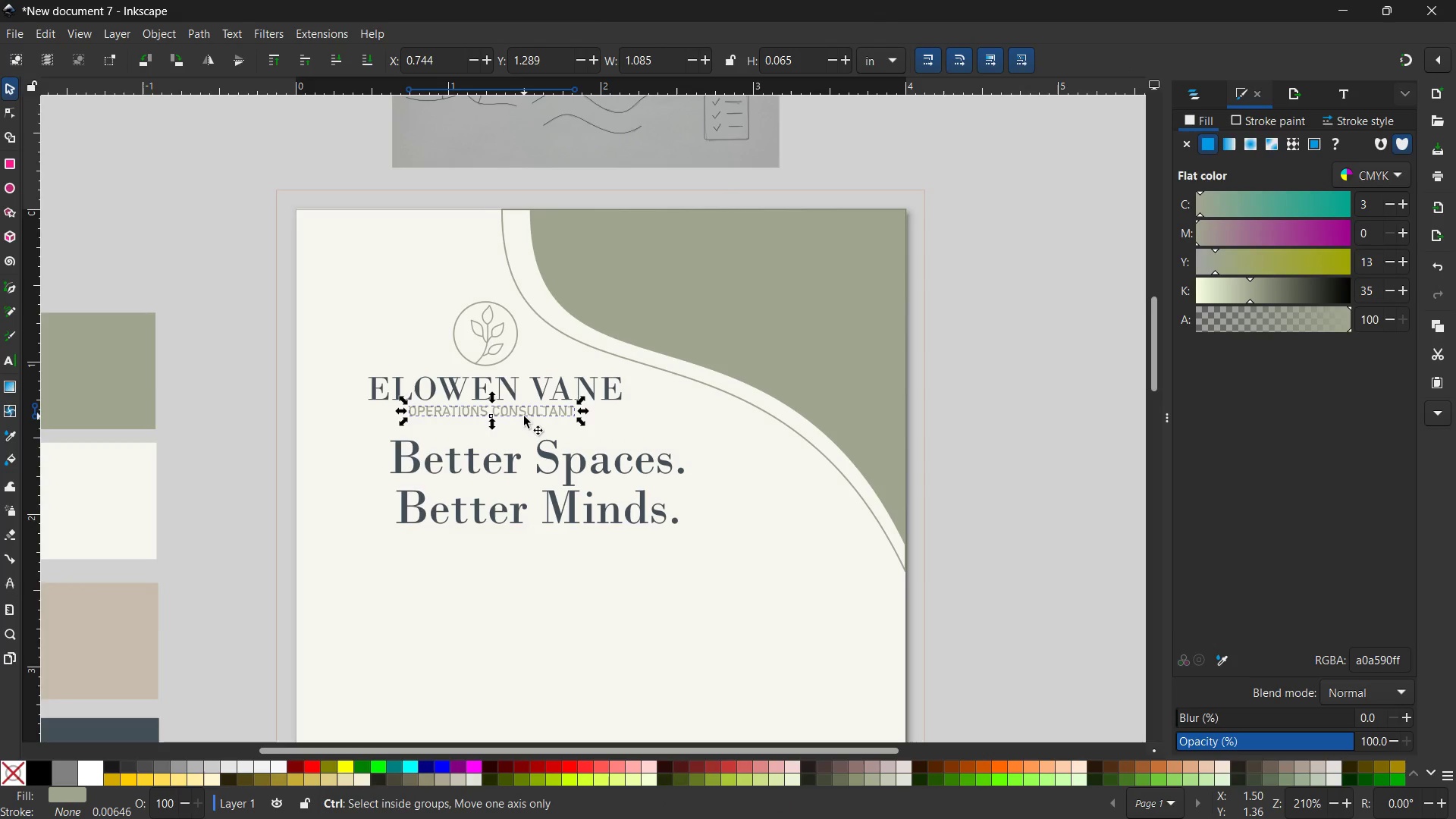 
key(Control+C)
 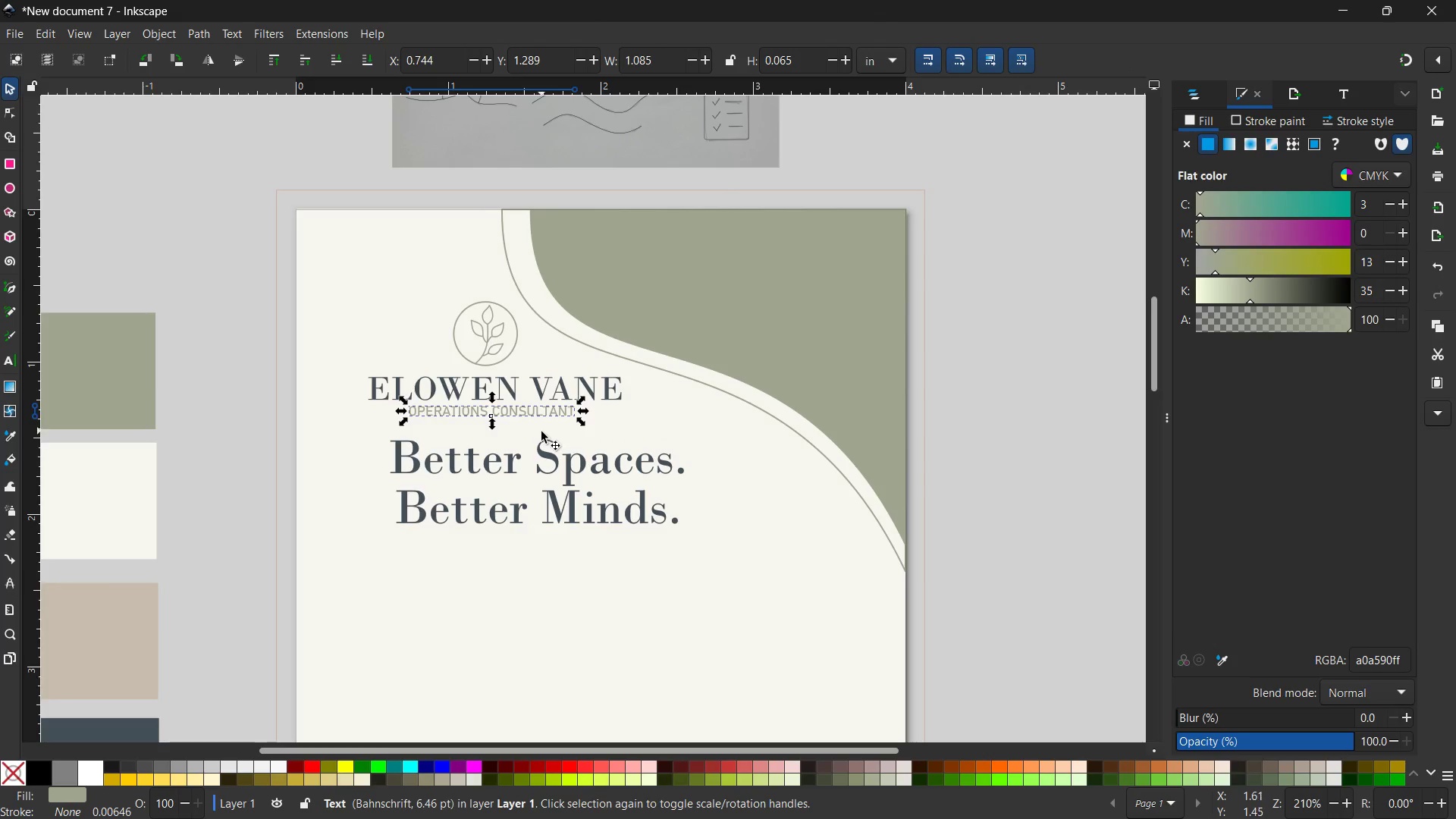 
scroll: coordinate [541, 432], scroll_direction: down, amount: 3.0
 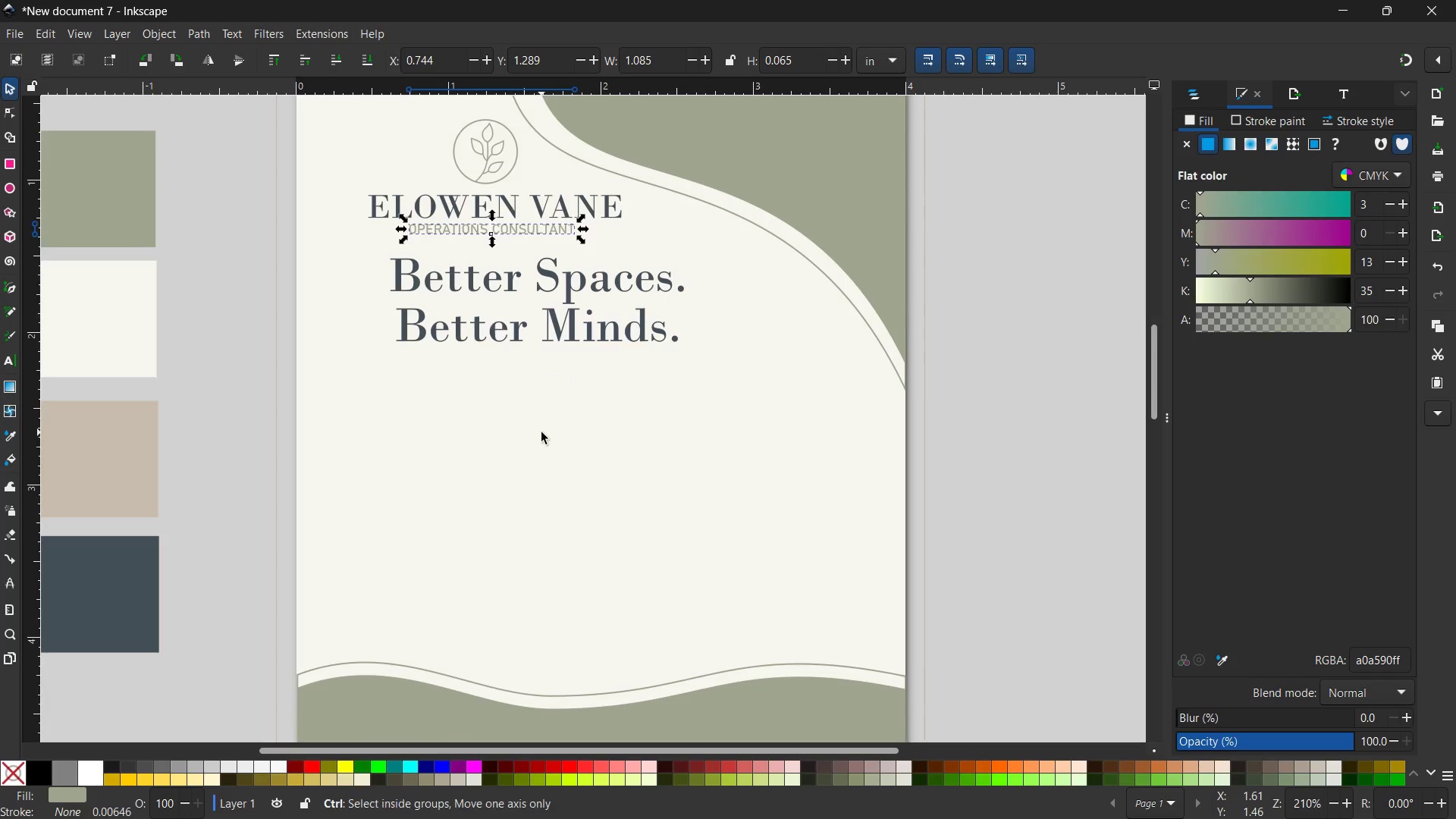 
key(Control+V)
 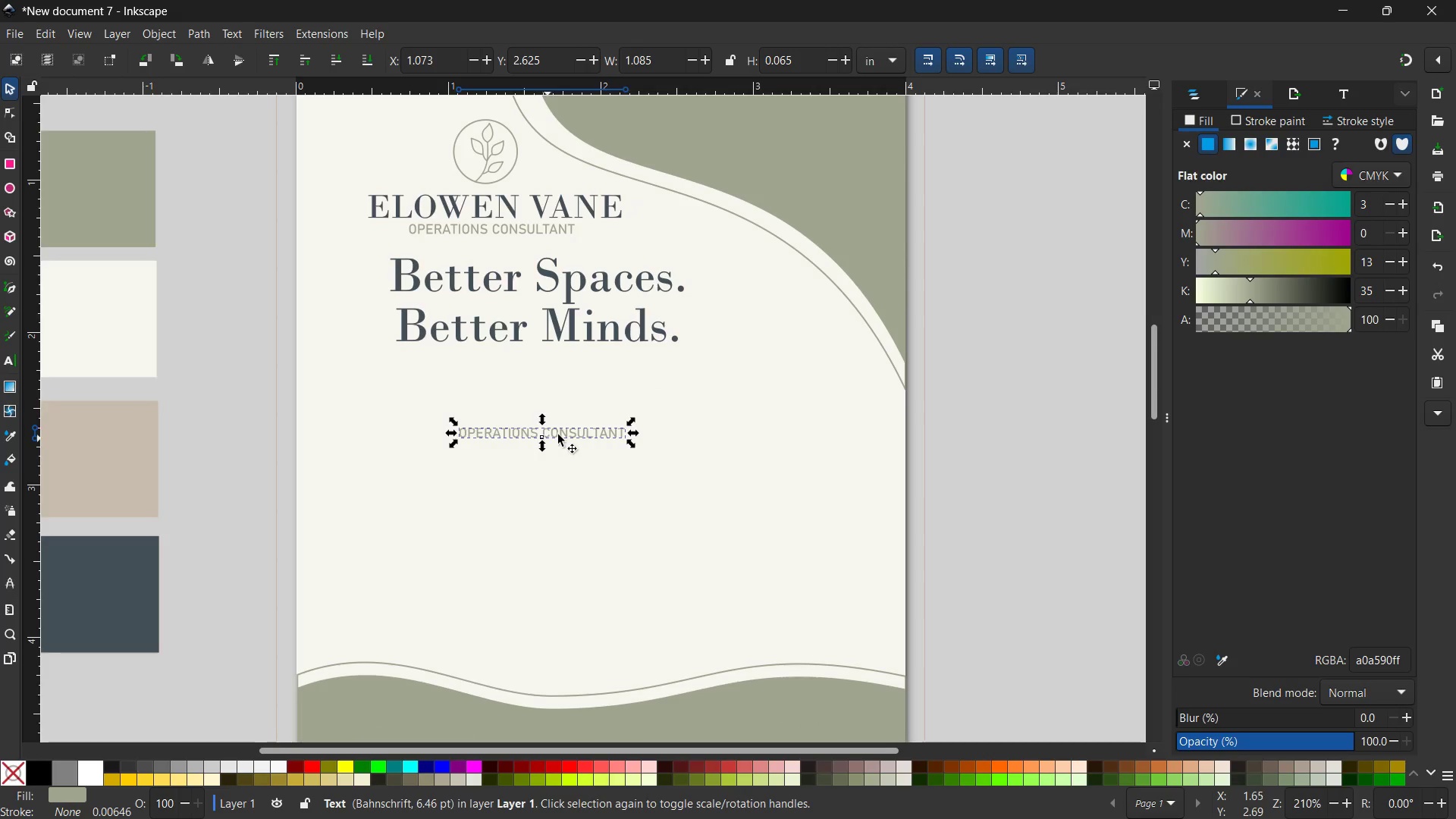 
left_click_drag(start_coordinate=[562, 433], to_coordinate=[498, 385])
 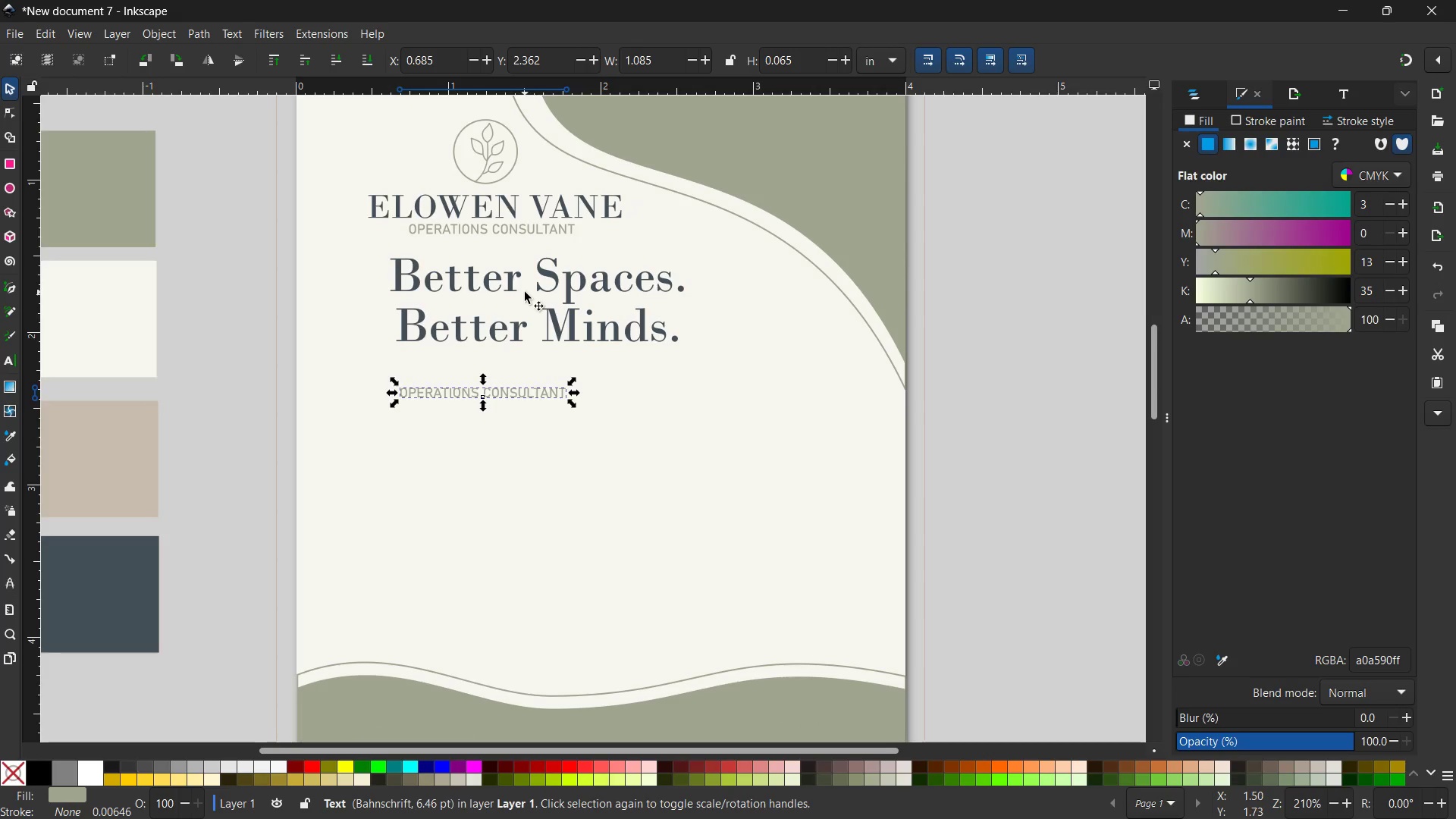 
left_click([535, 303])
 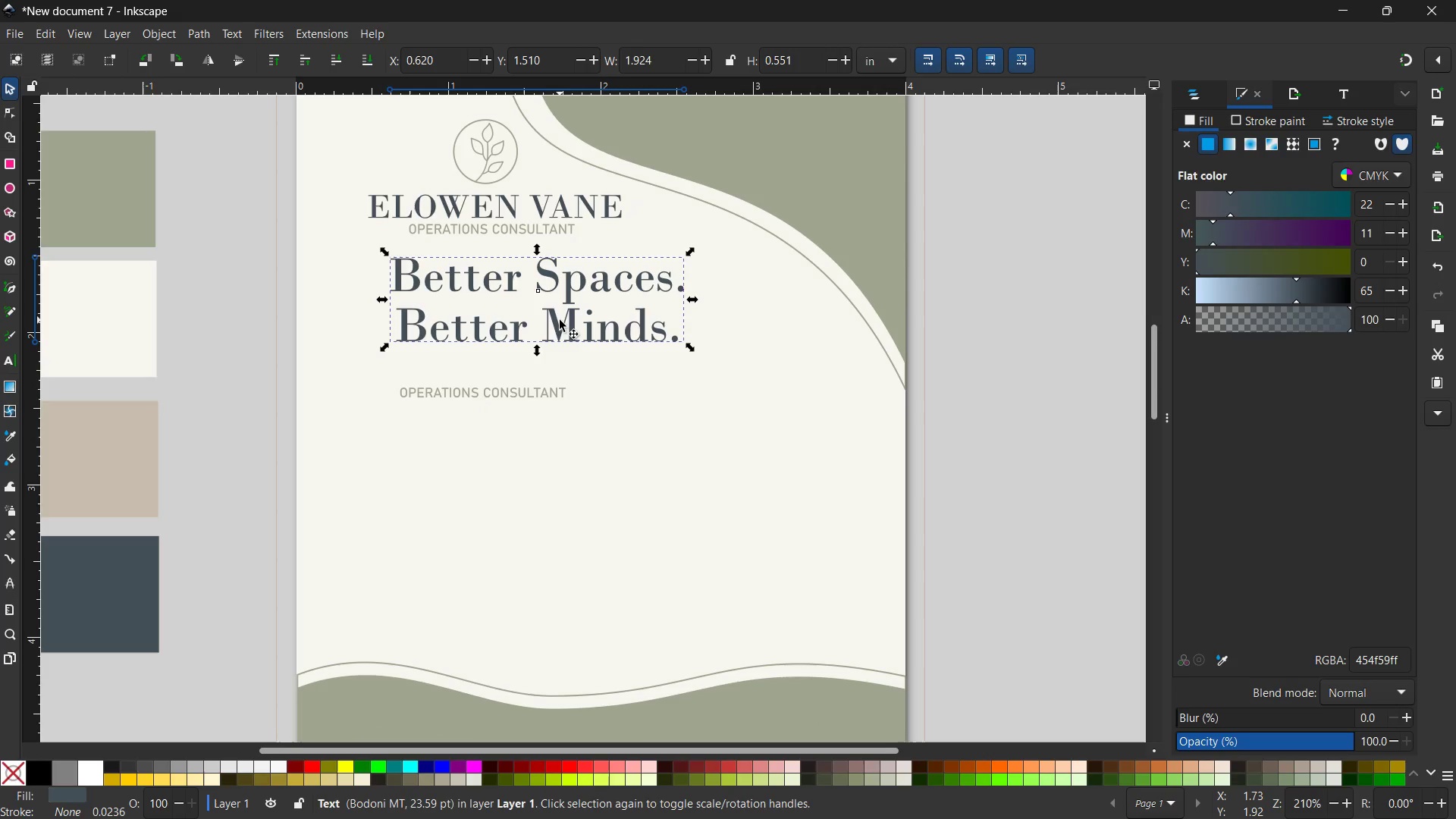 
left_click_drag(start_coordinate=[557, 320], to_coordinate=[613, 320])
 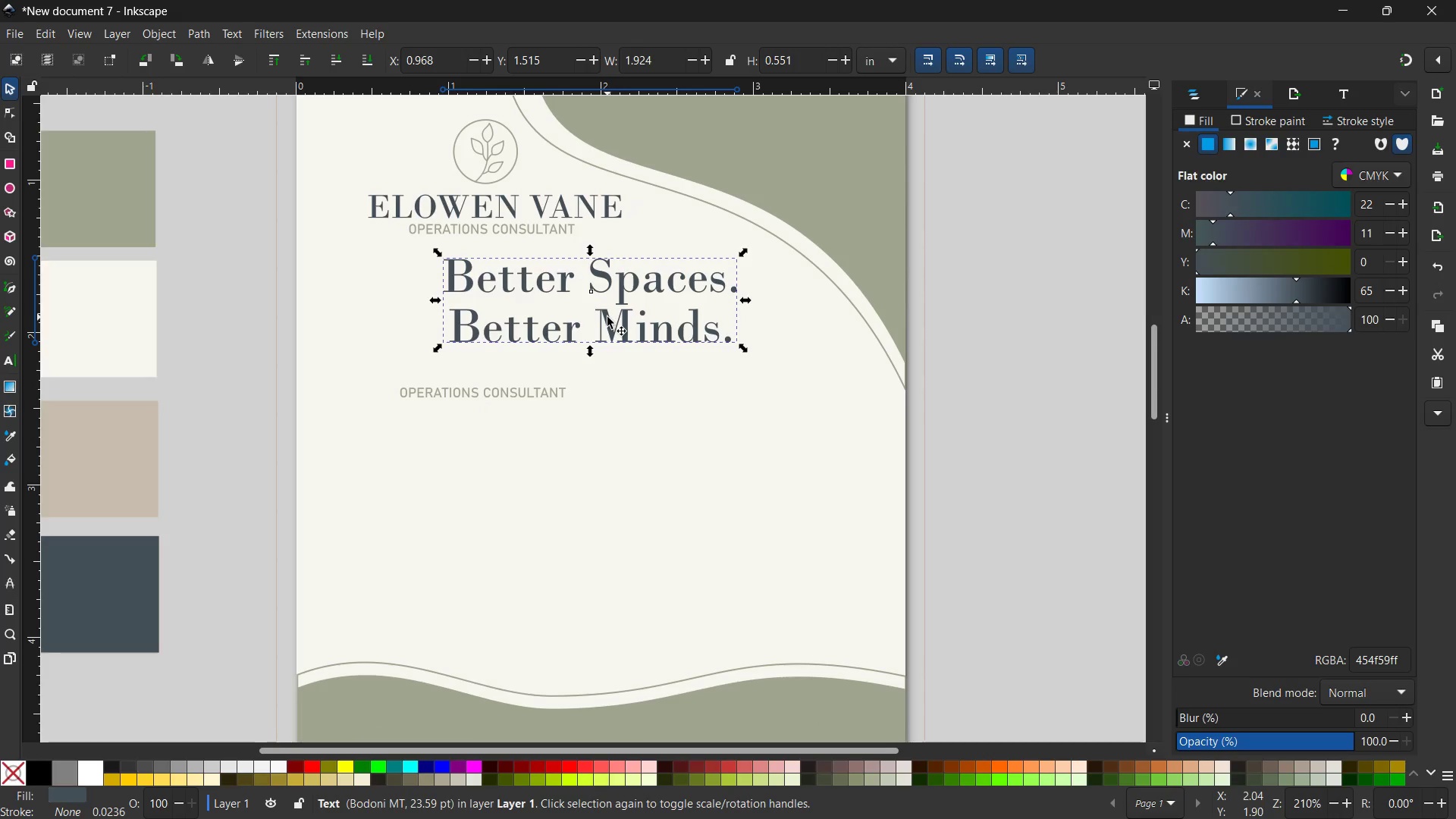 
left_click_drag(start_coordinate=[507, 397], to_coordinate=[508, 417])
 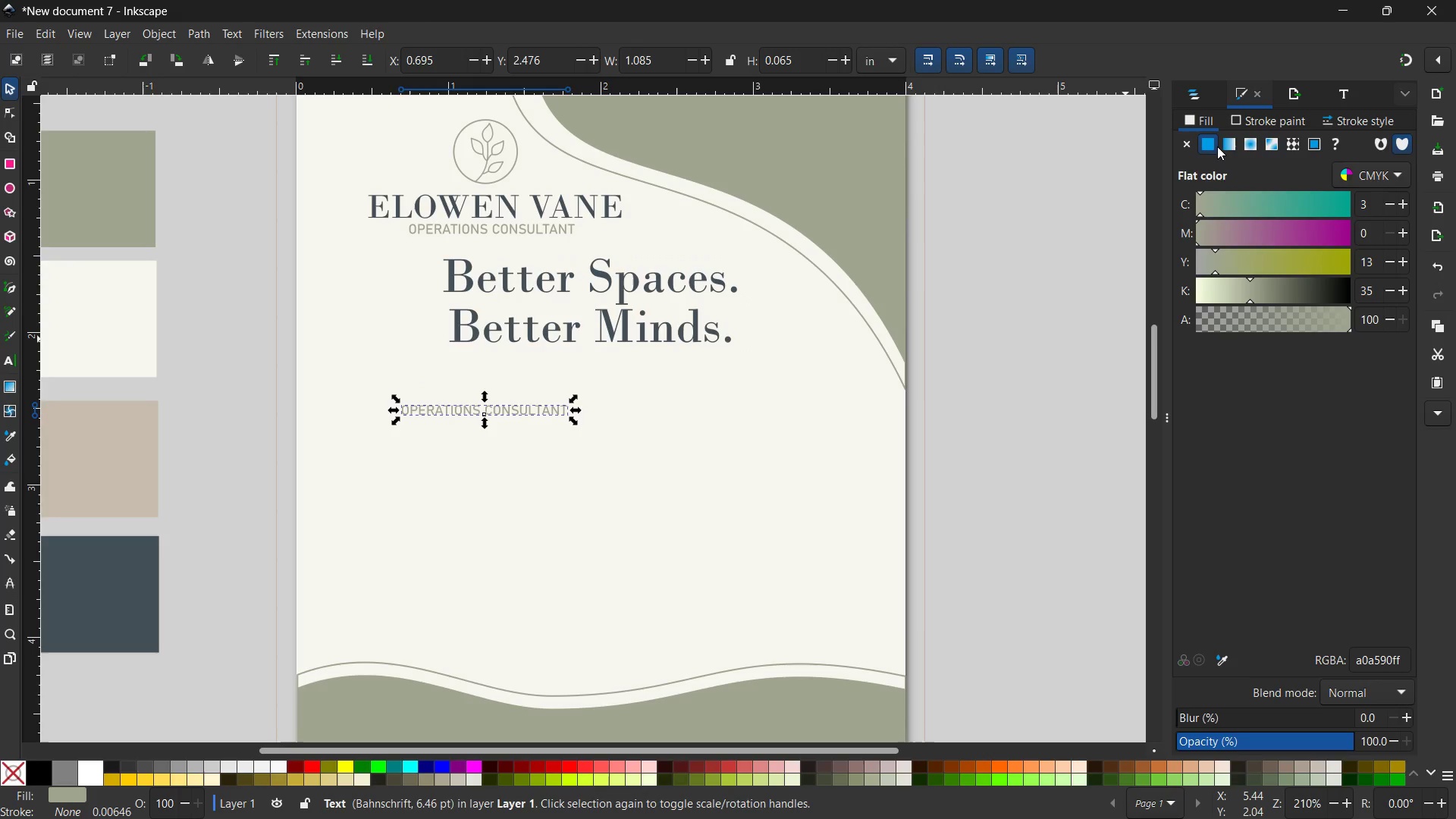 
left_click([1216, 146])
 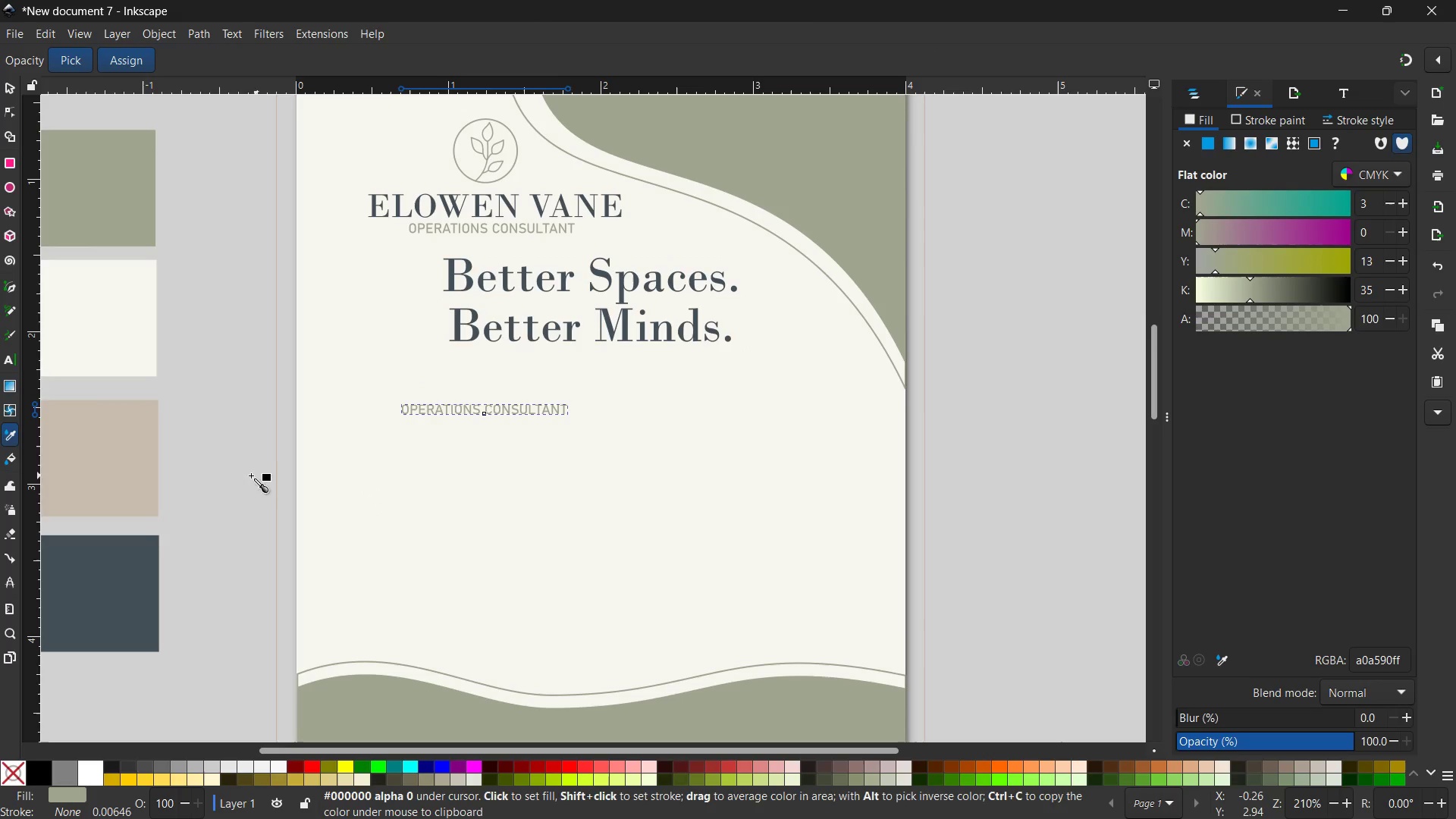 
left_click([126, 566])
 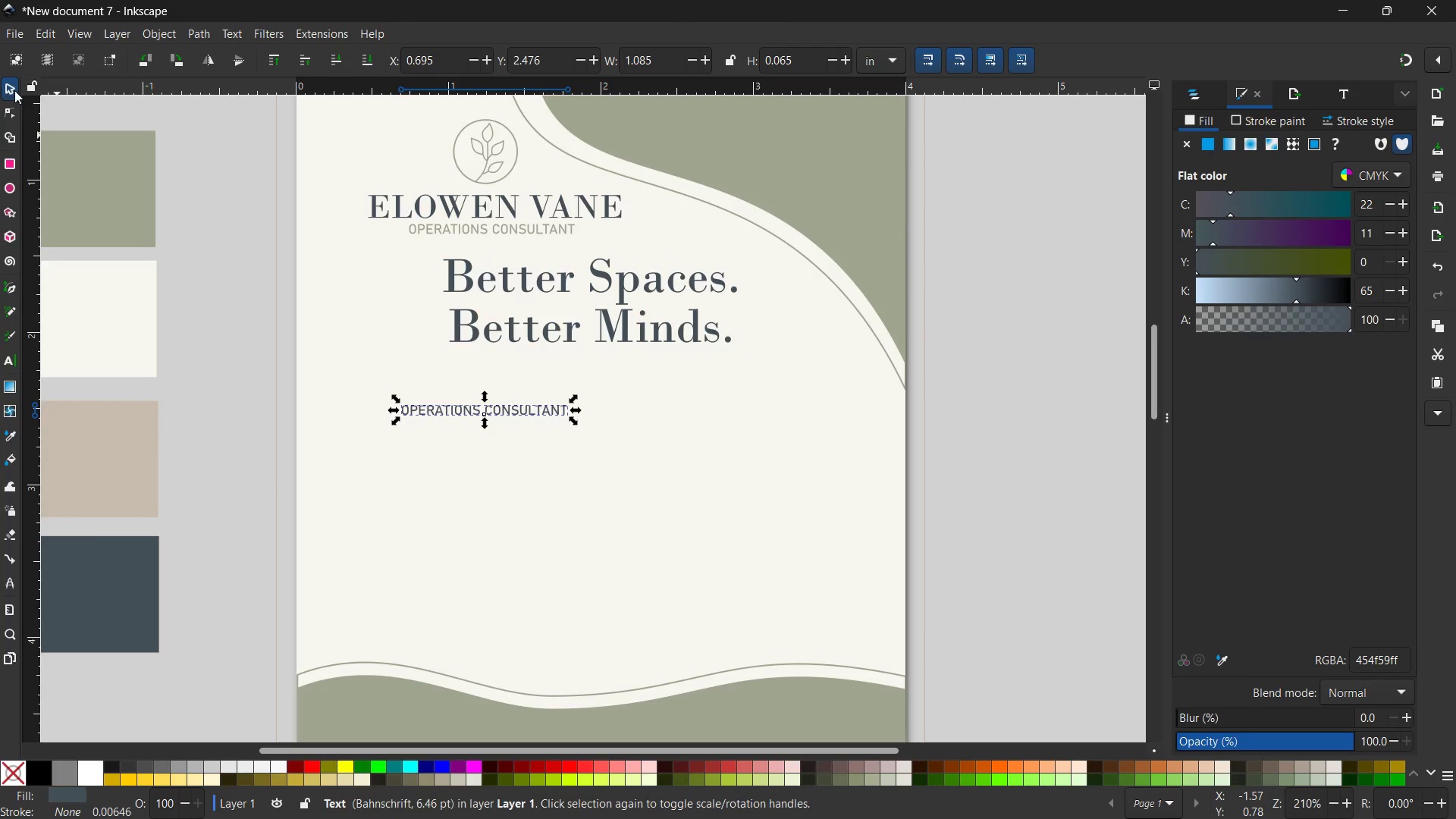 
left_click([12, 89])
 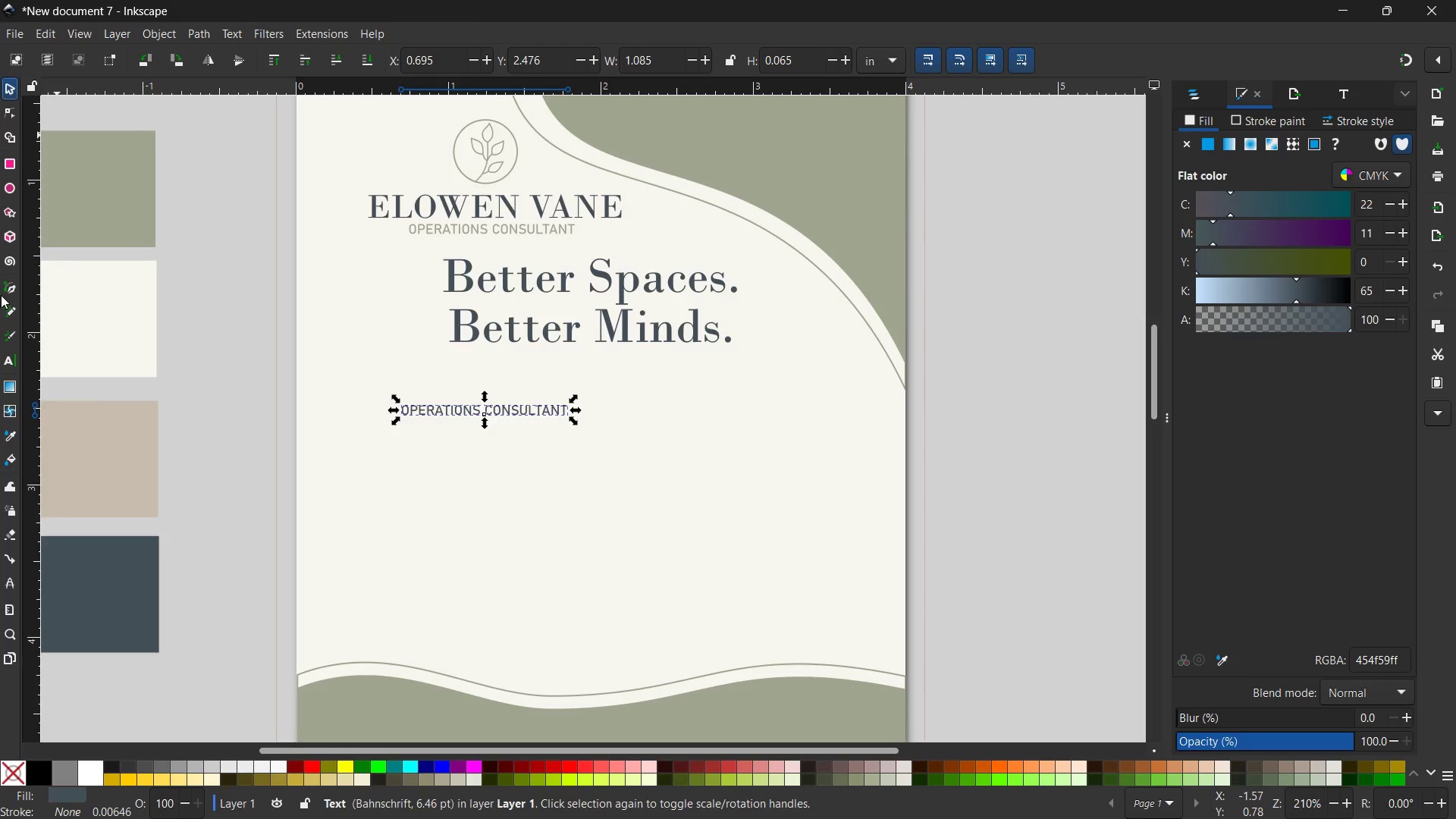 
left_click([9, 287])
 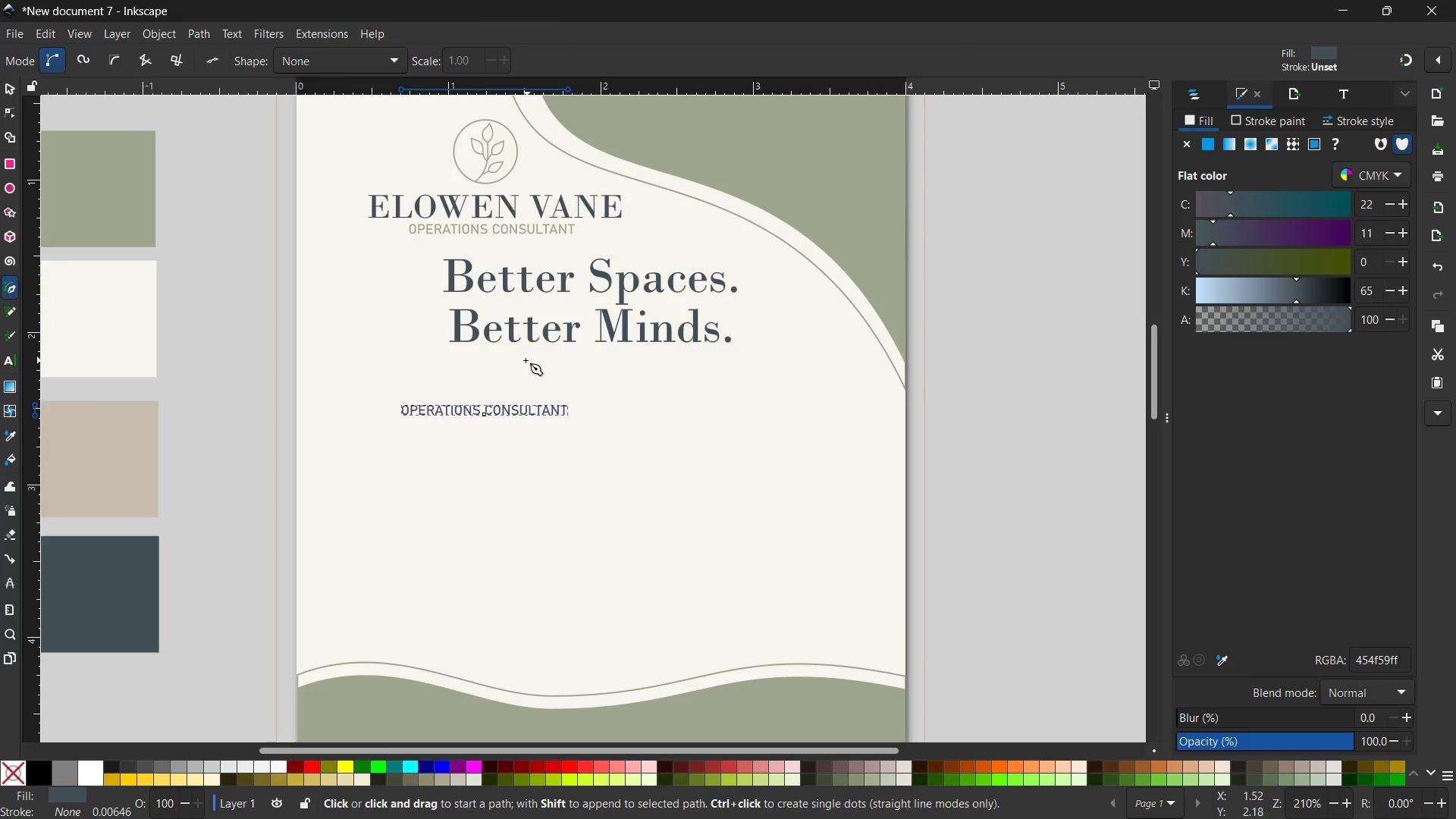 
left_click([513, 360])
 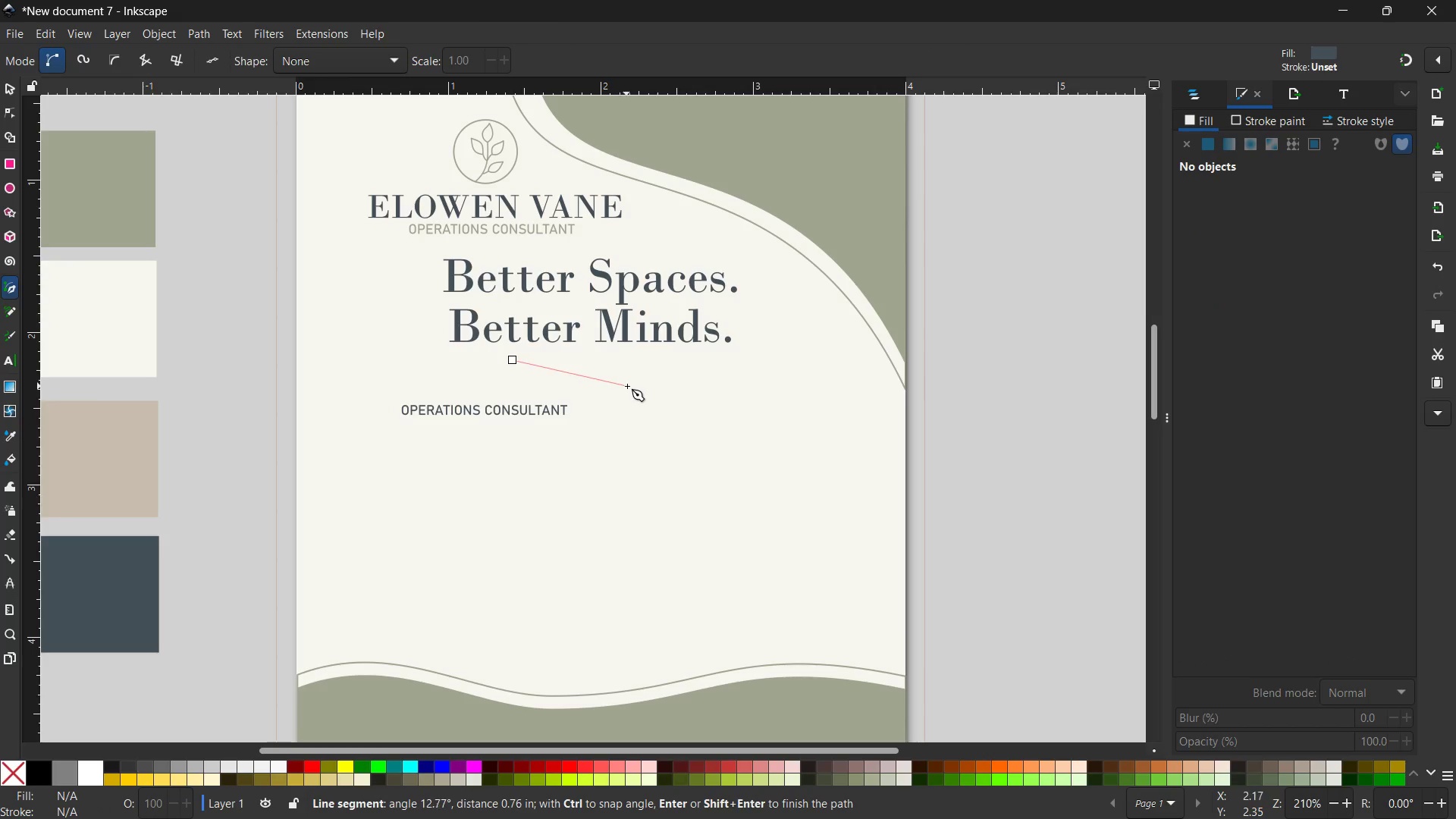 
hold_key(key=ControlLeft, duration=1.66)
left_click([647, 358])
 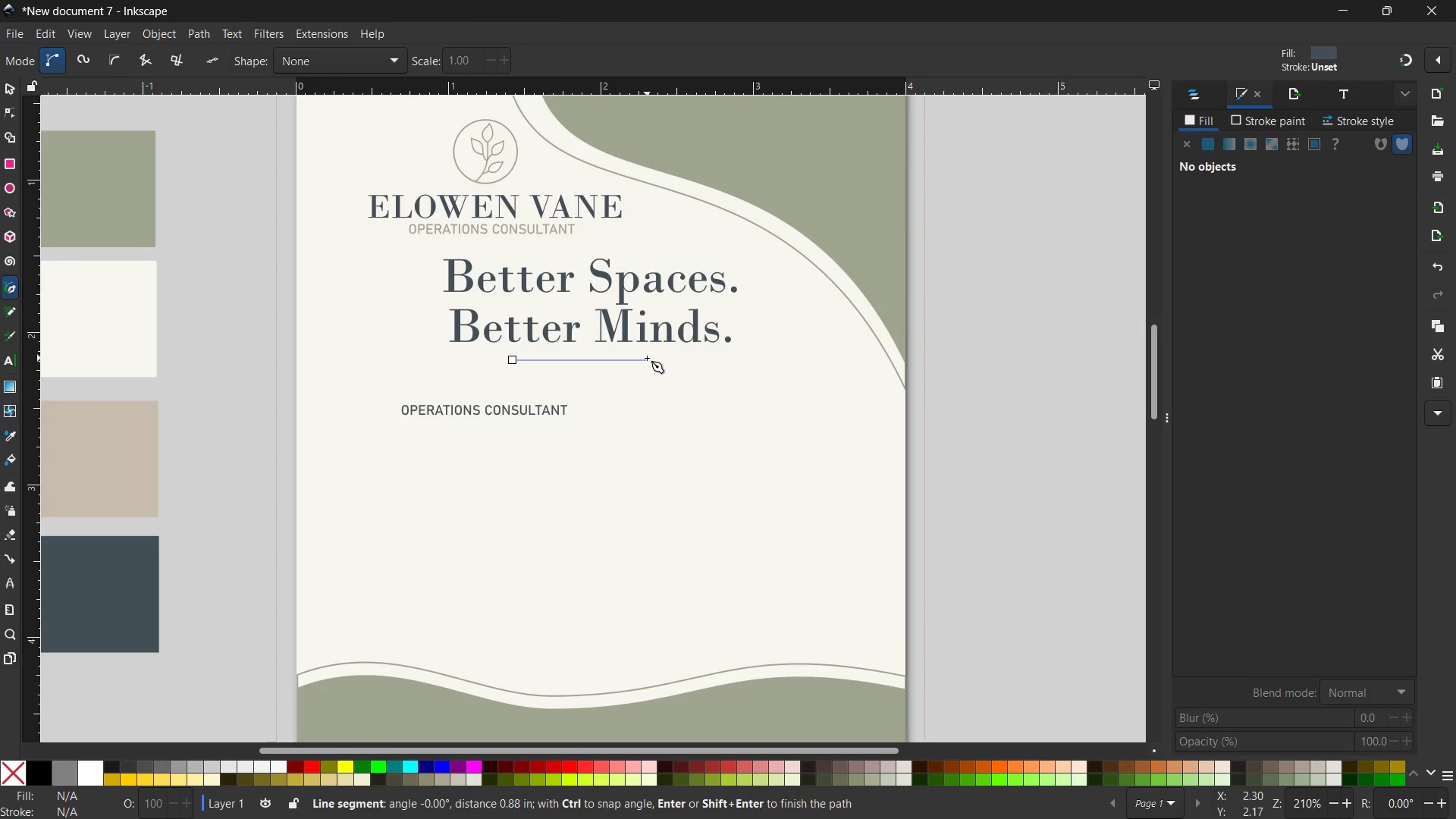 
key(Enter)
 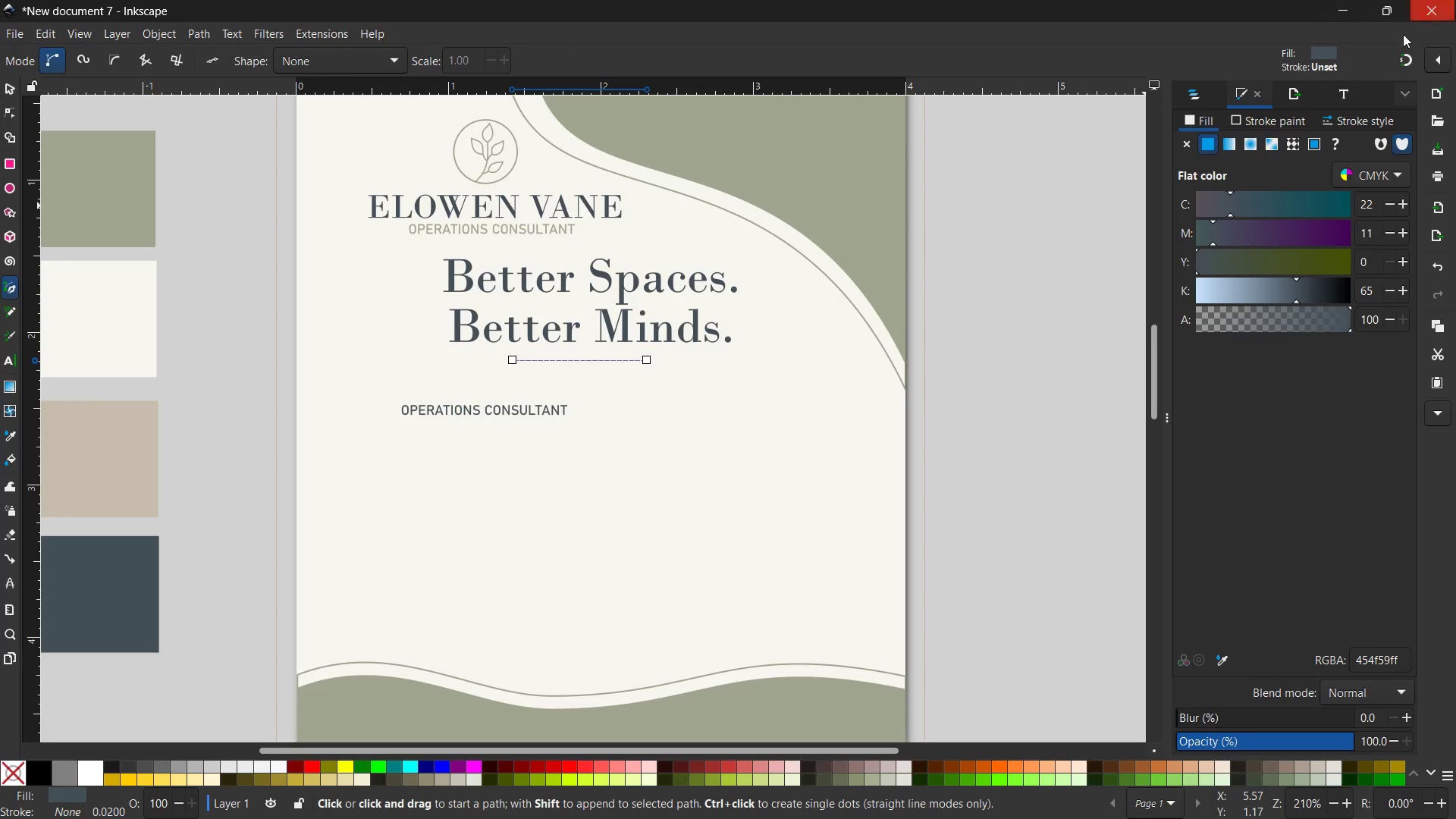 
left_click([1369, 124])
 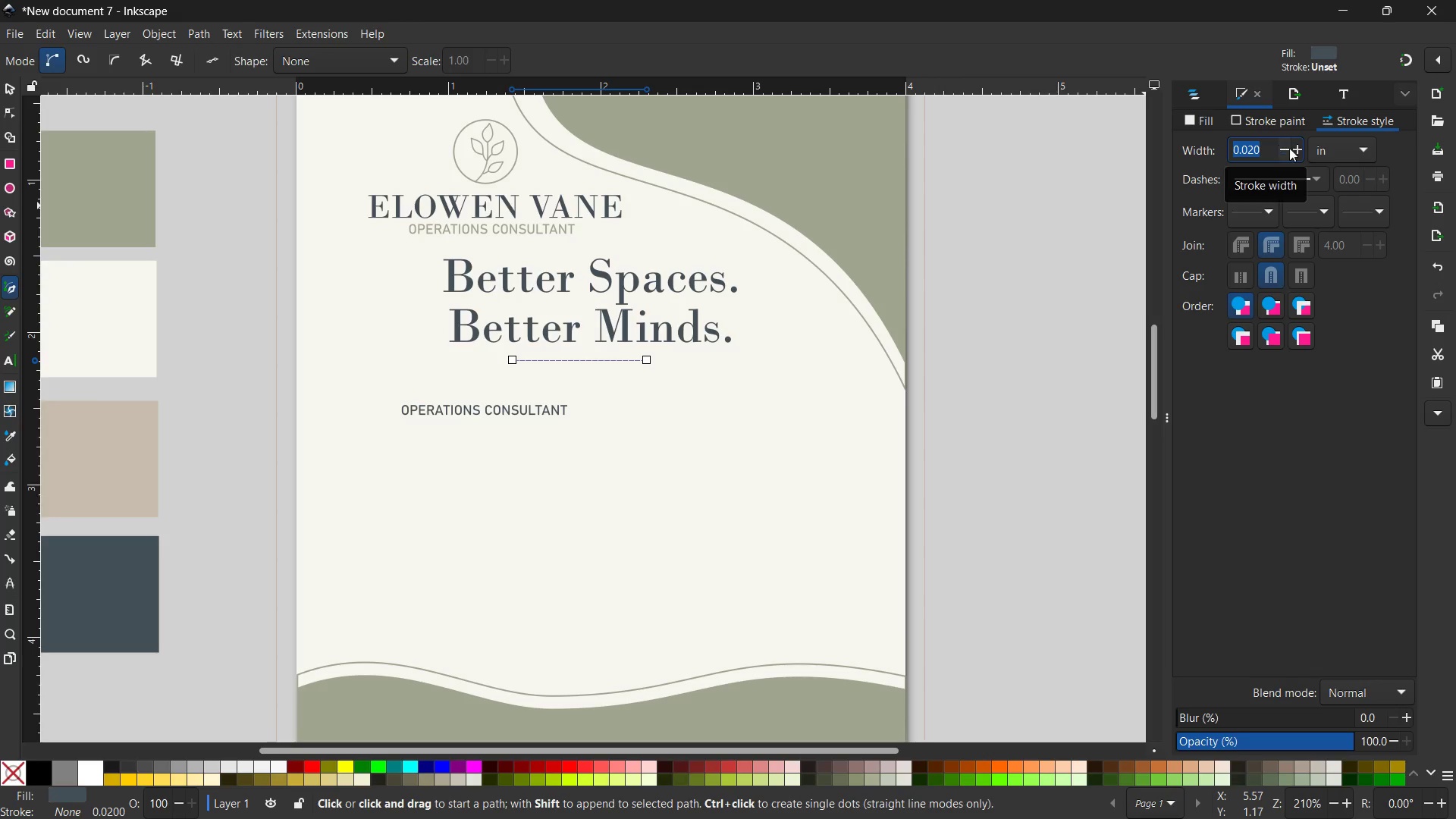 
left_click([1269, 146])
 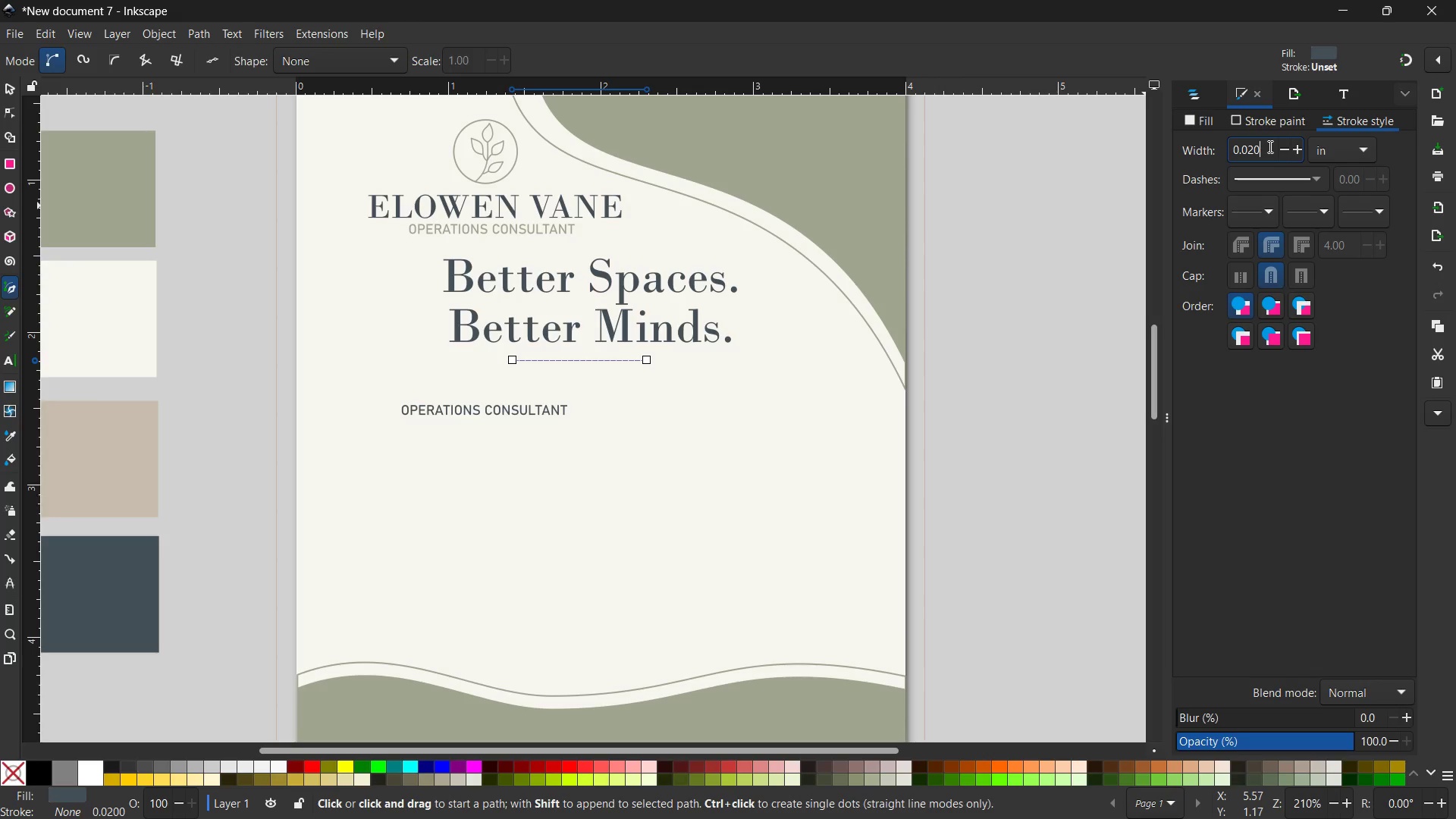 
key(Backspace)
 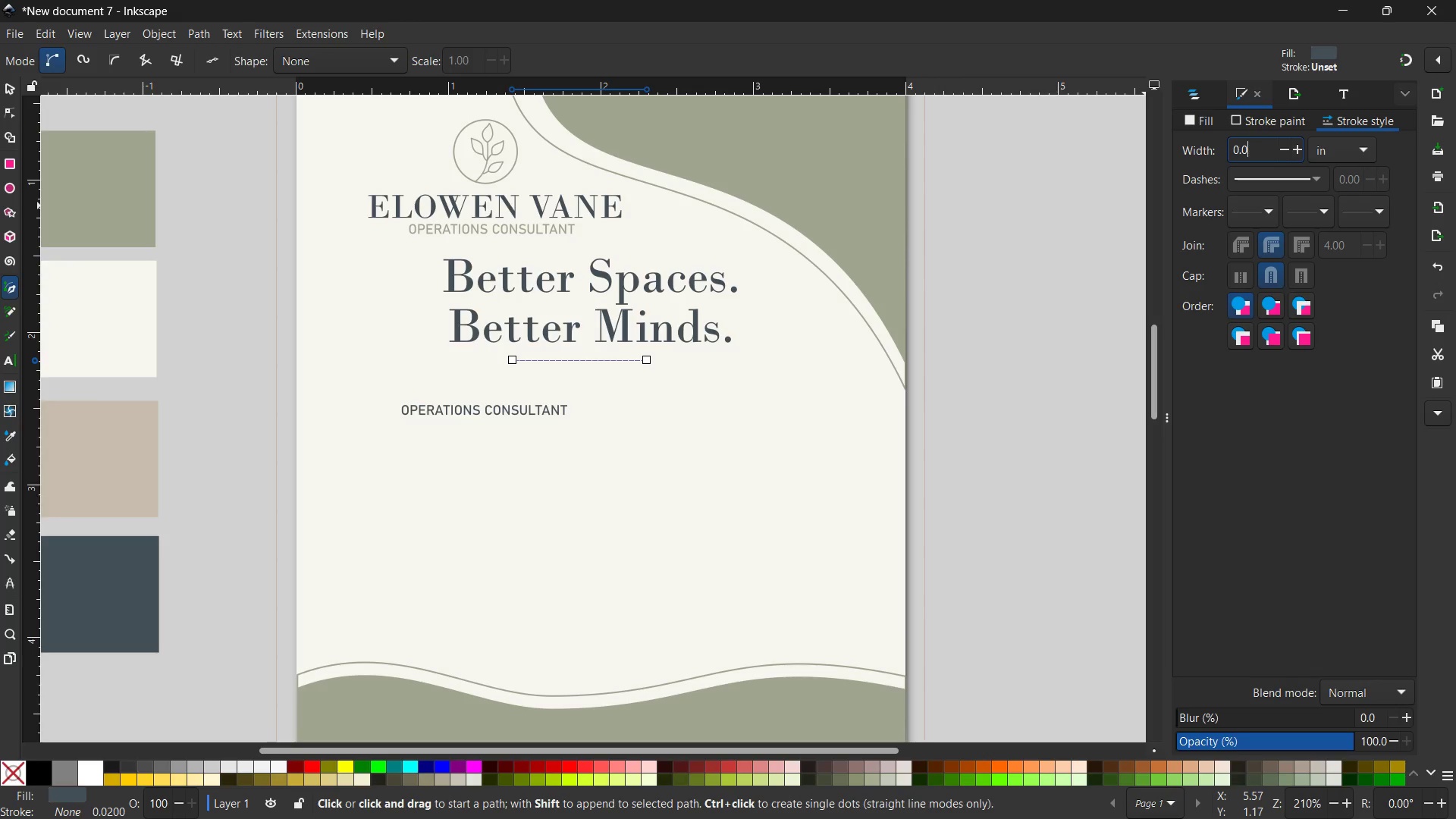 
key(Backspace)
 